 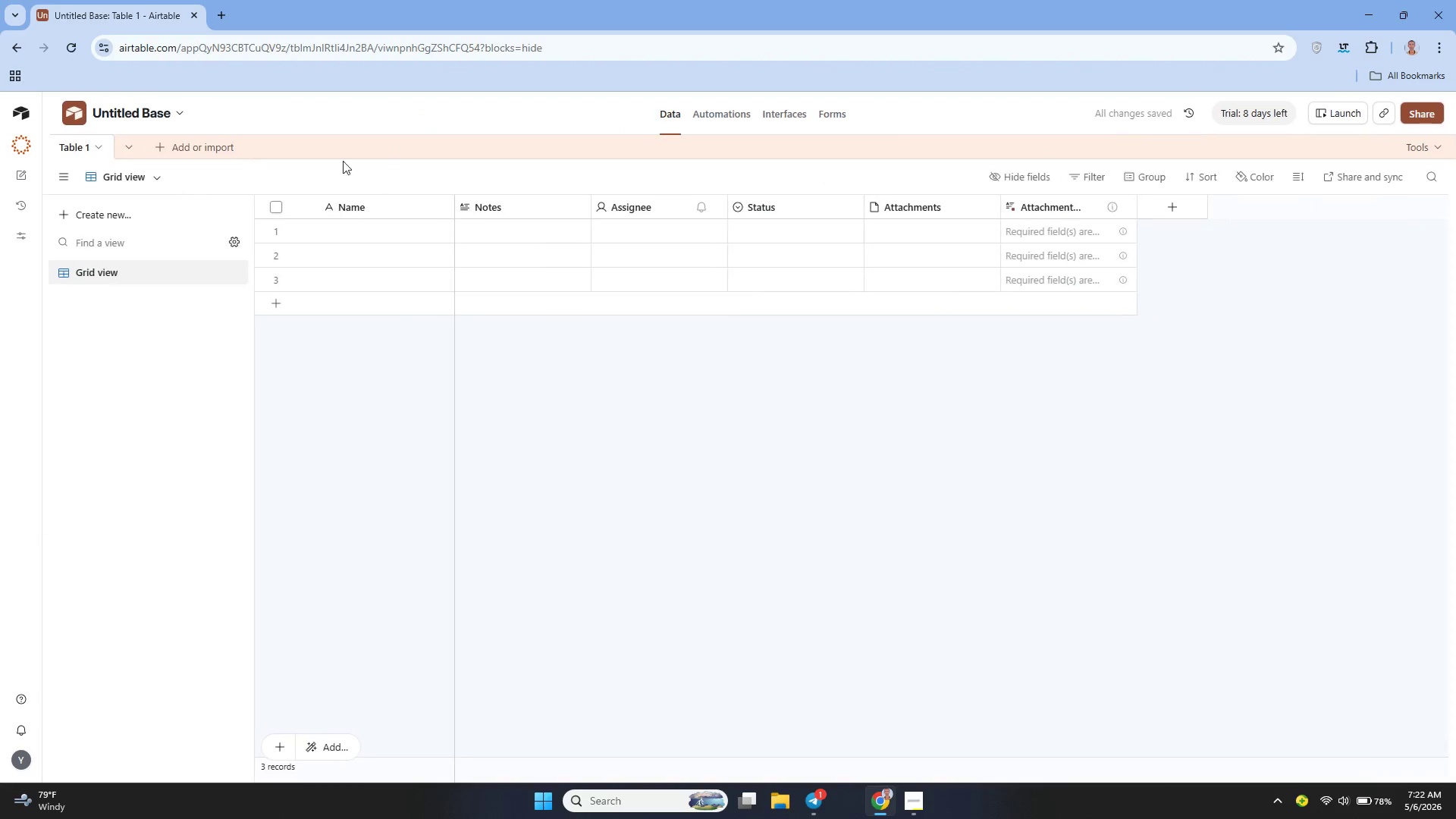 
left_click([184, 145])
 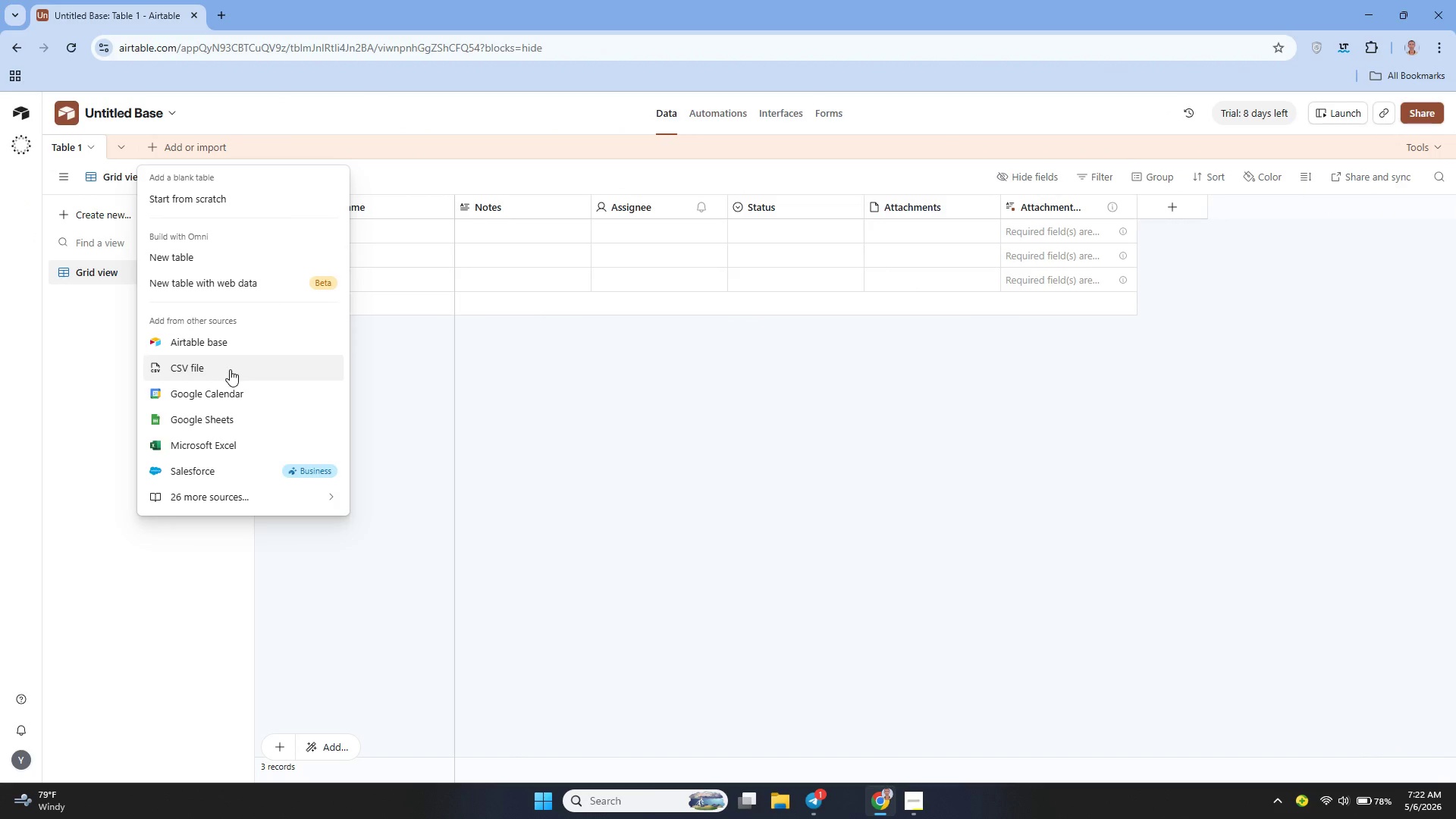 
wait(5.2)
 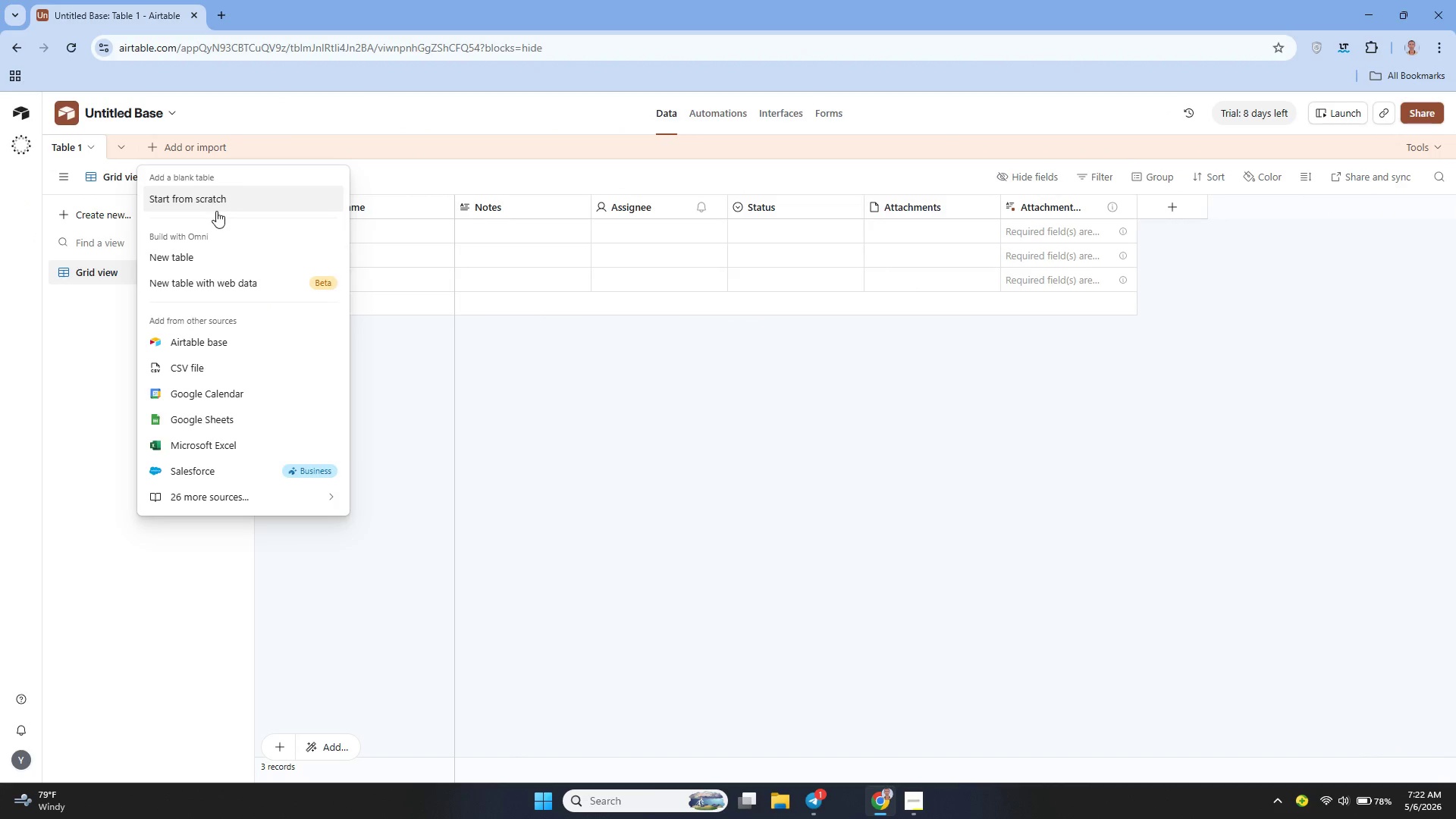 
left_click([249, 373])
 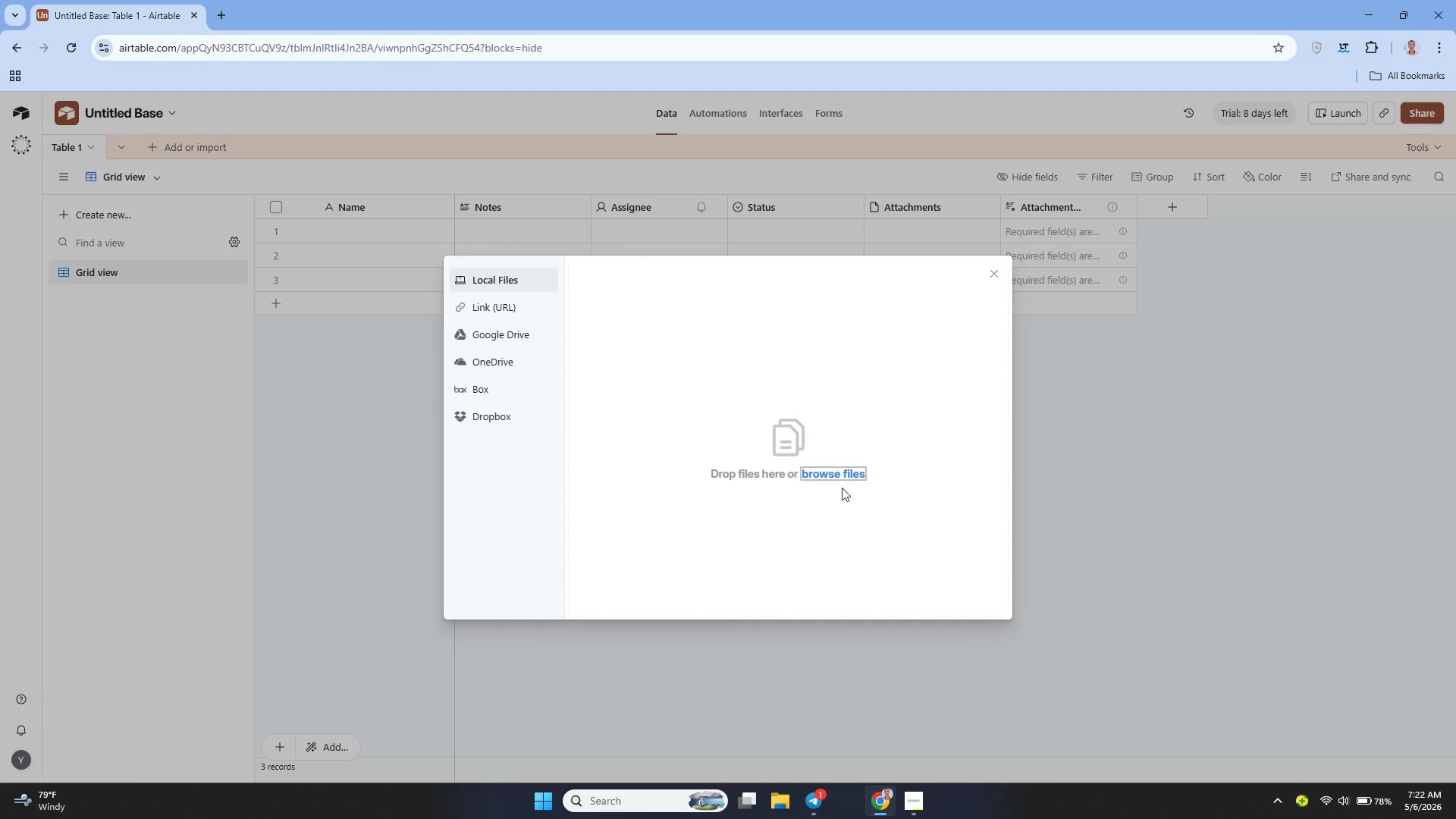 
left_click([829, 469])
 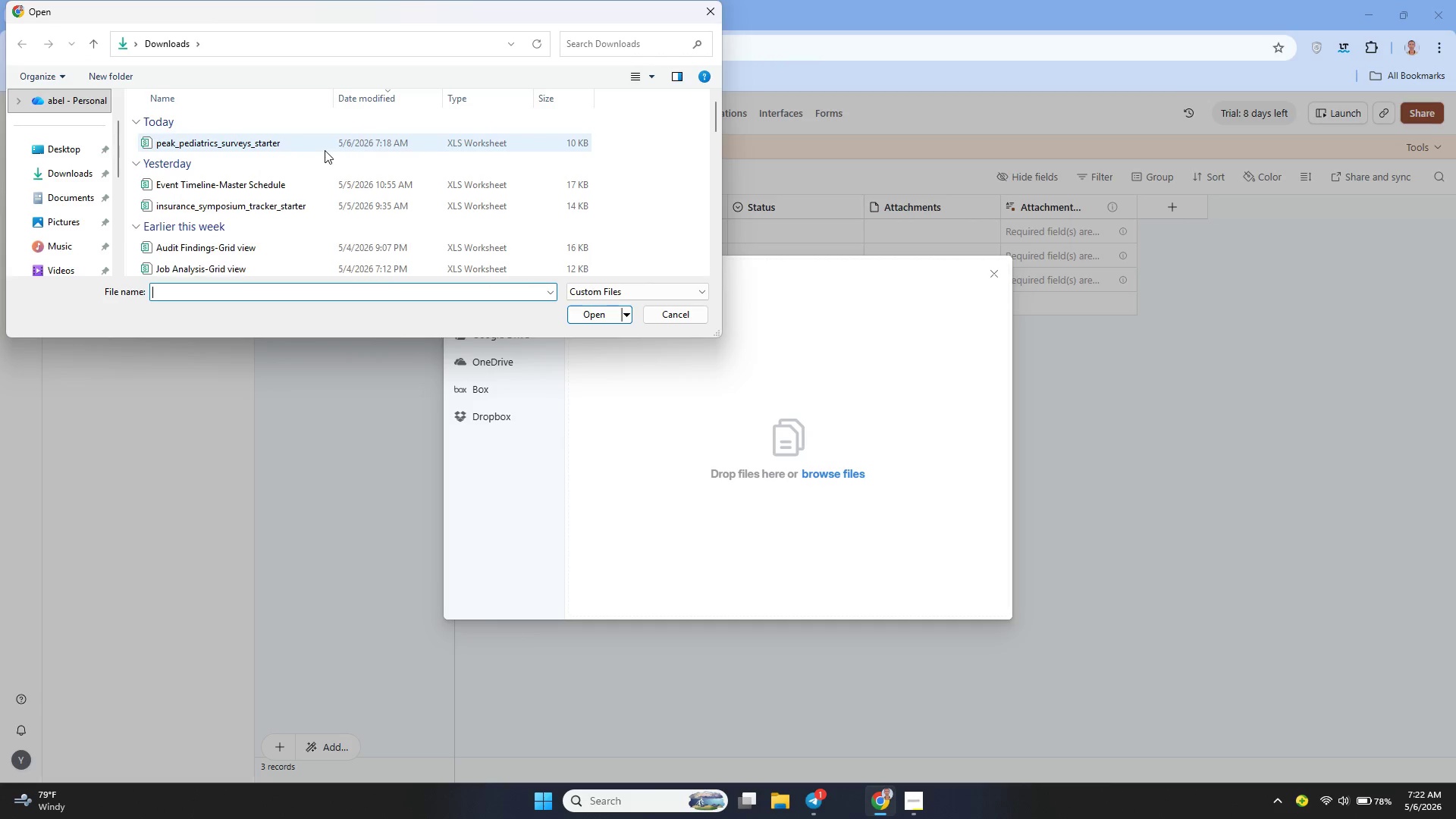 
left_click([325, 150])
 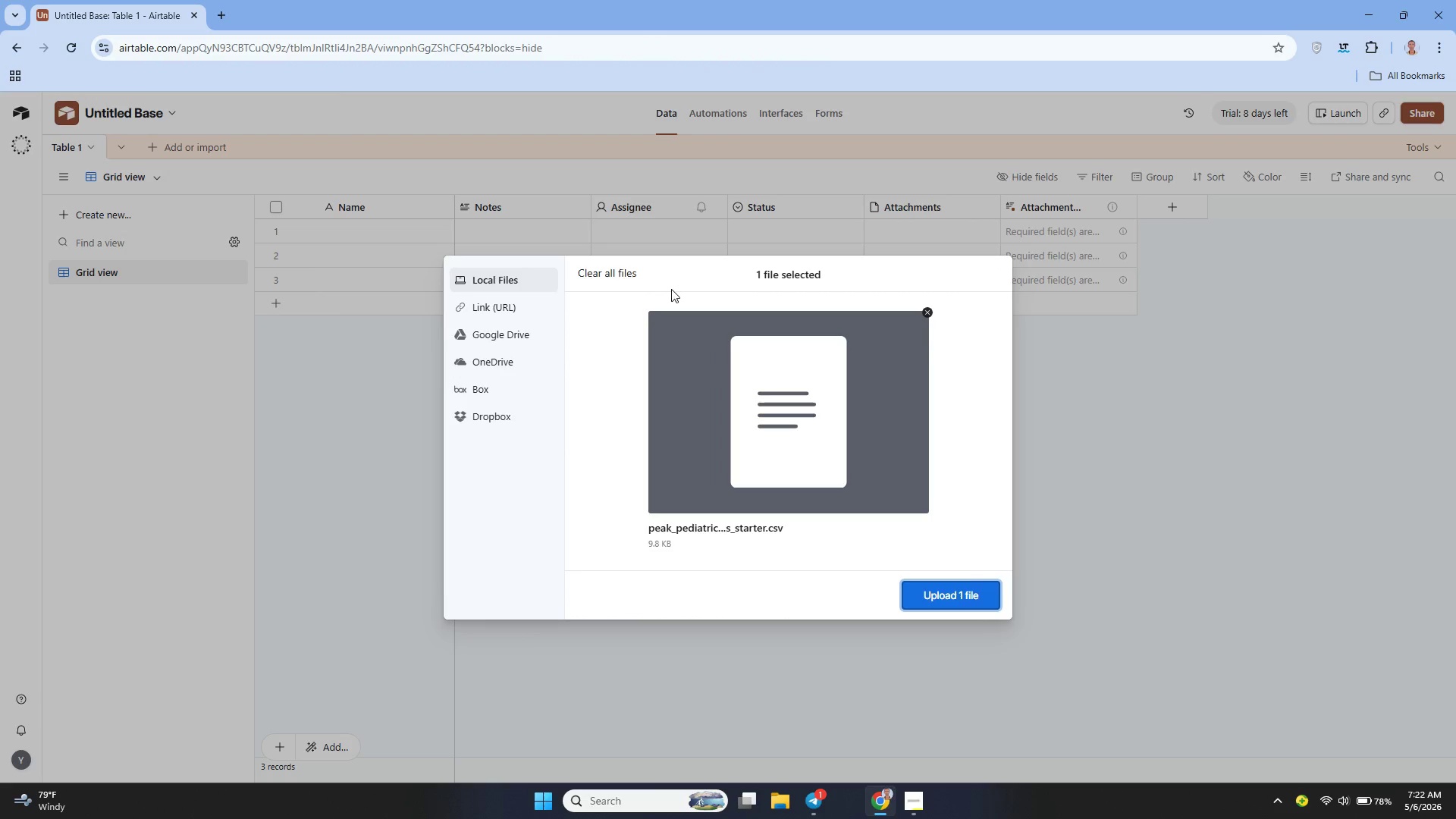 
left_click([959, 592])
 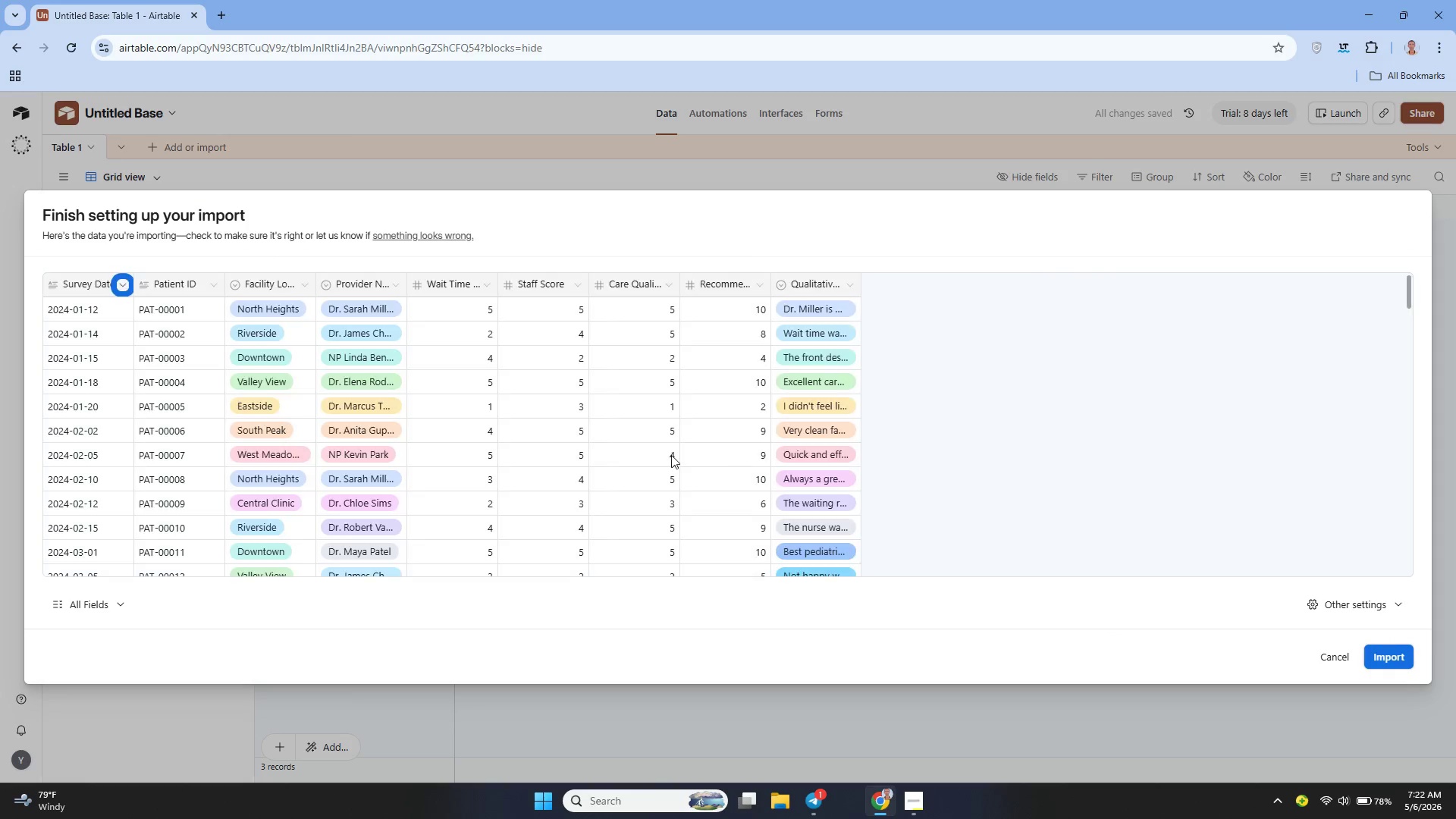 
wait(7.03)
 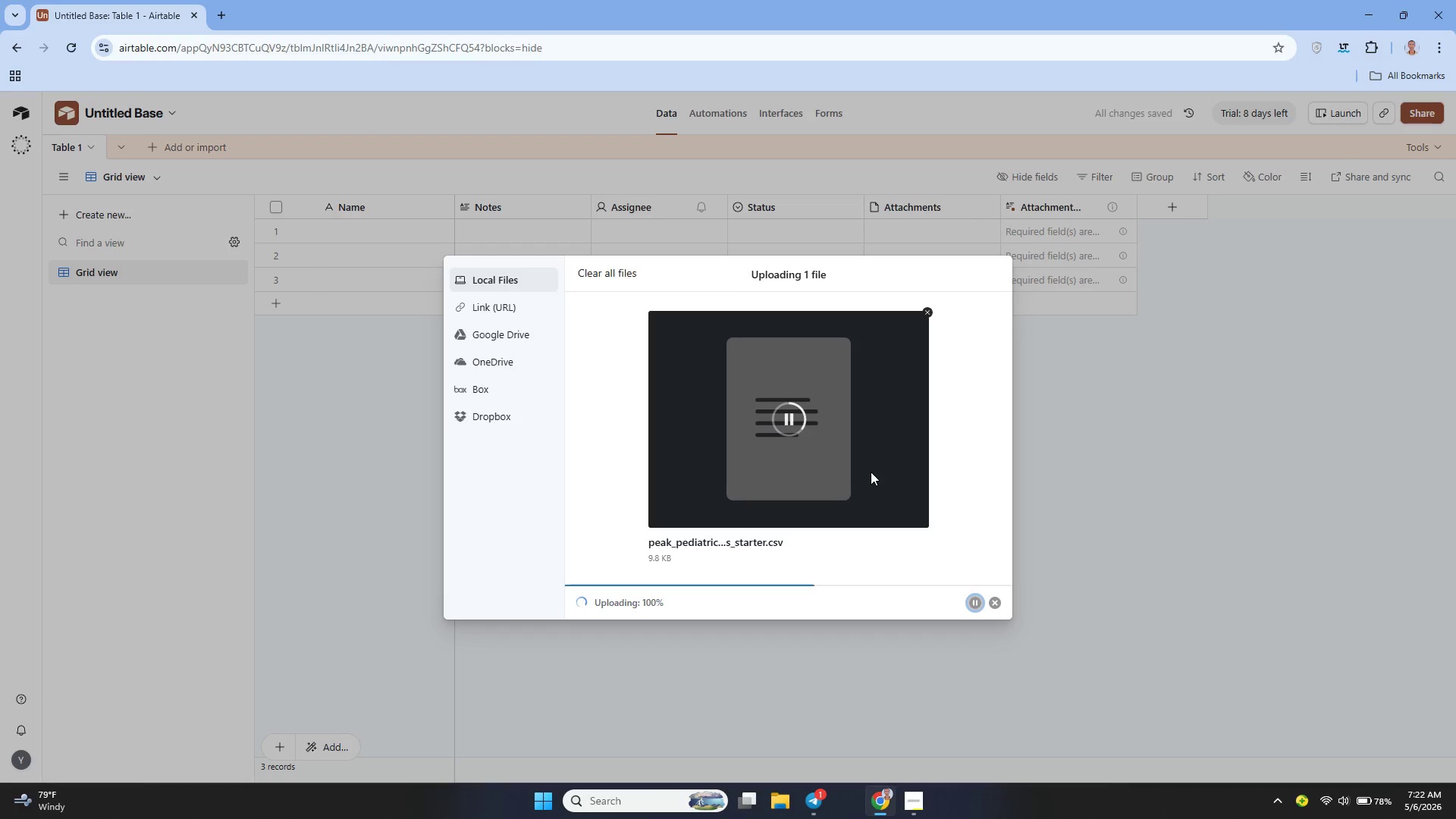 
left_click([1380, 656])
 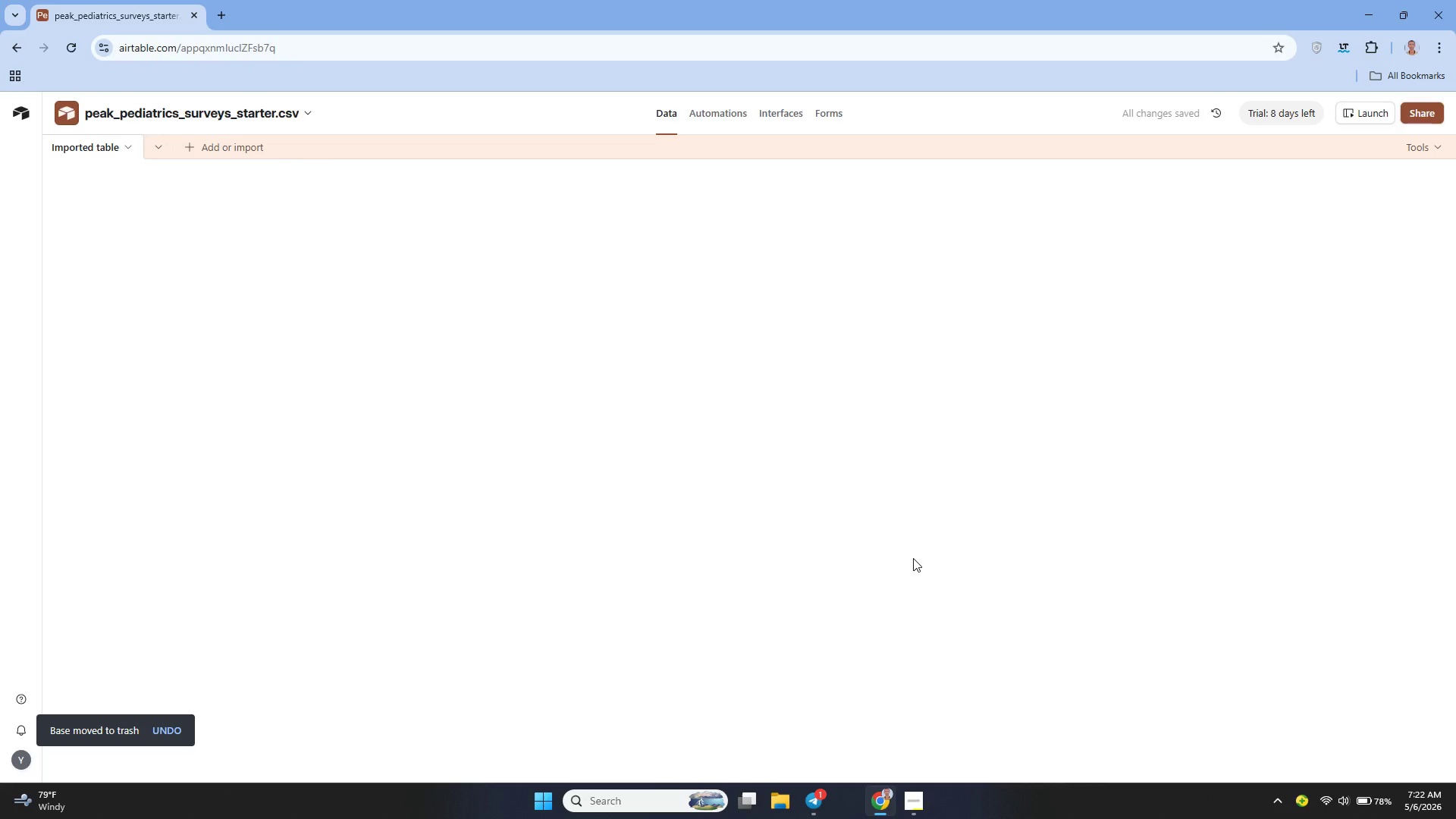 
wait(15.42)
 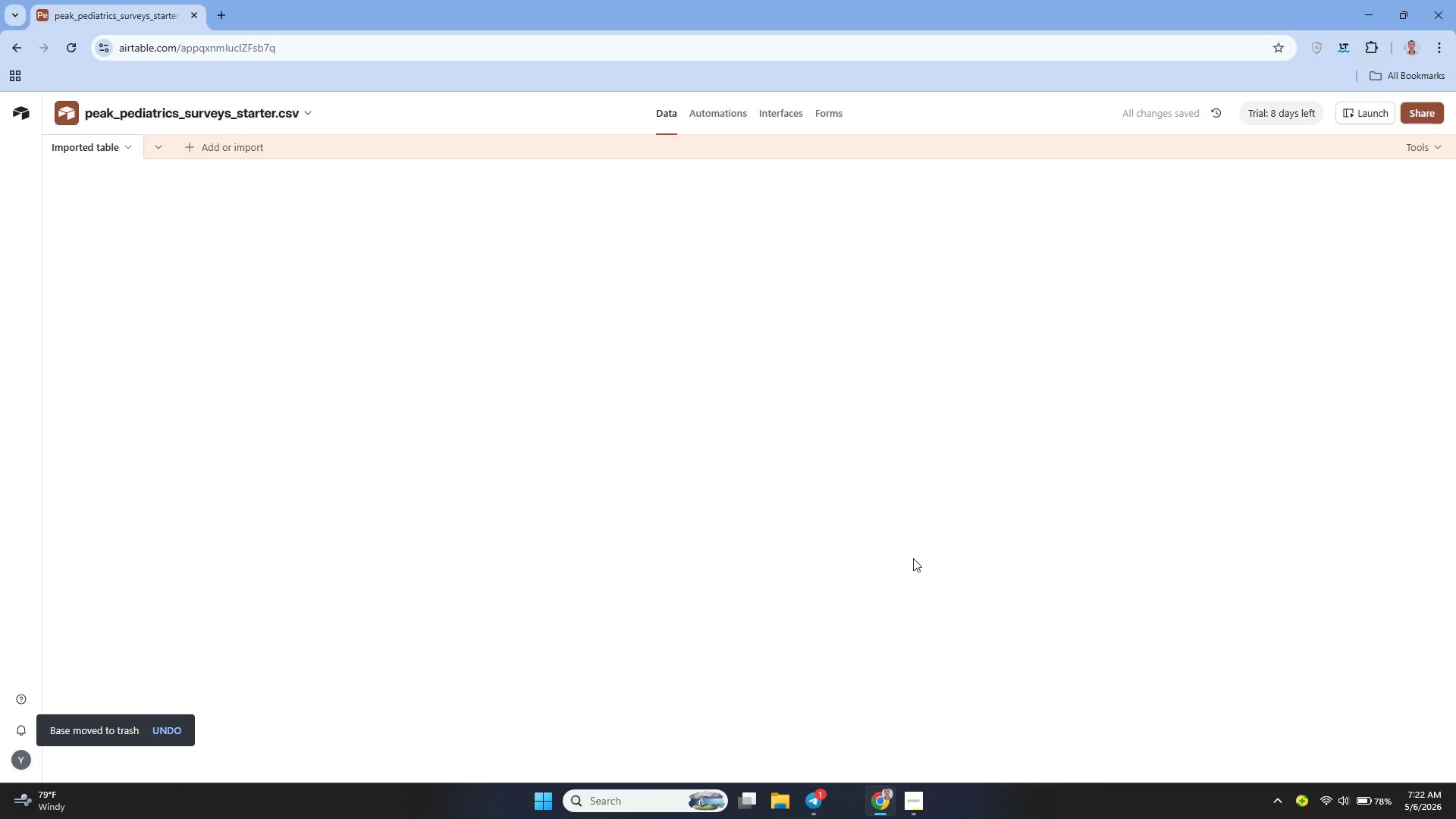 
left_click([338, 109])
 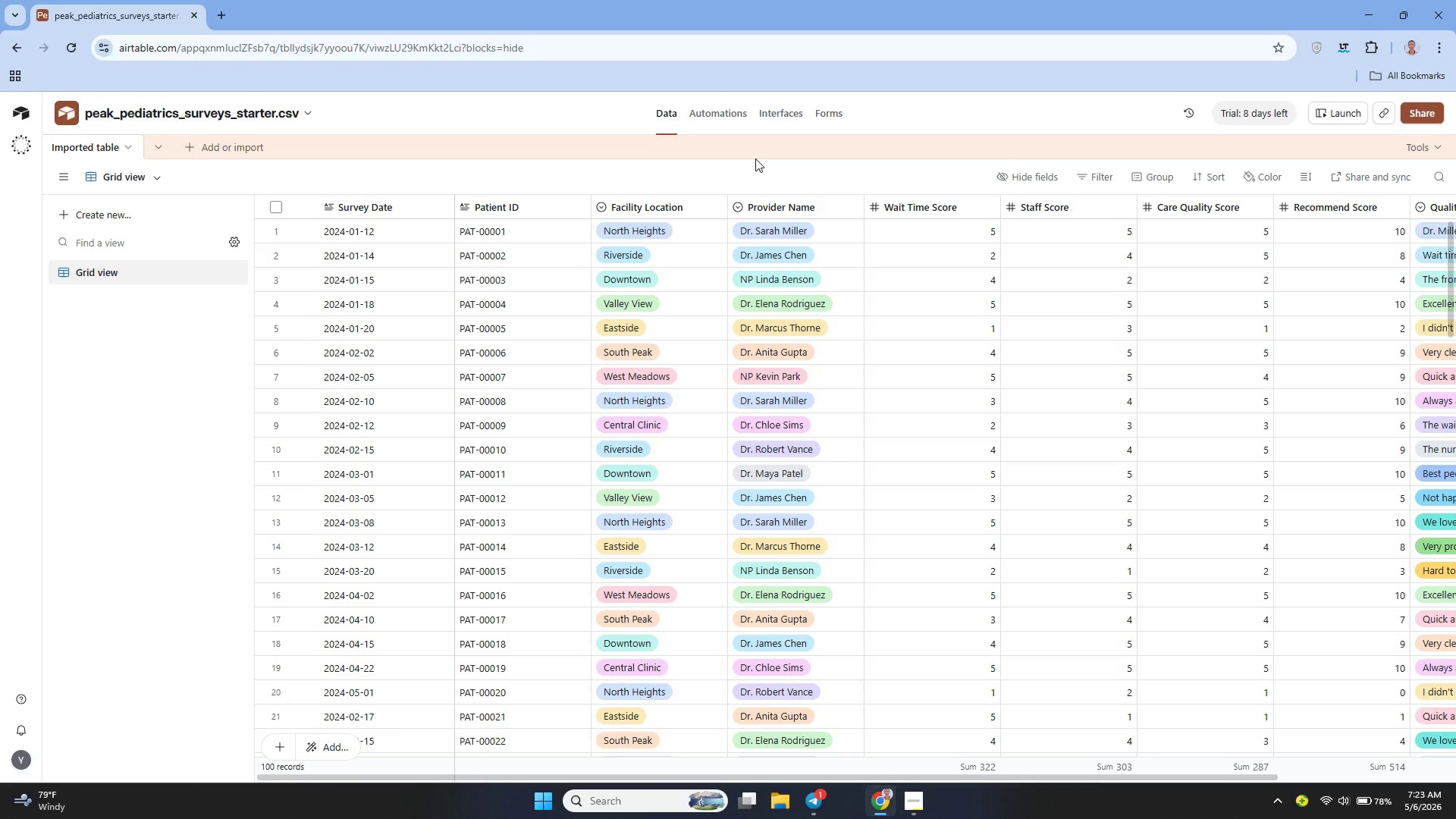 
wait(9.47)
 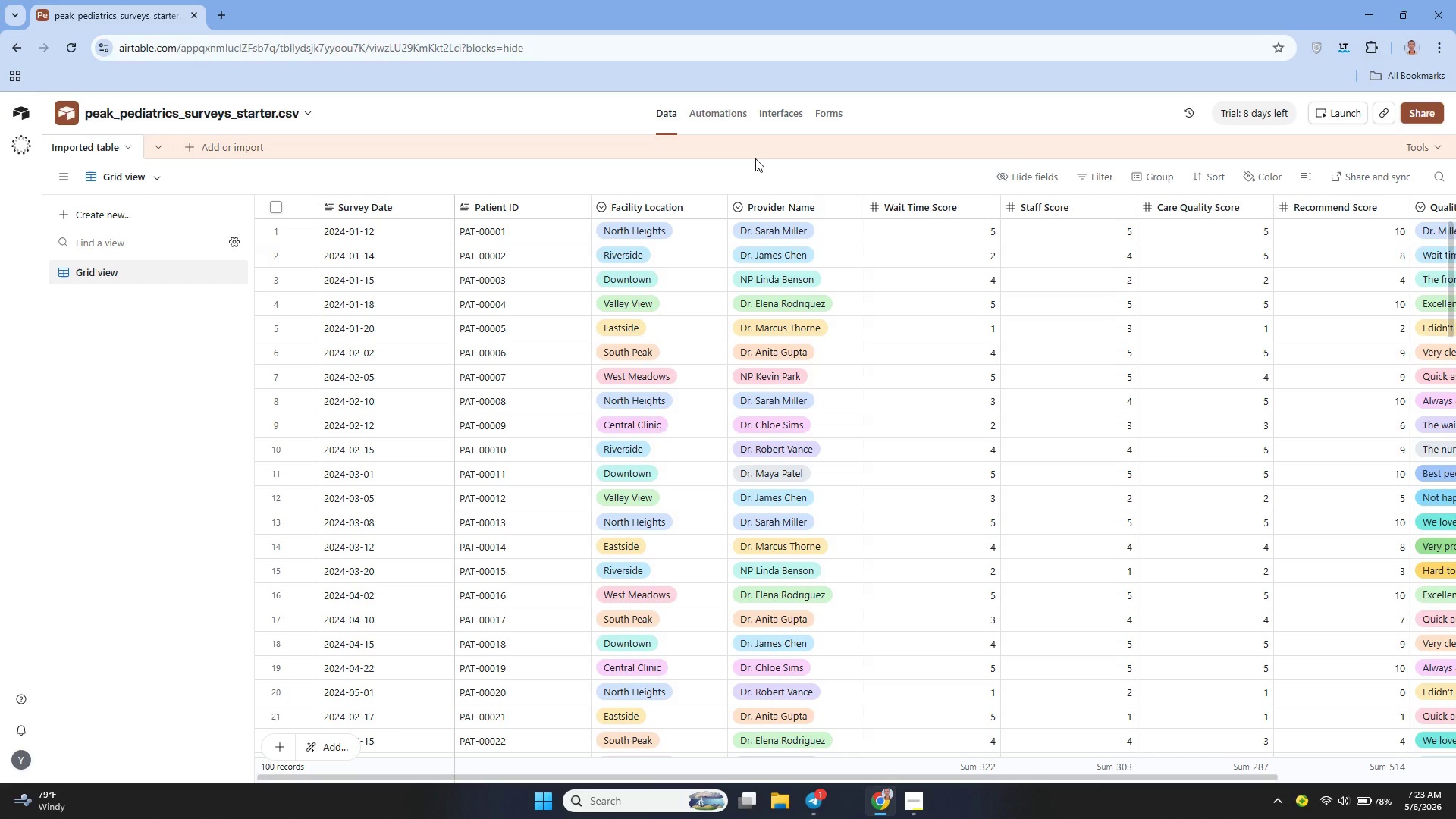 
double_click([234, 108])
 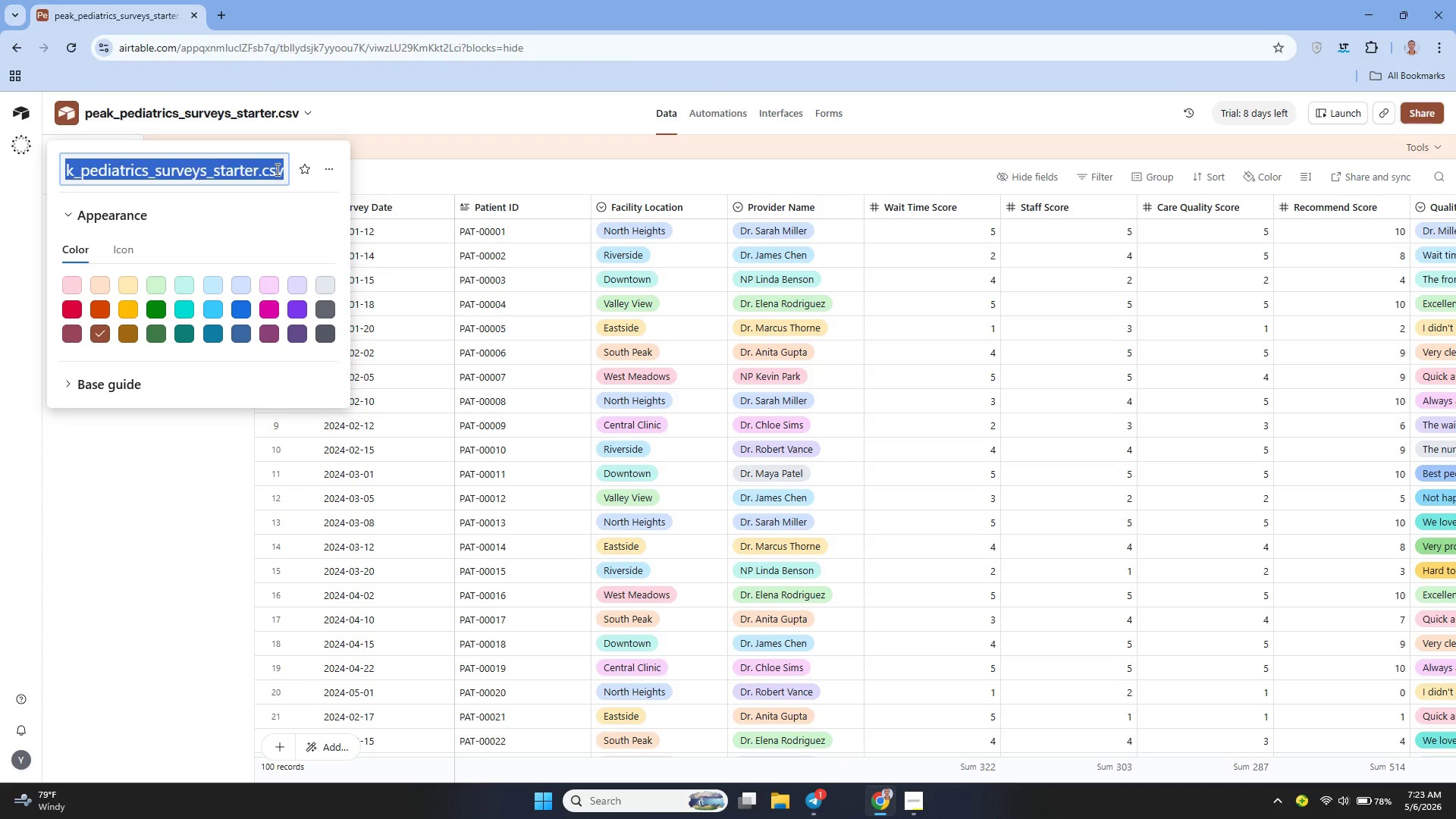 
key(Backspace)
type(Peak Pediatrics - Patient Experience)
 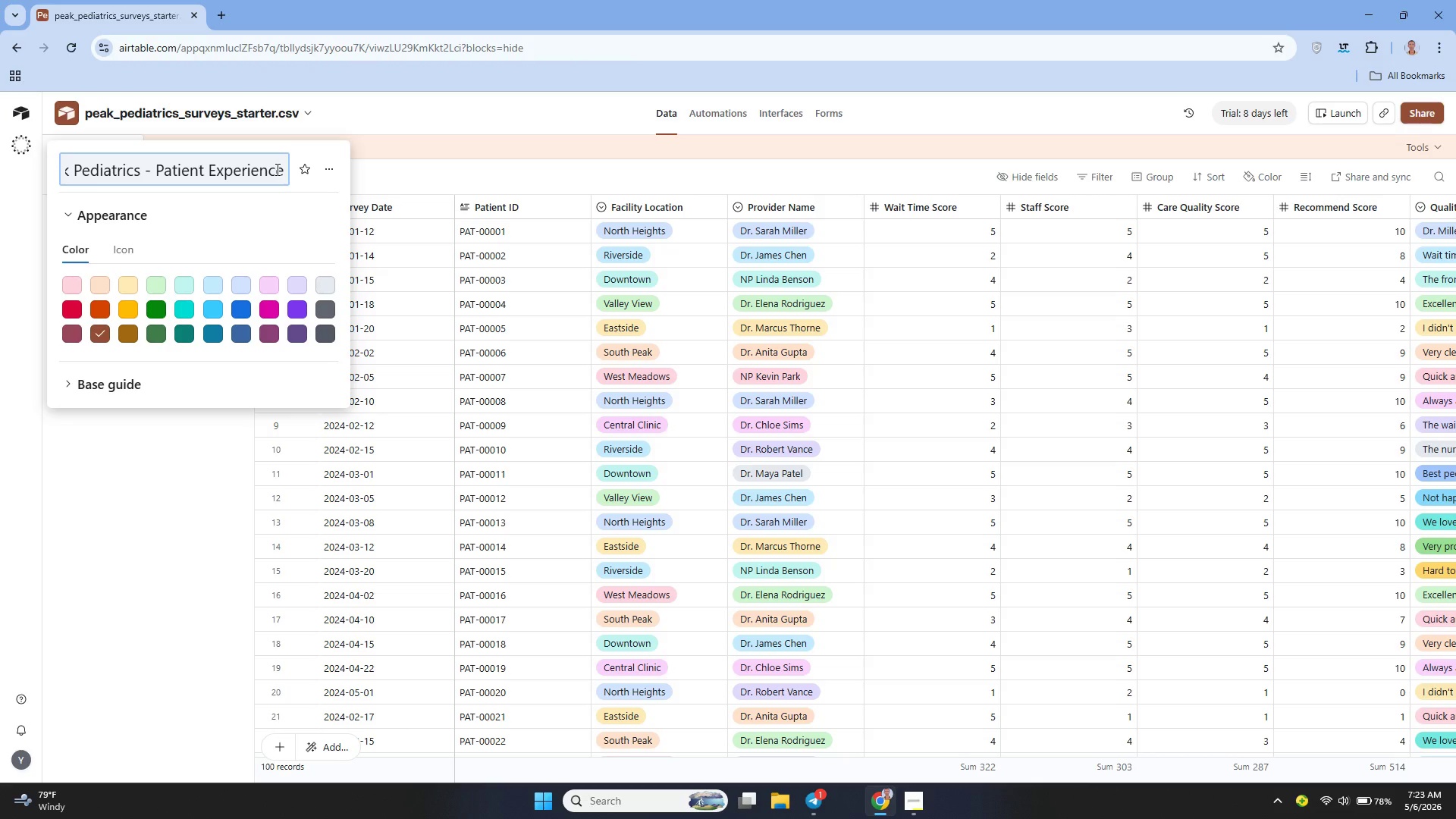 
type( Dashboard)
 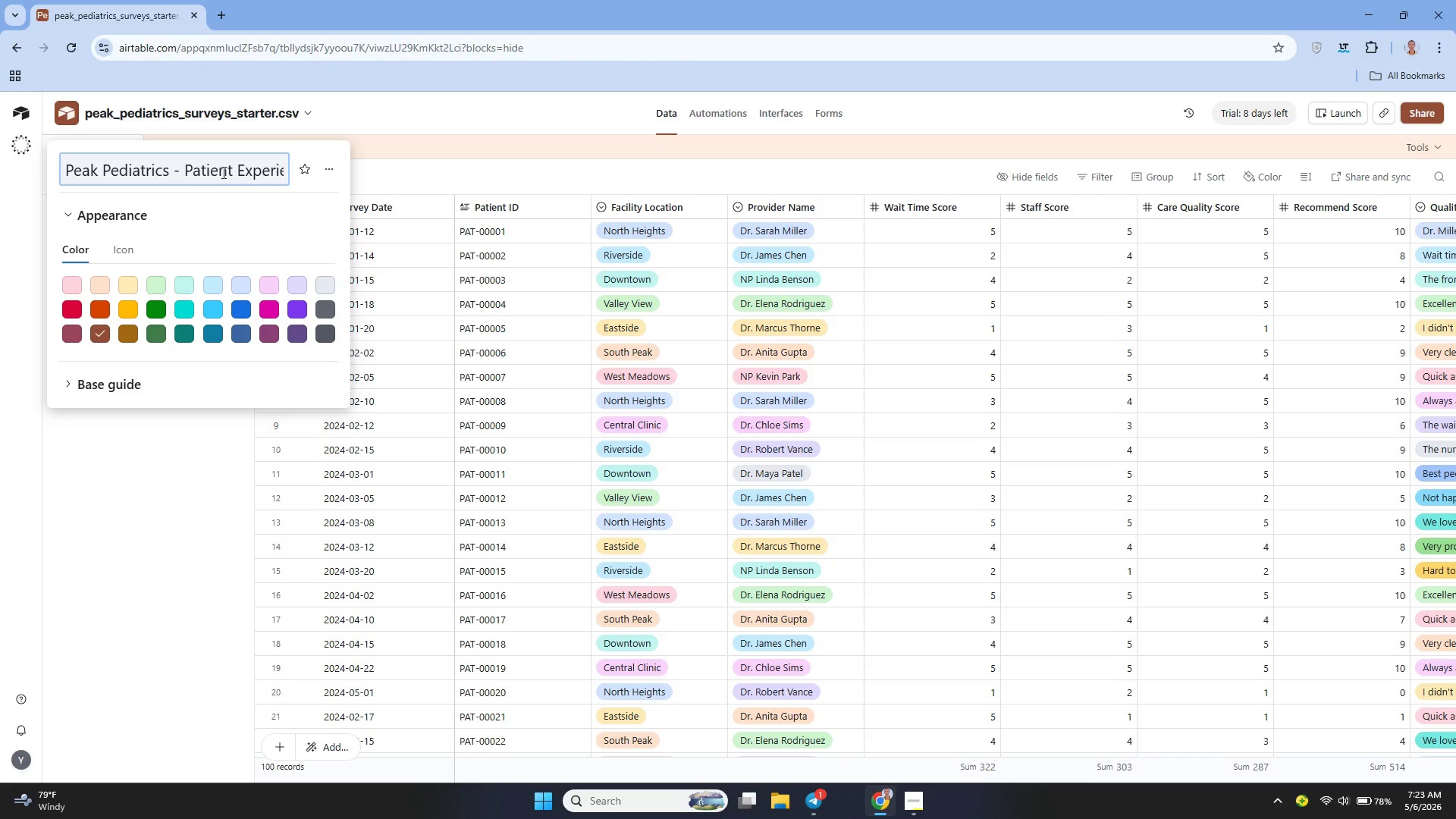 
wait(6.74)
 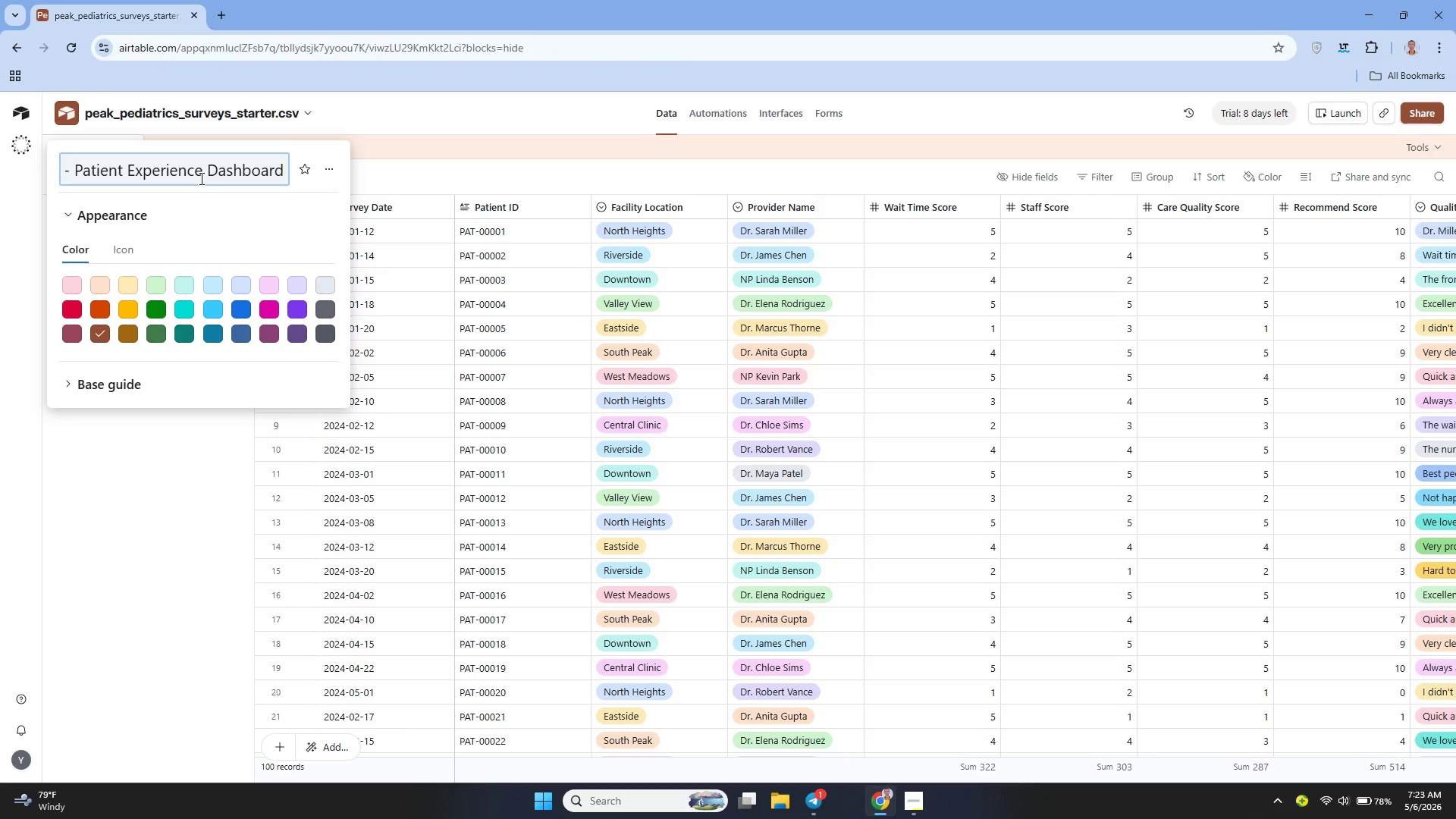 
left_click([416, 182])
 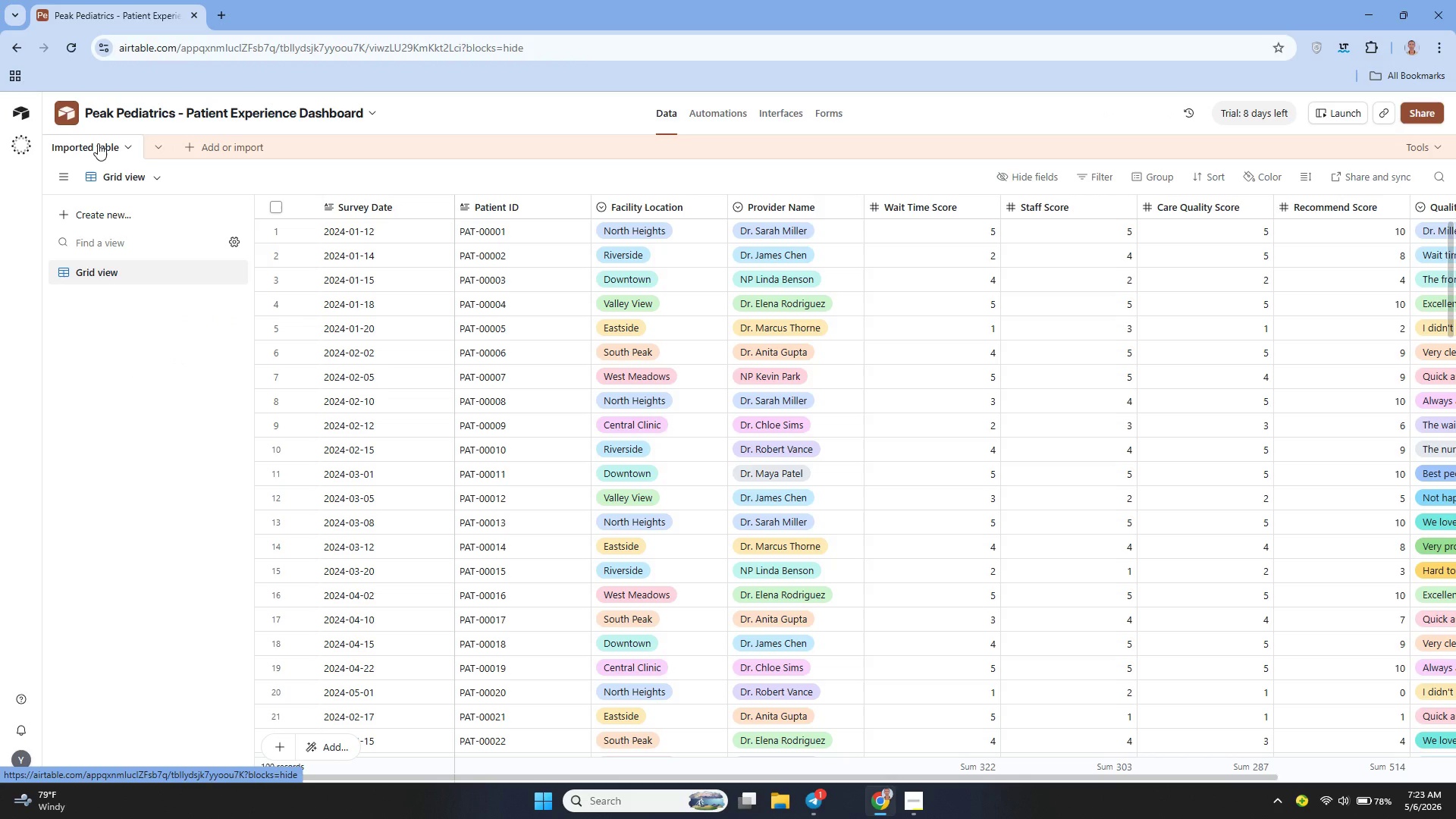 
wait(11.28)
 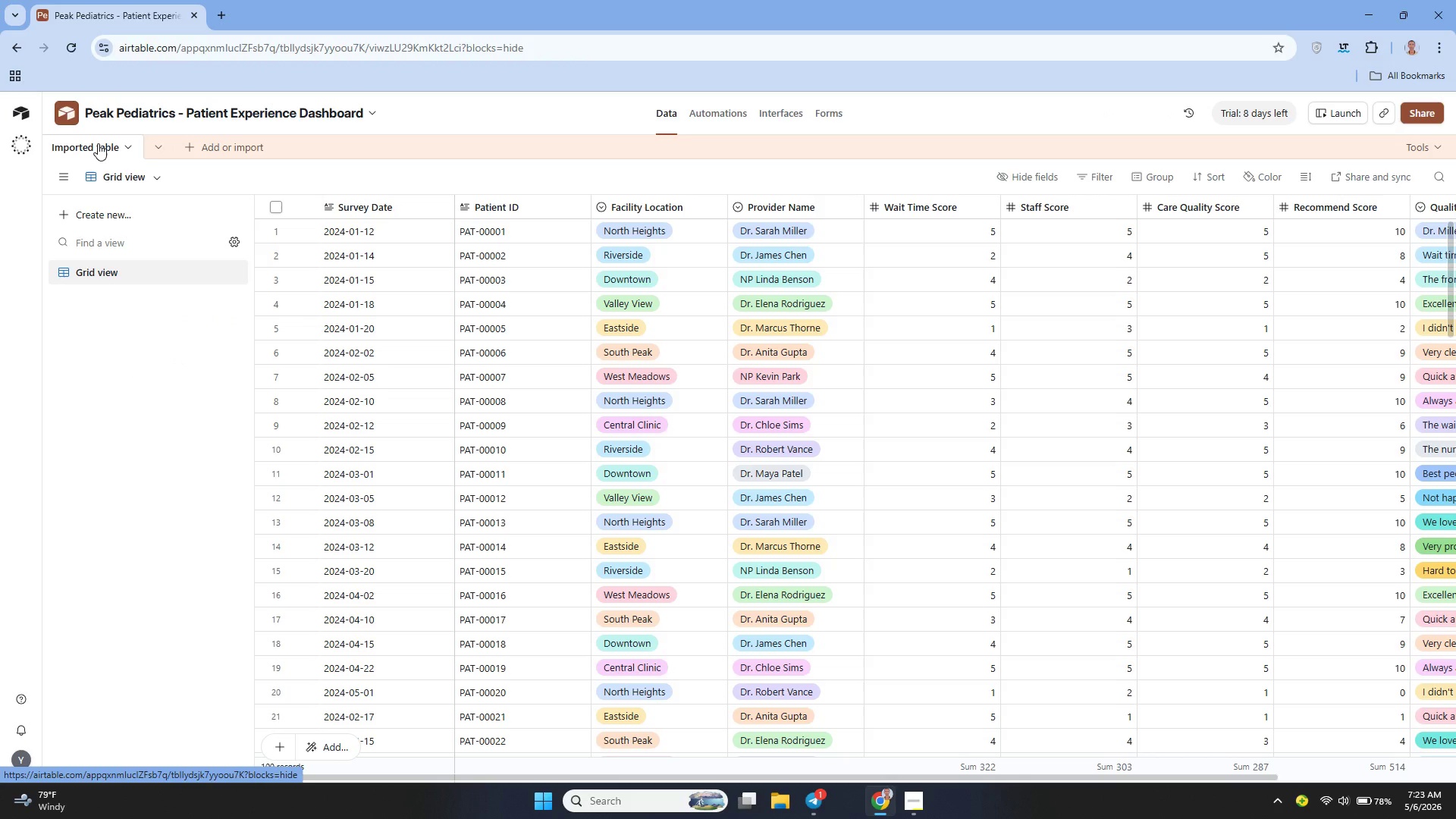 
double_click([104, 141])
 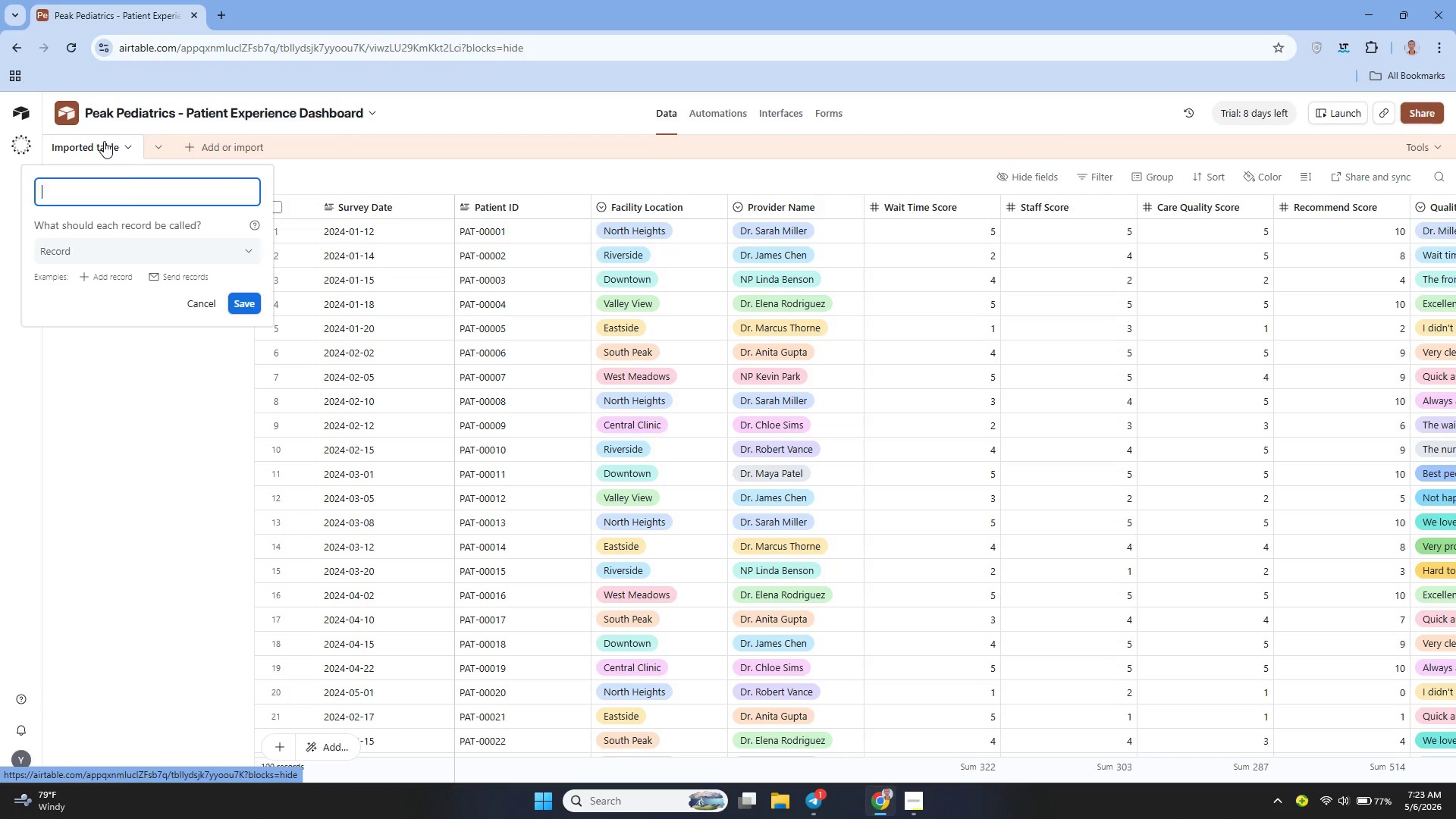 
key(Backspace)
type(s)
key(Backspace)
type(Survey Responses)
 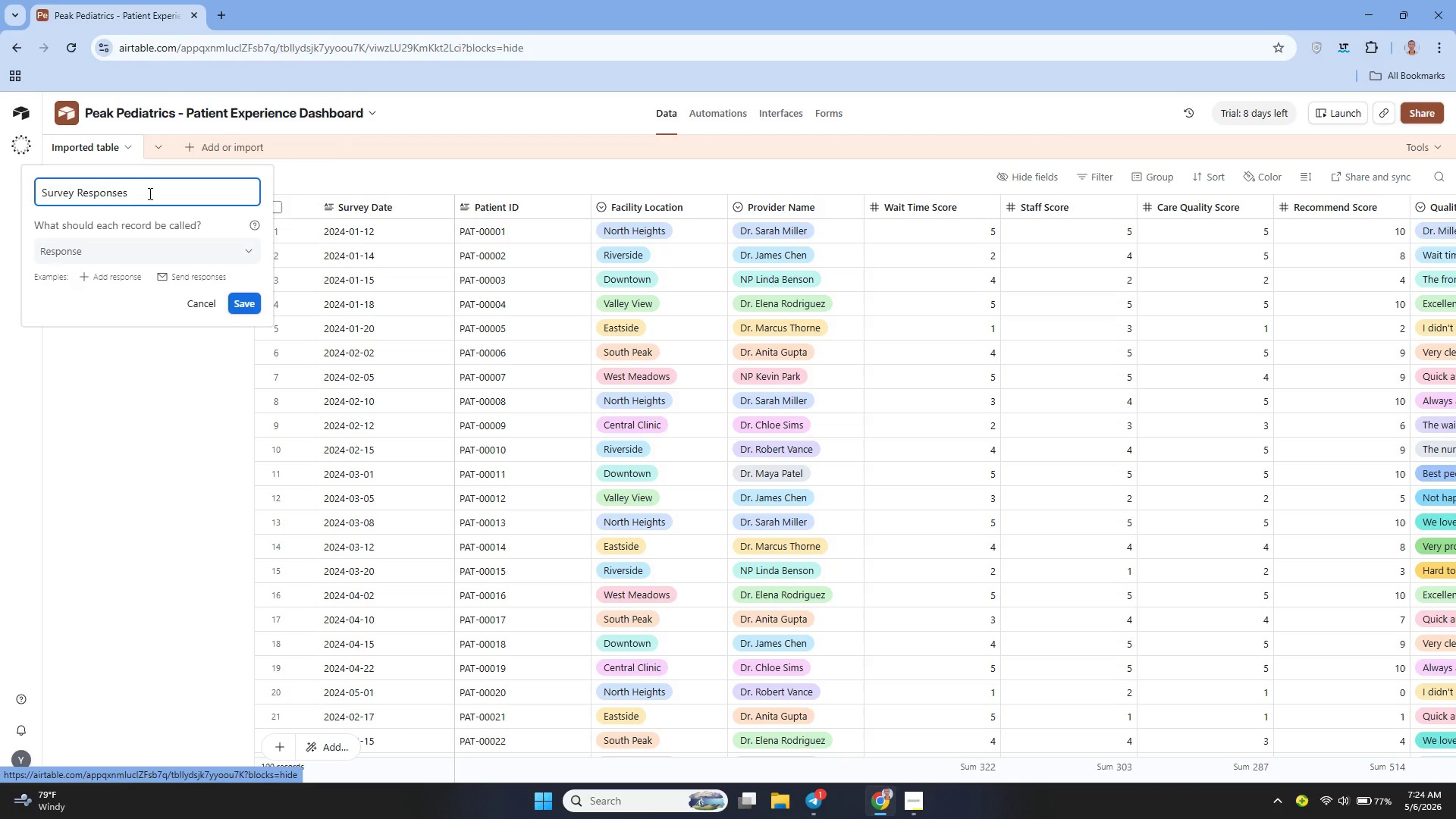 
left_click([247, 301])
 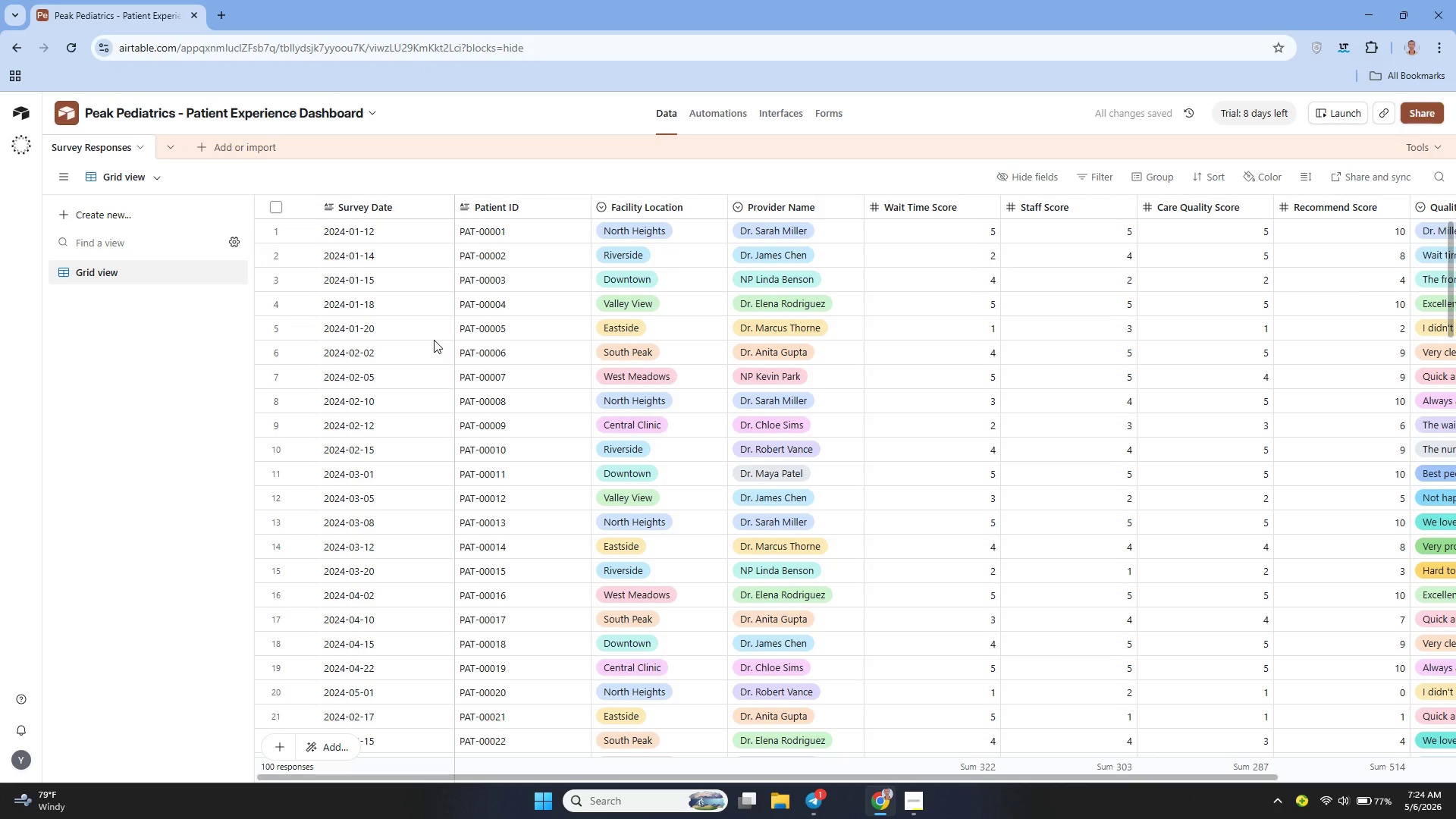 
wait(9.51)
 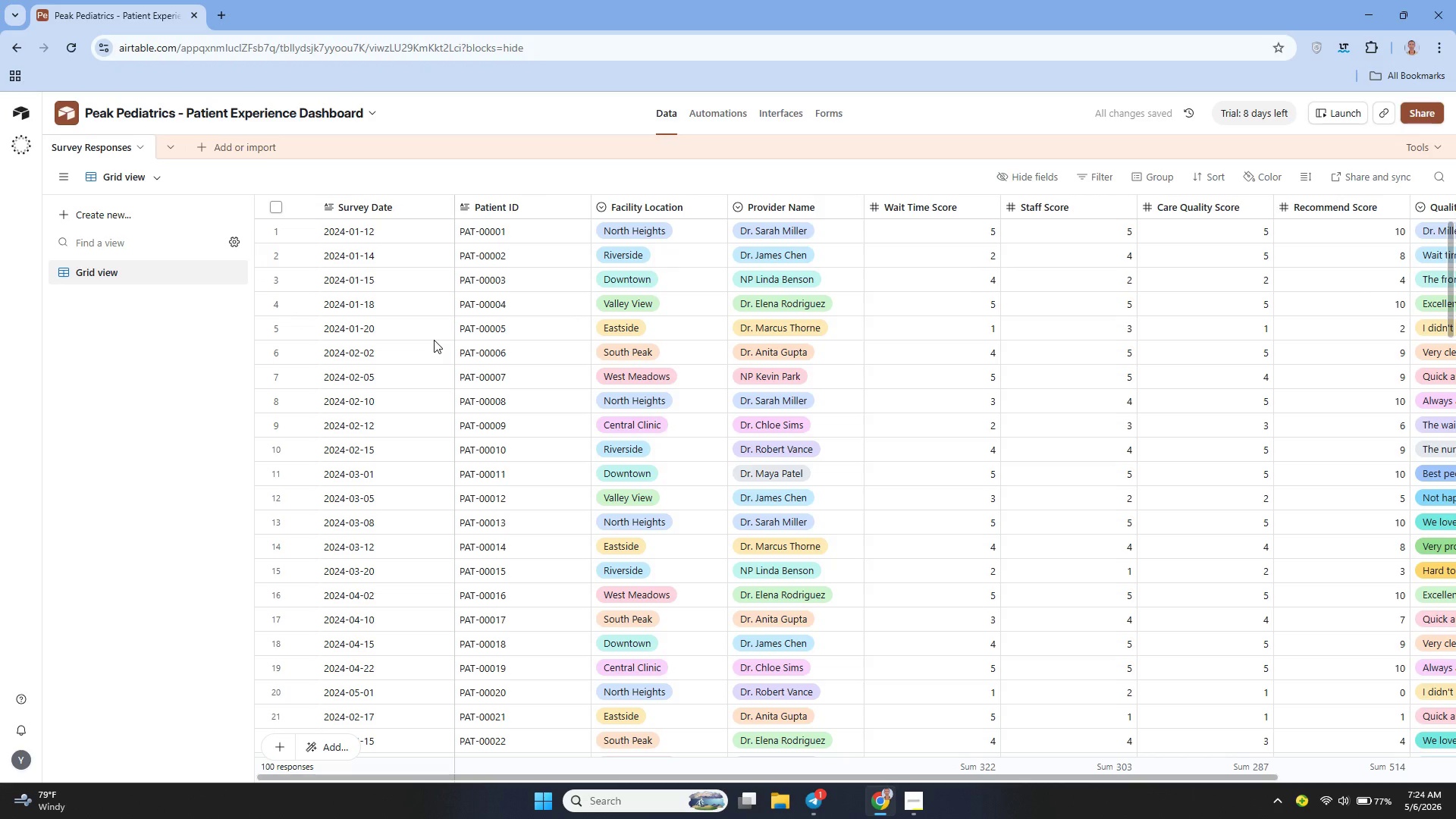 
mouse_move([579, 396])
 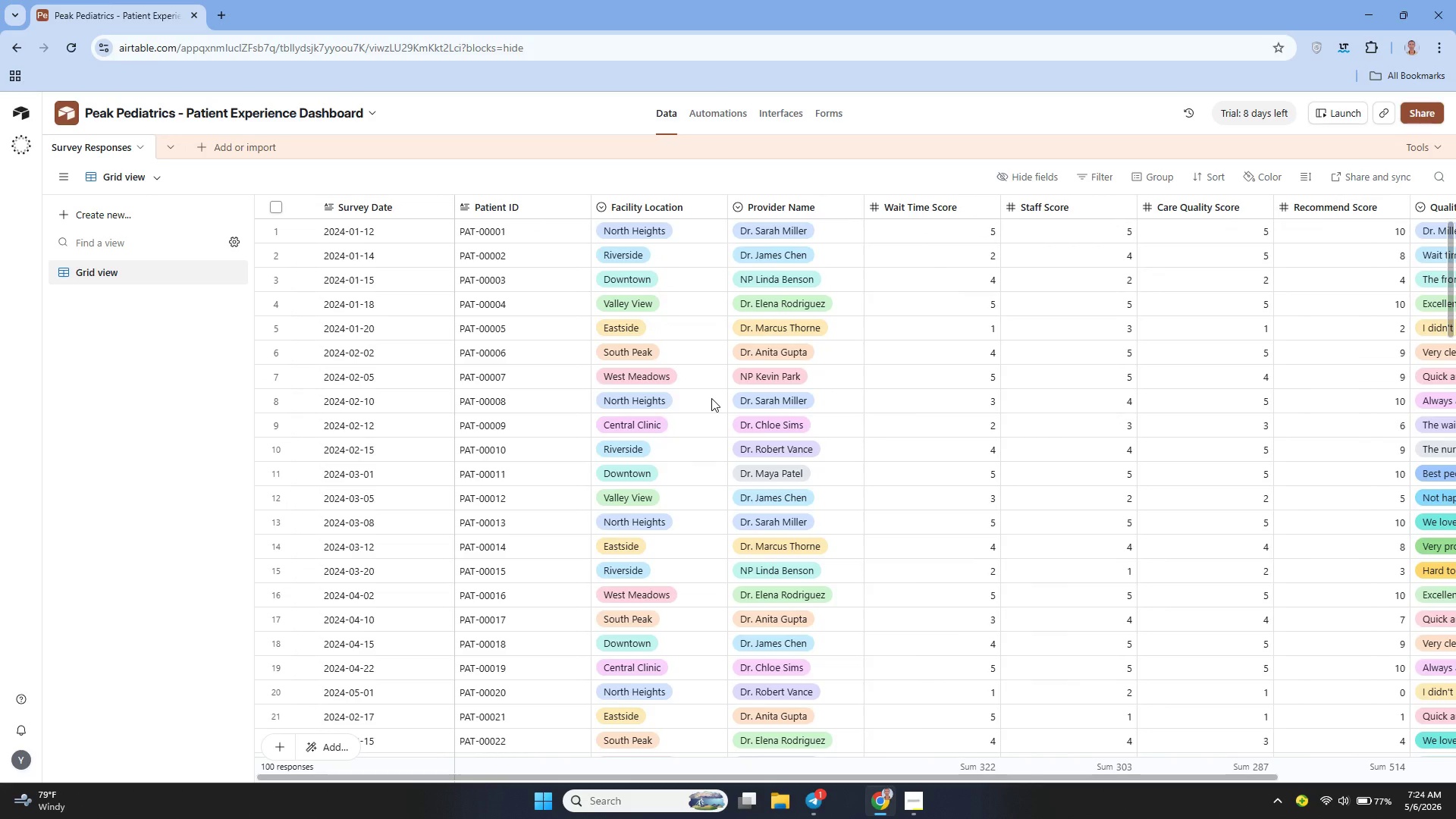 
wait(13.36)
 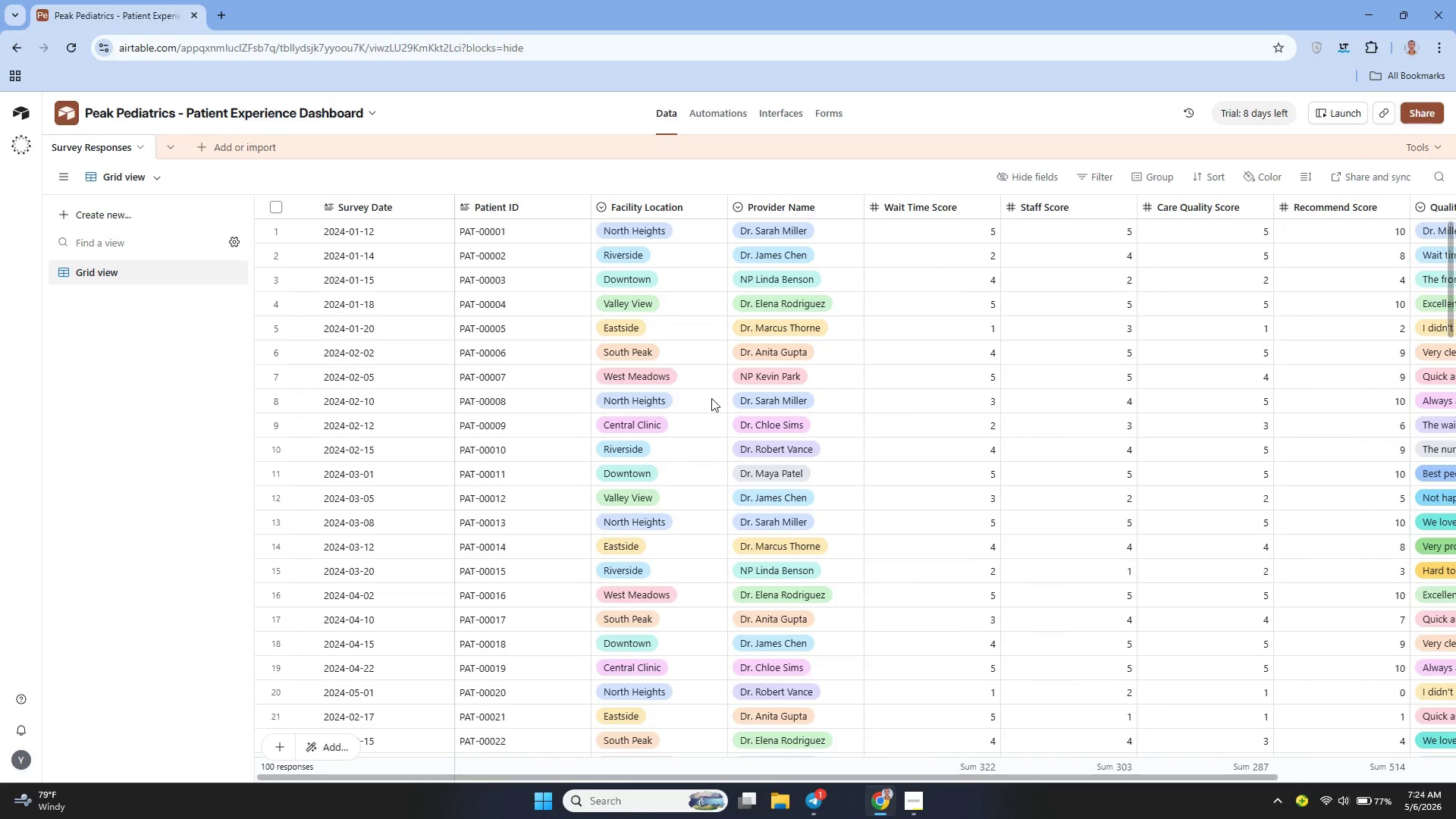 
left_click([442, 203])
 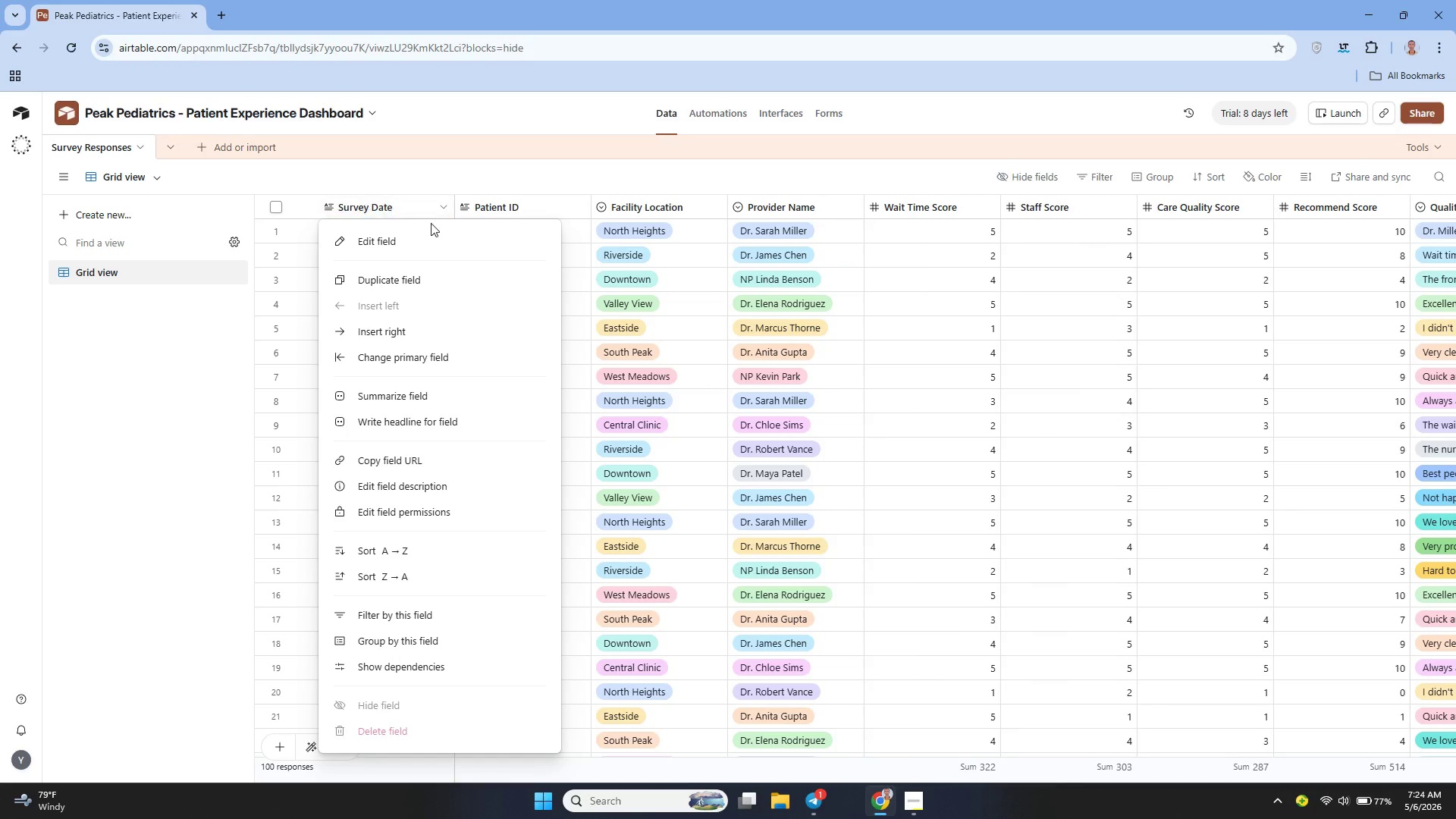 
left_click([410, 232])
 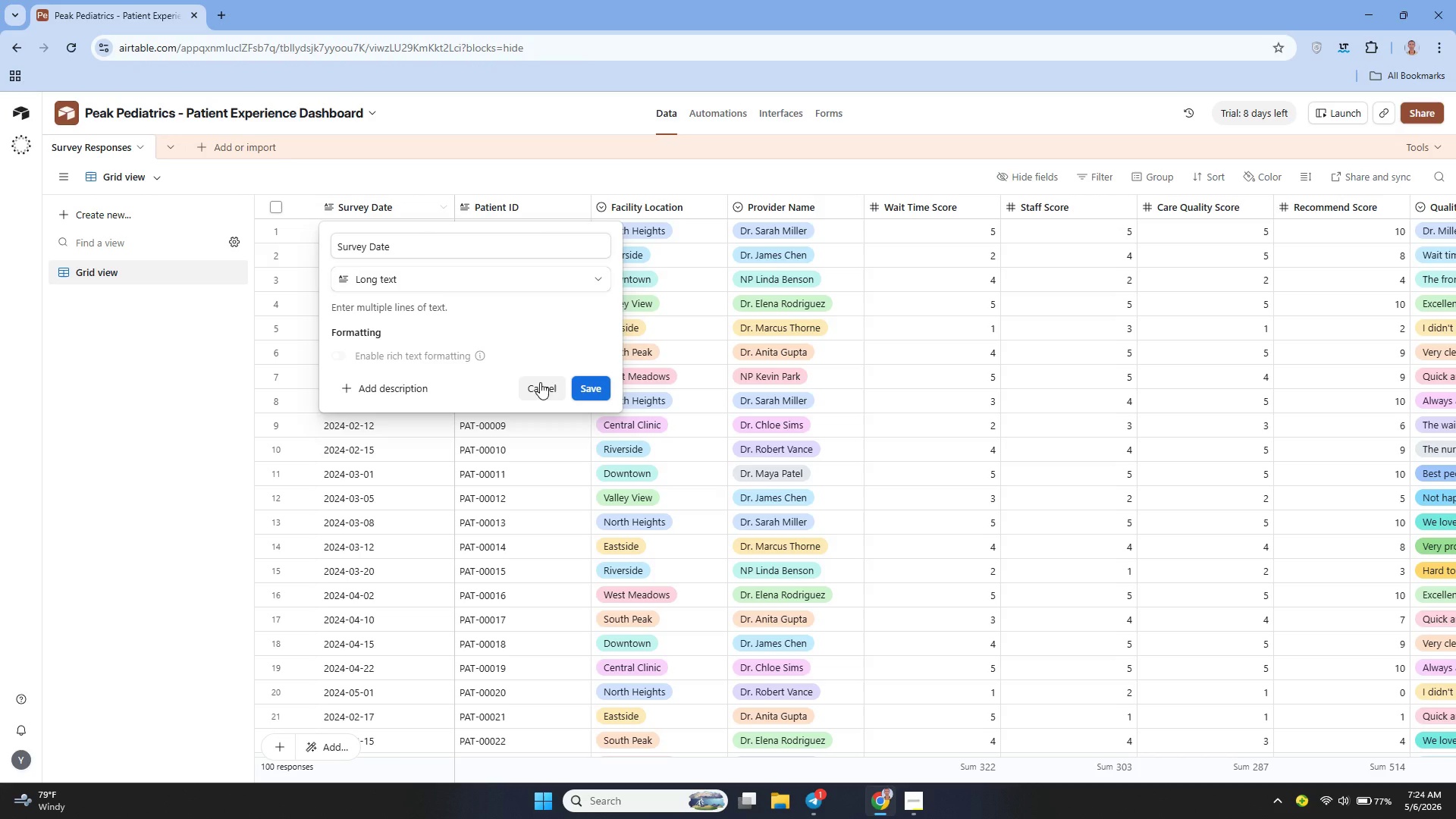 
wait(7.99)
 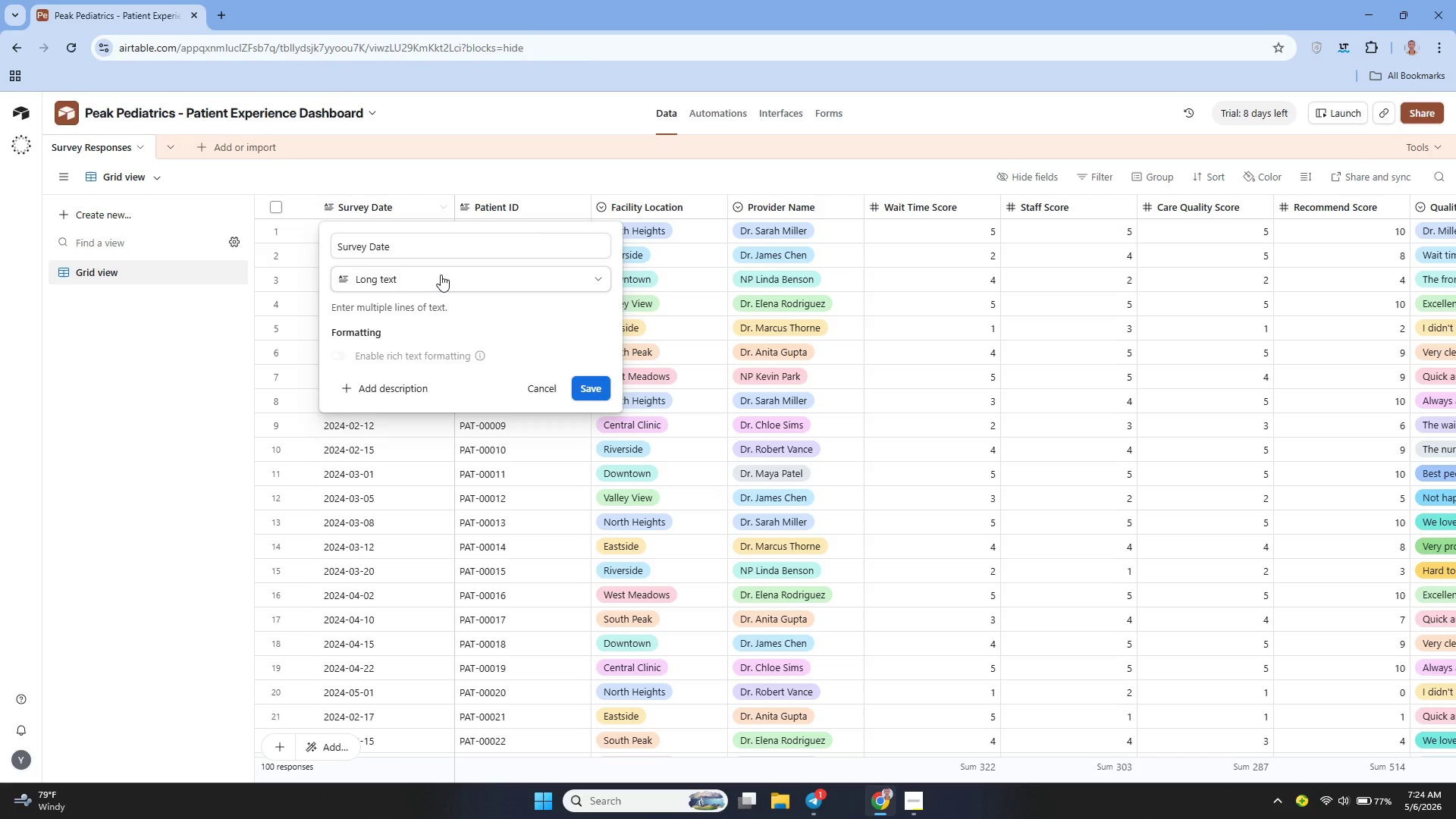 
left_click([404, 282])
 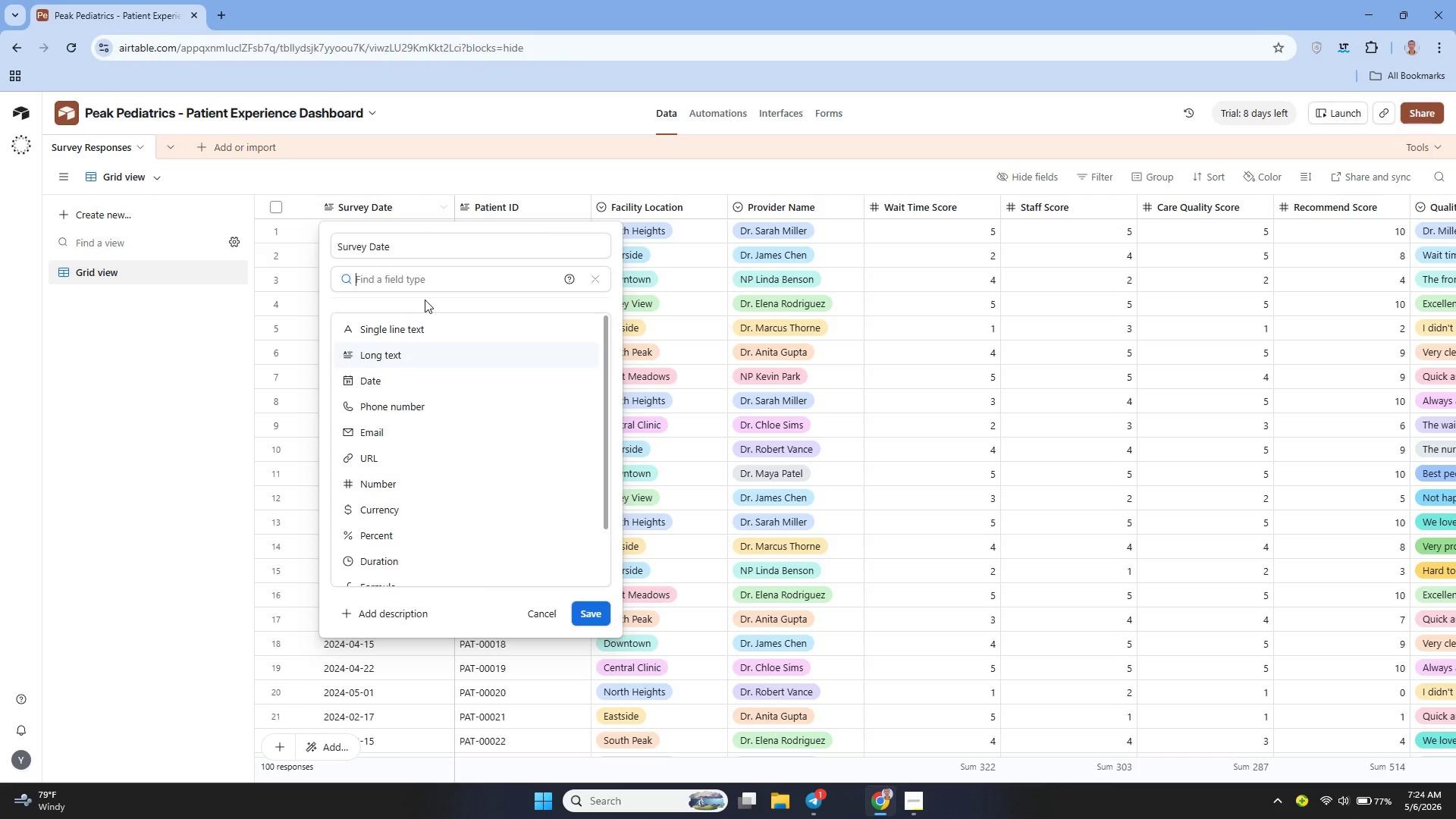 
type(da)
 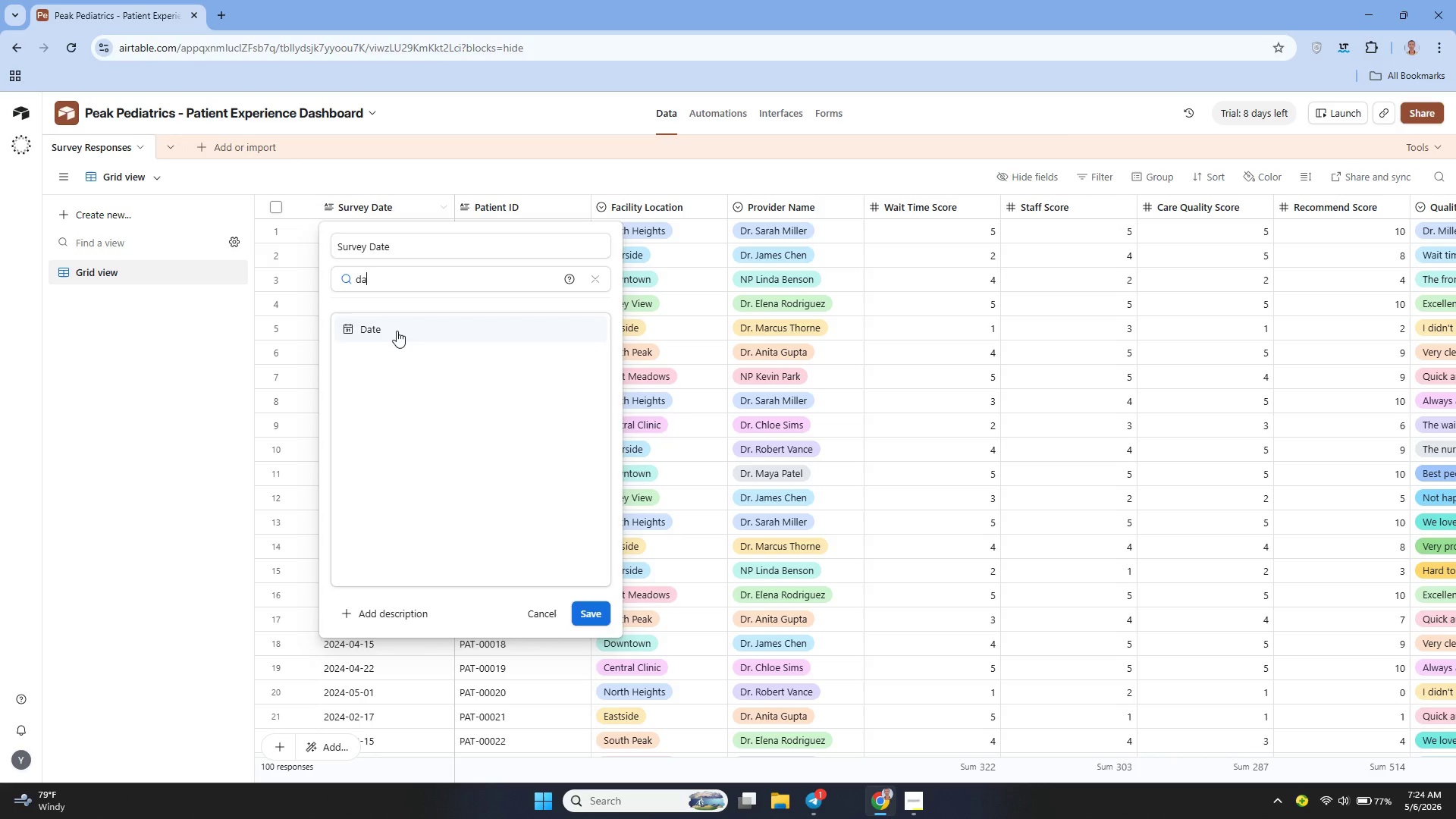 
left_click([397, 331])
 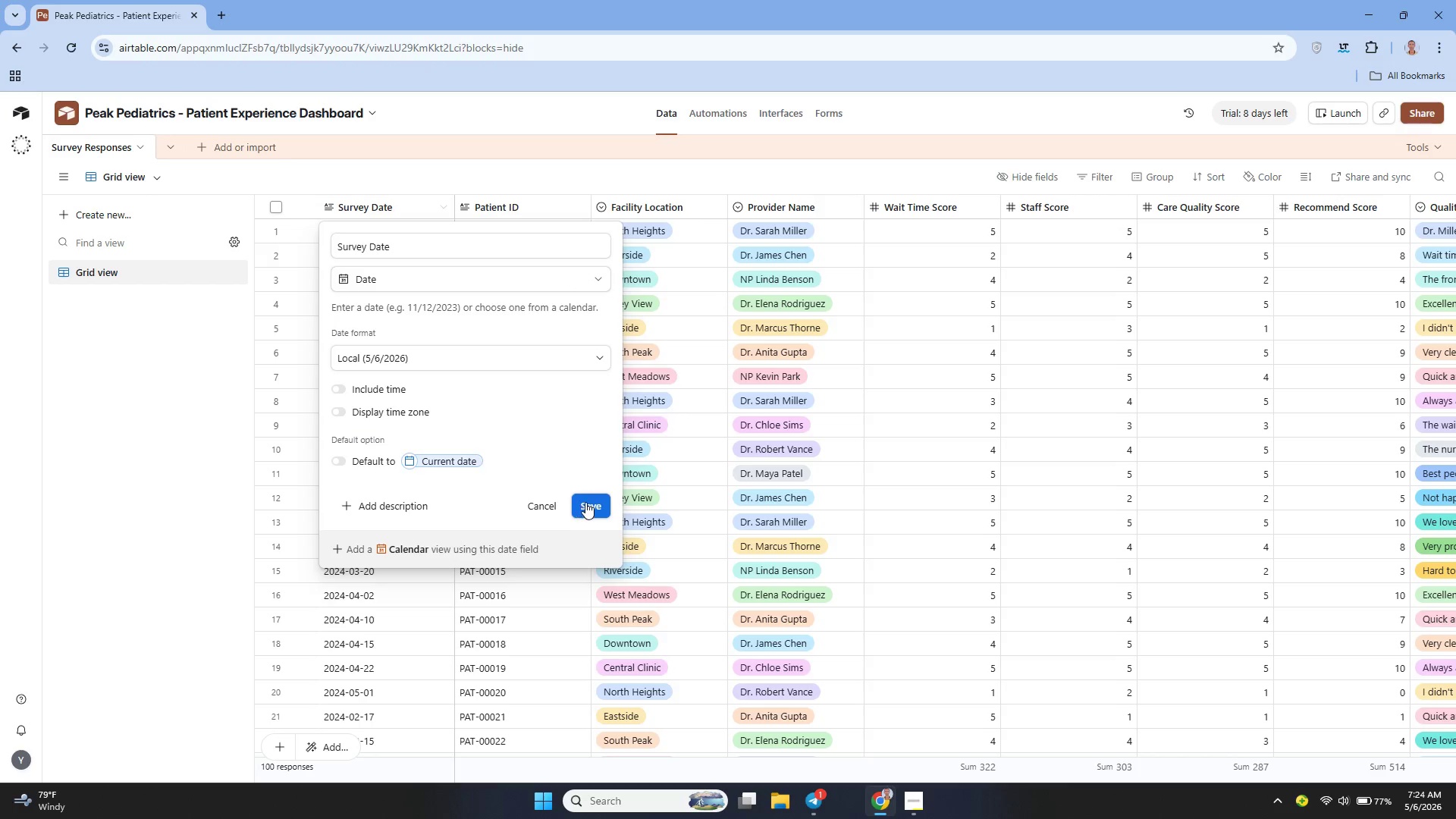 
left_click([585, 502])
 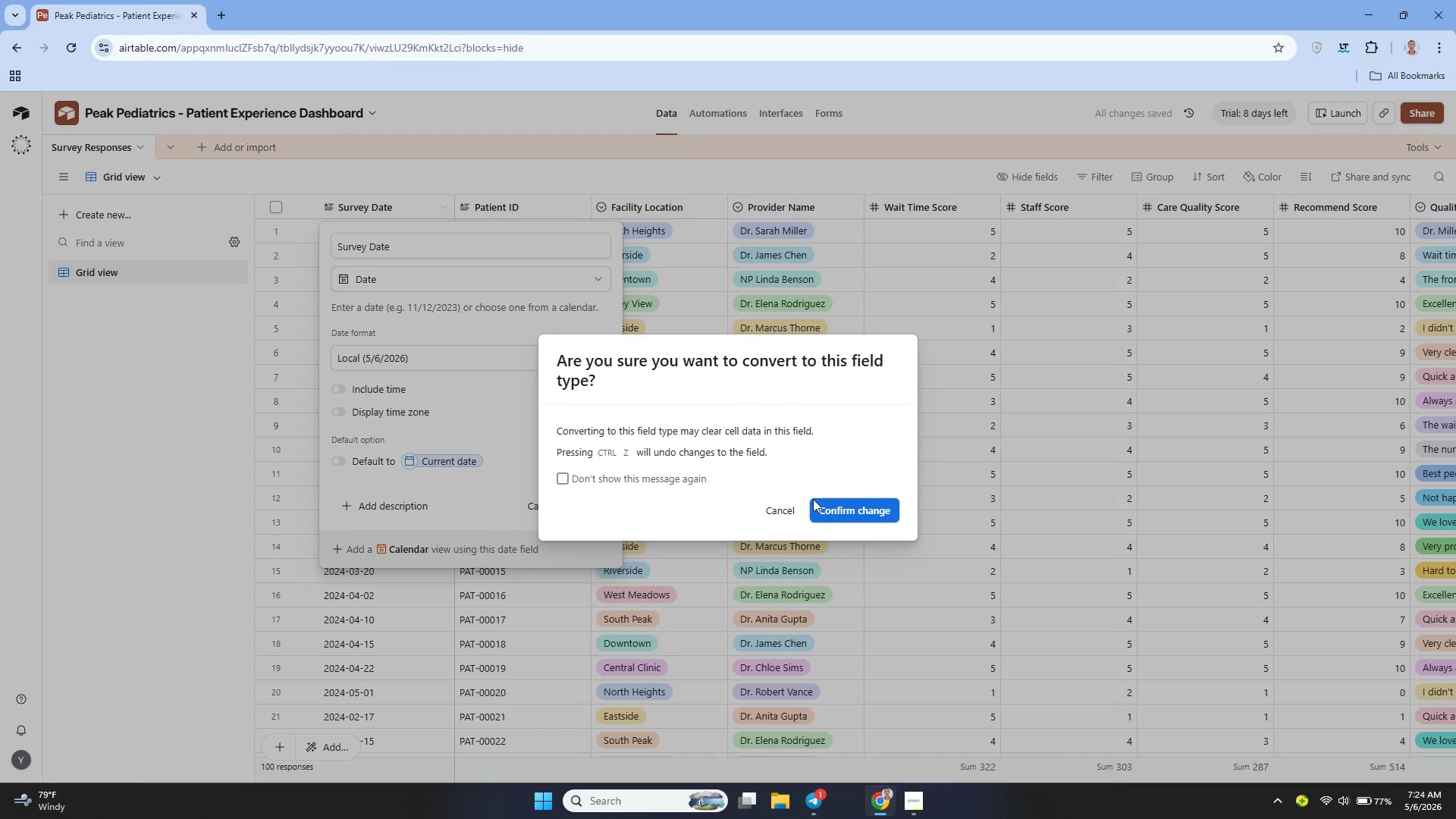 
left_click([839, 516])
 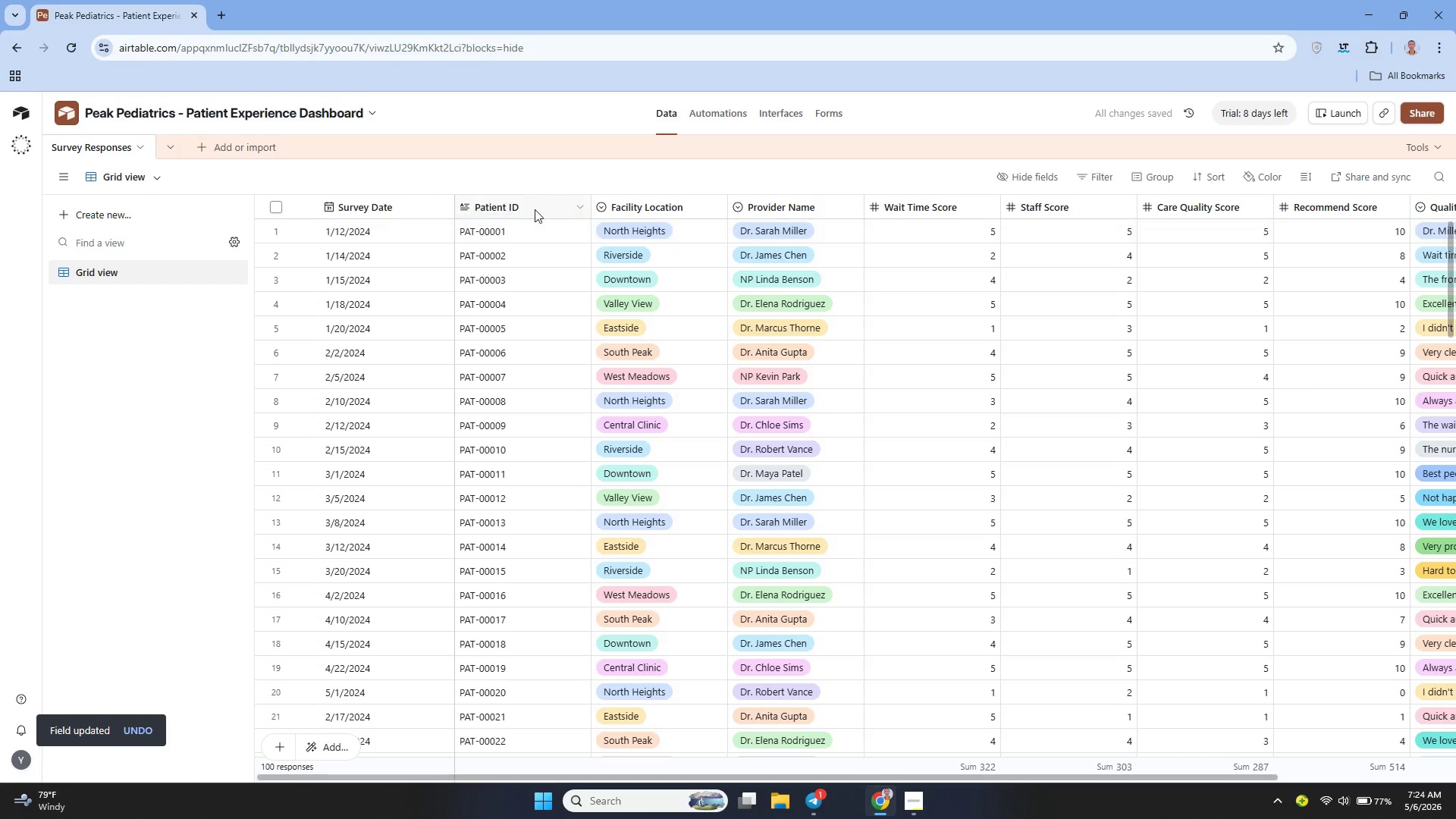 
left_click([532, 204])
 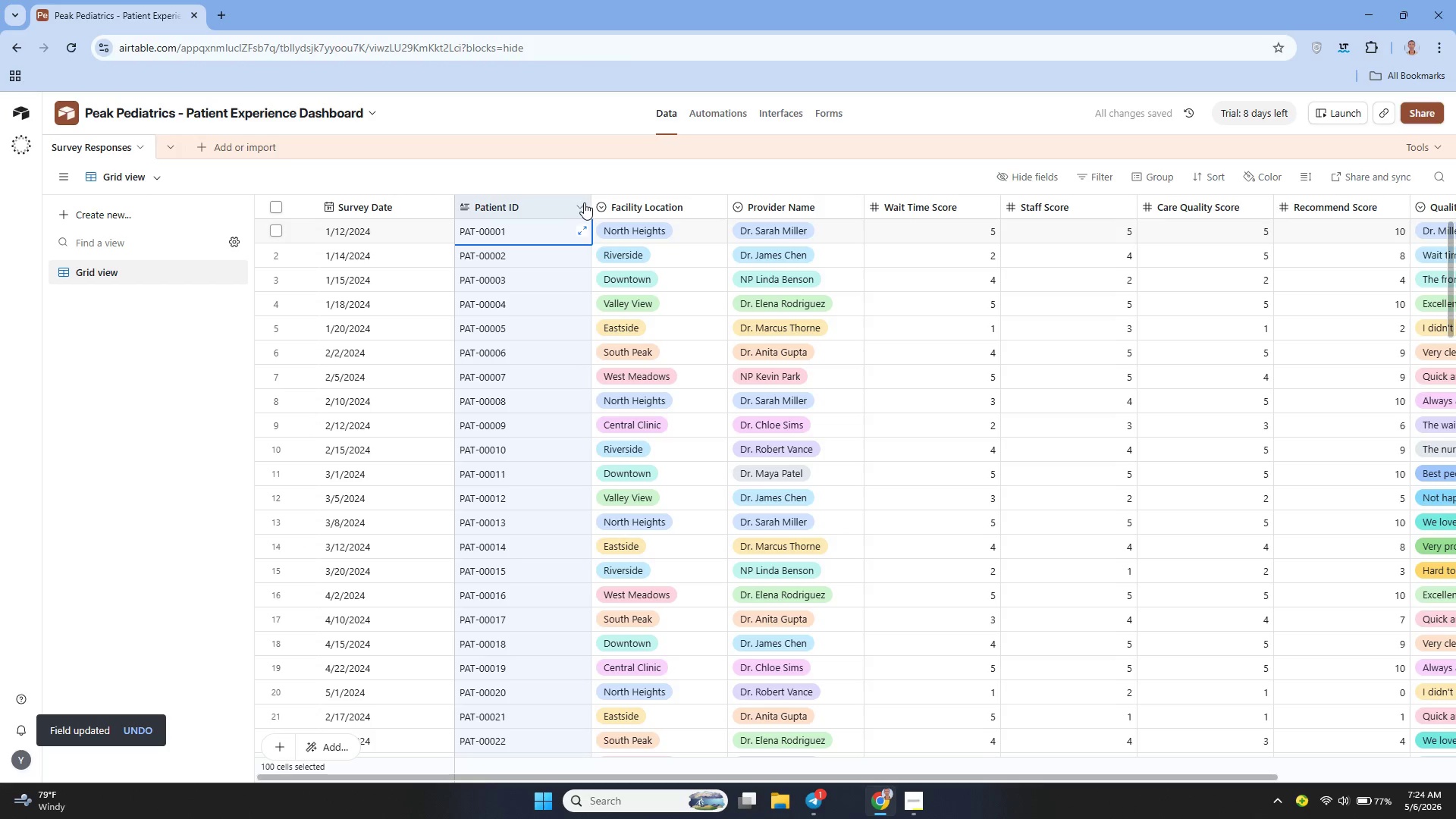 
left_click([584, 202])
 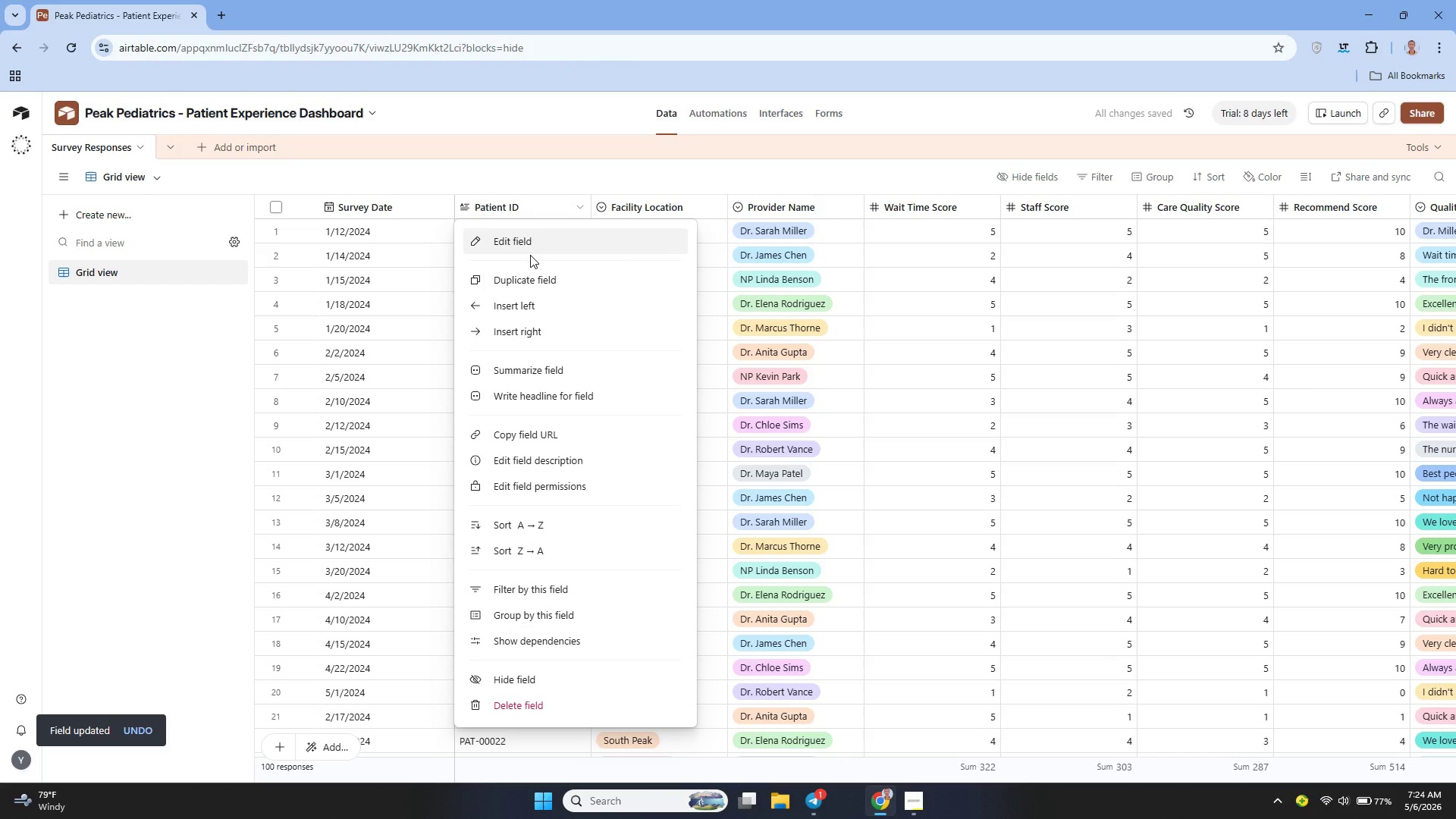 
left_click([530, 255])
 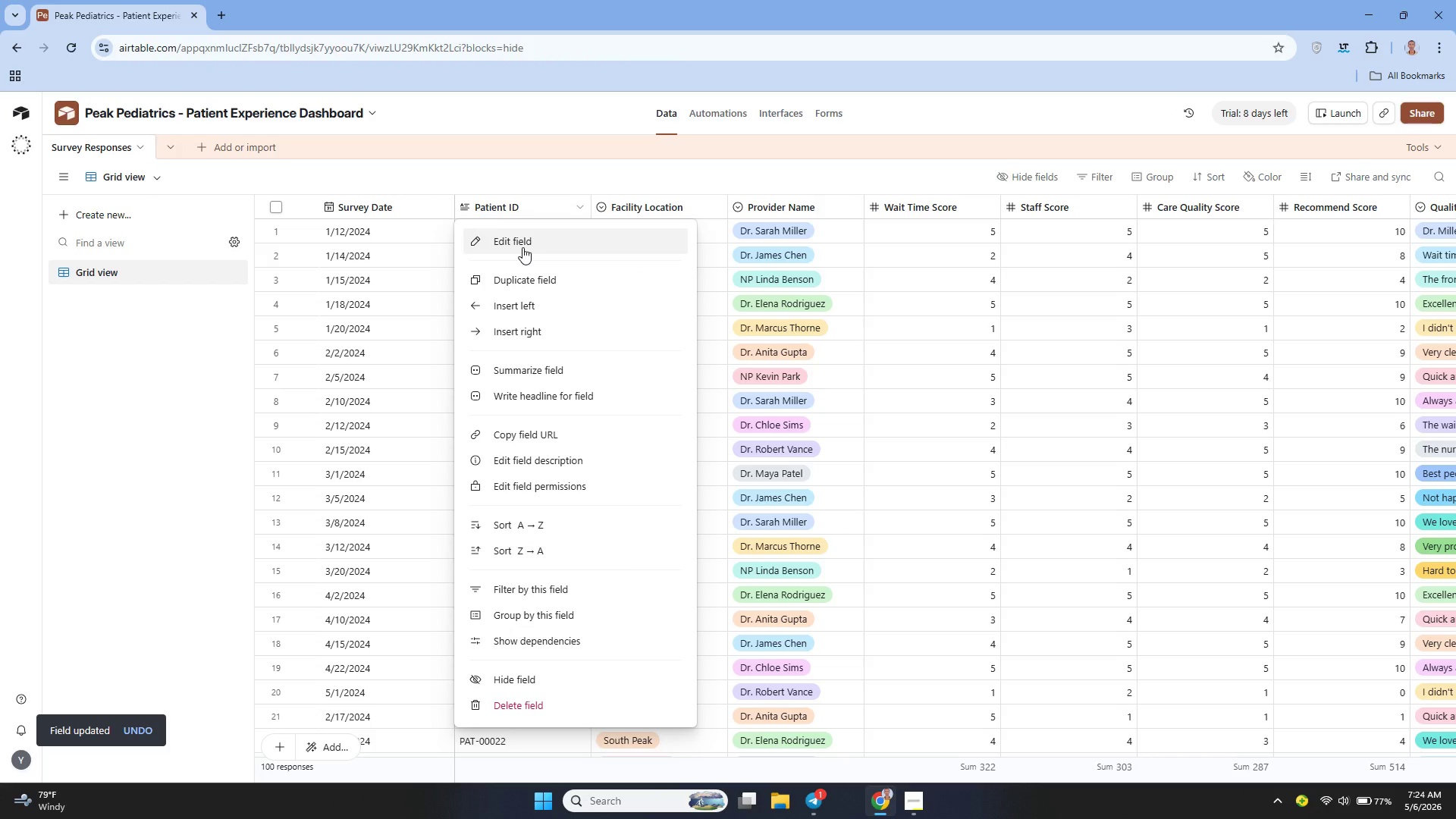 
left_click([522, 247])
 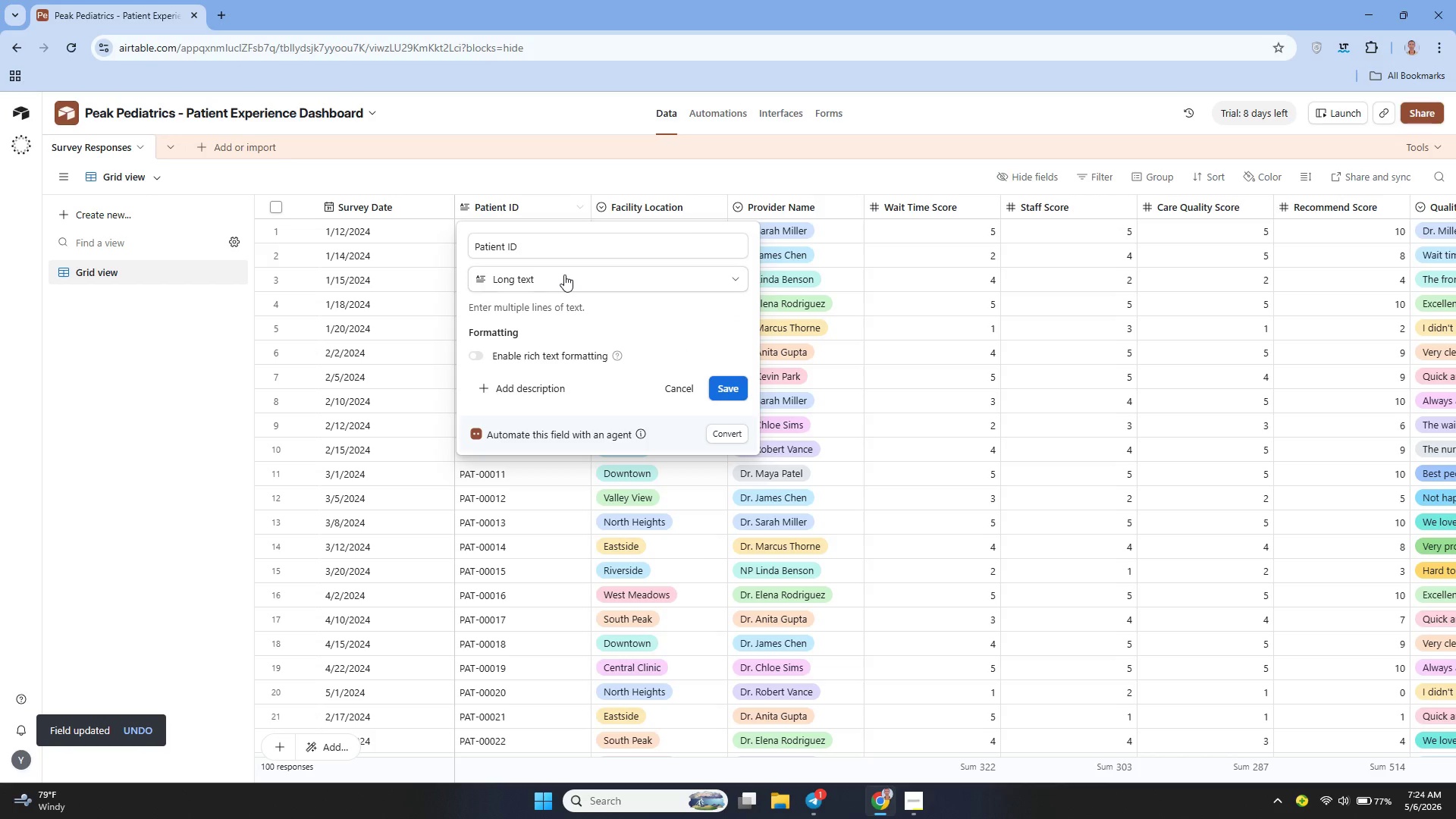 
left_click([564, 275])
 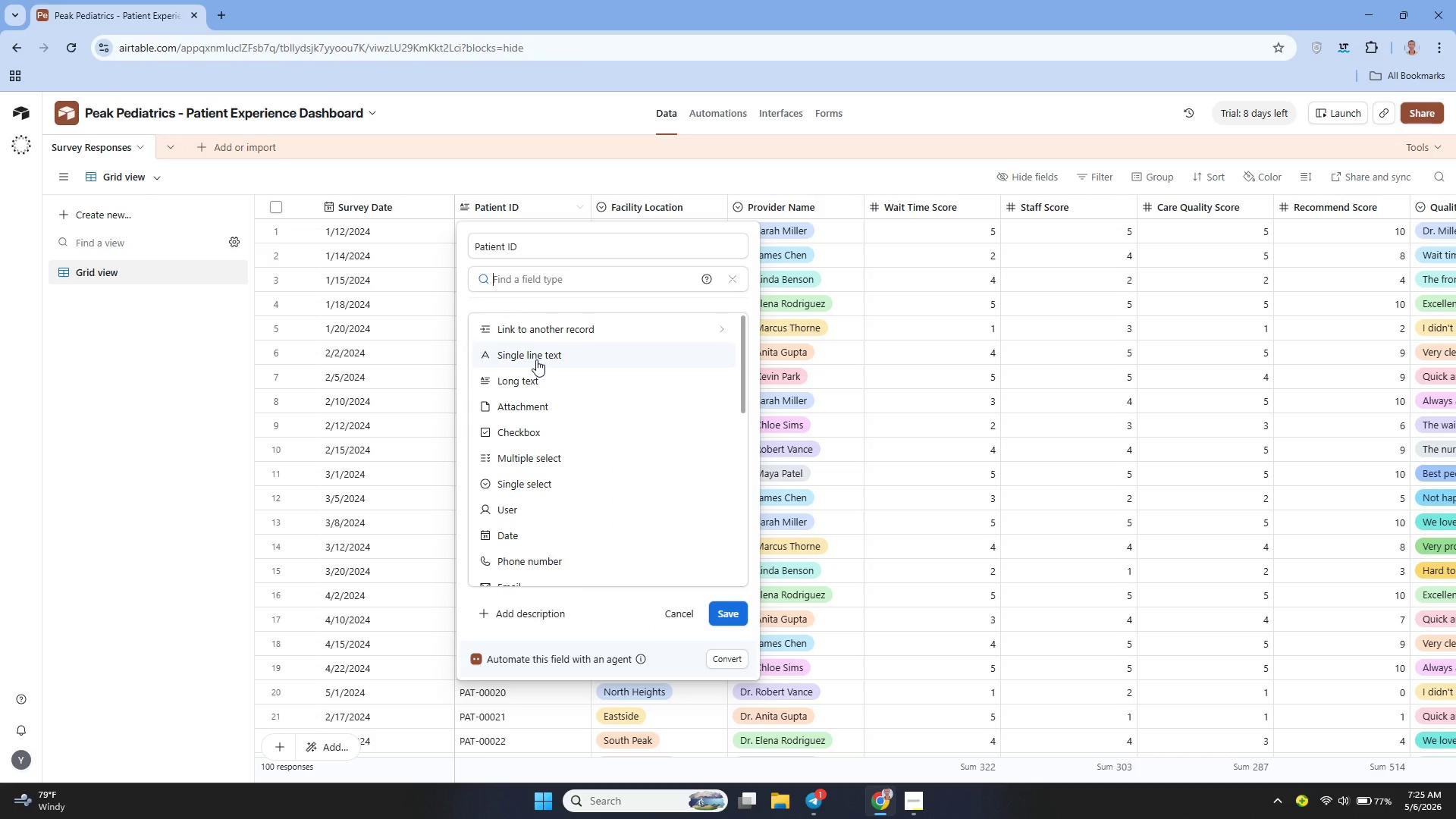 
left_click([536, 359])
 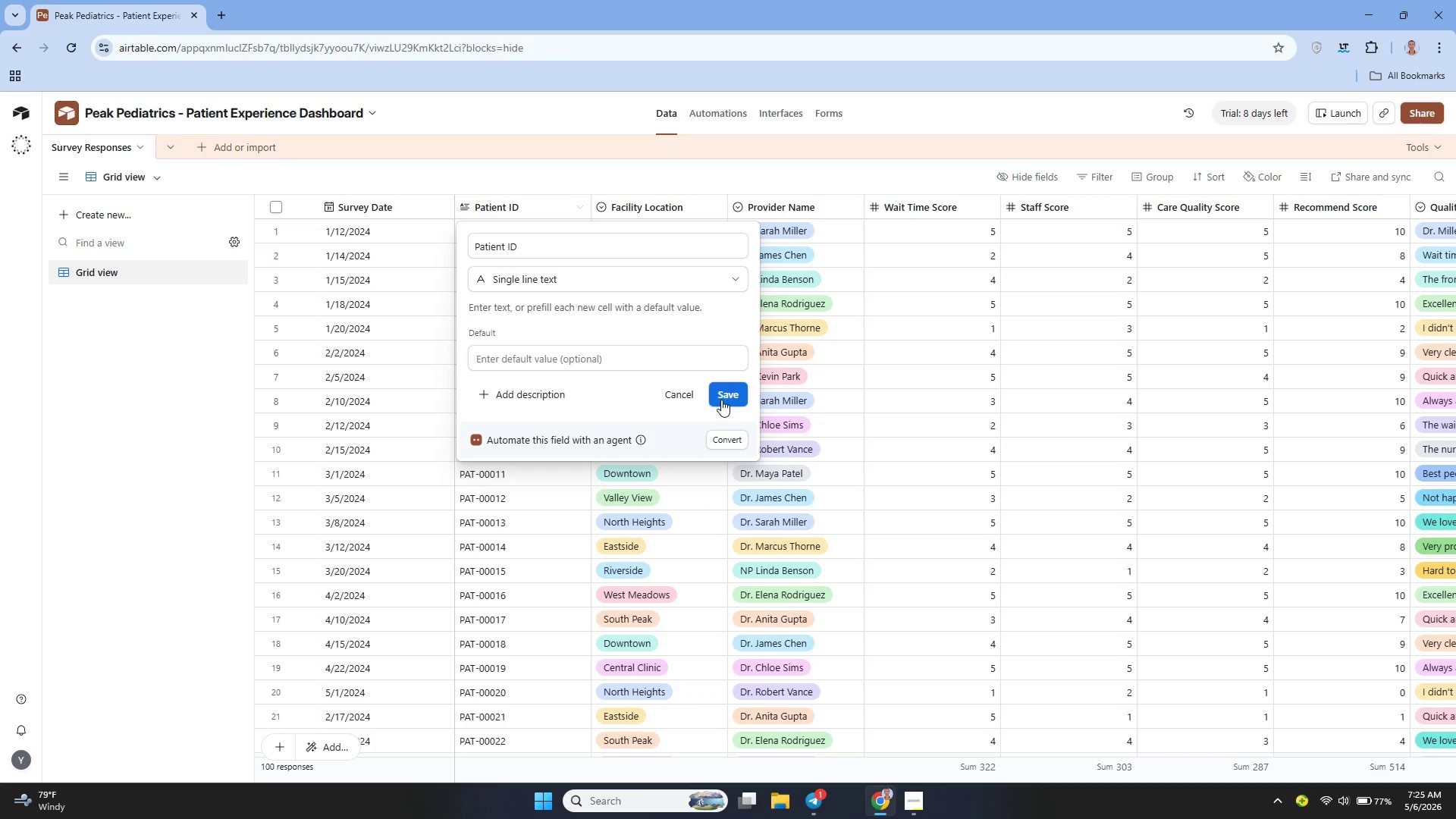 
left_click([723, 399])
 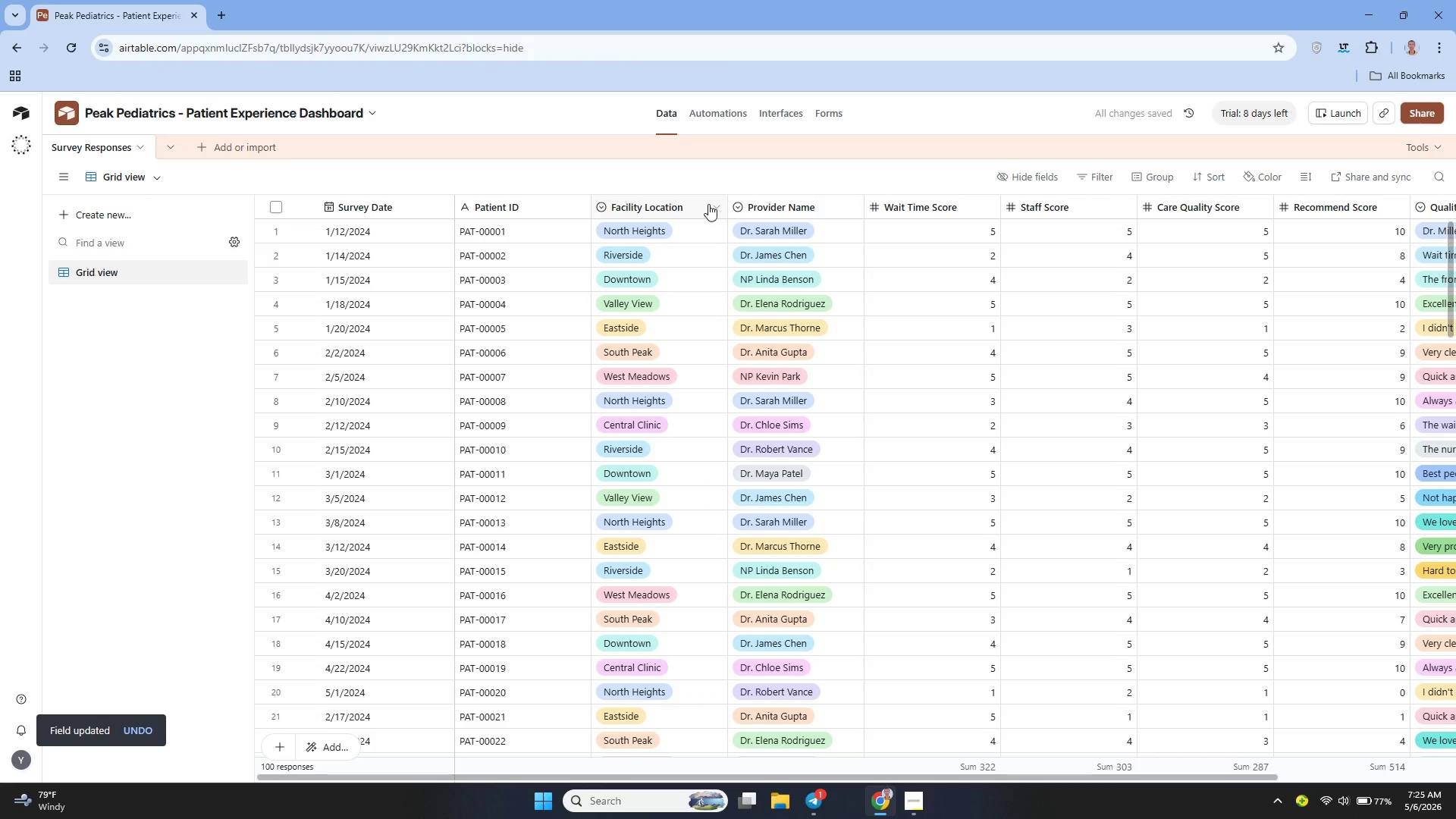 
left_click([709, 204])
 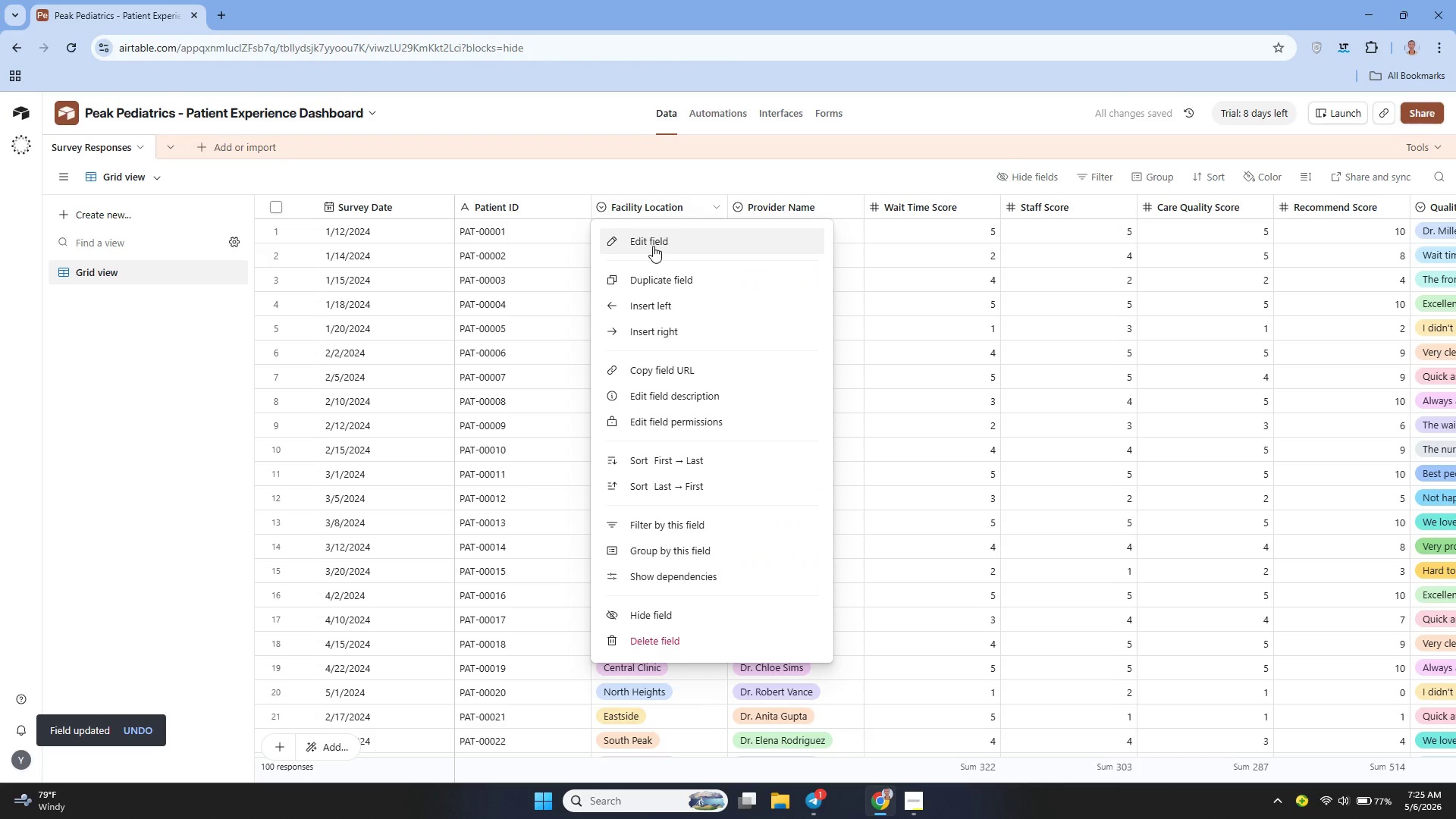 
left_click([653, 246])
 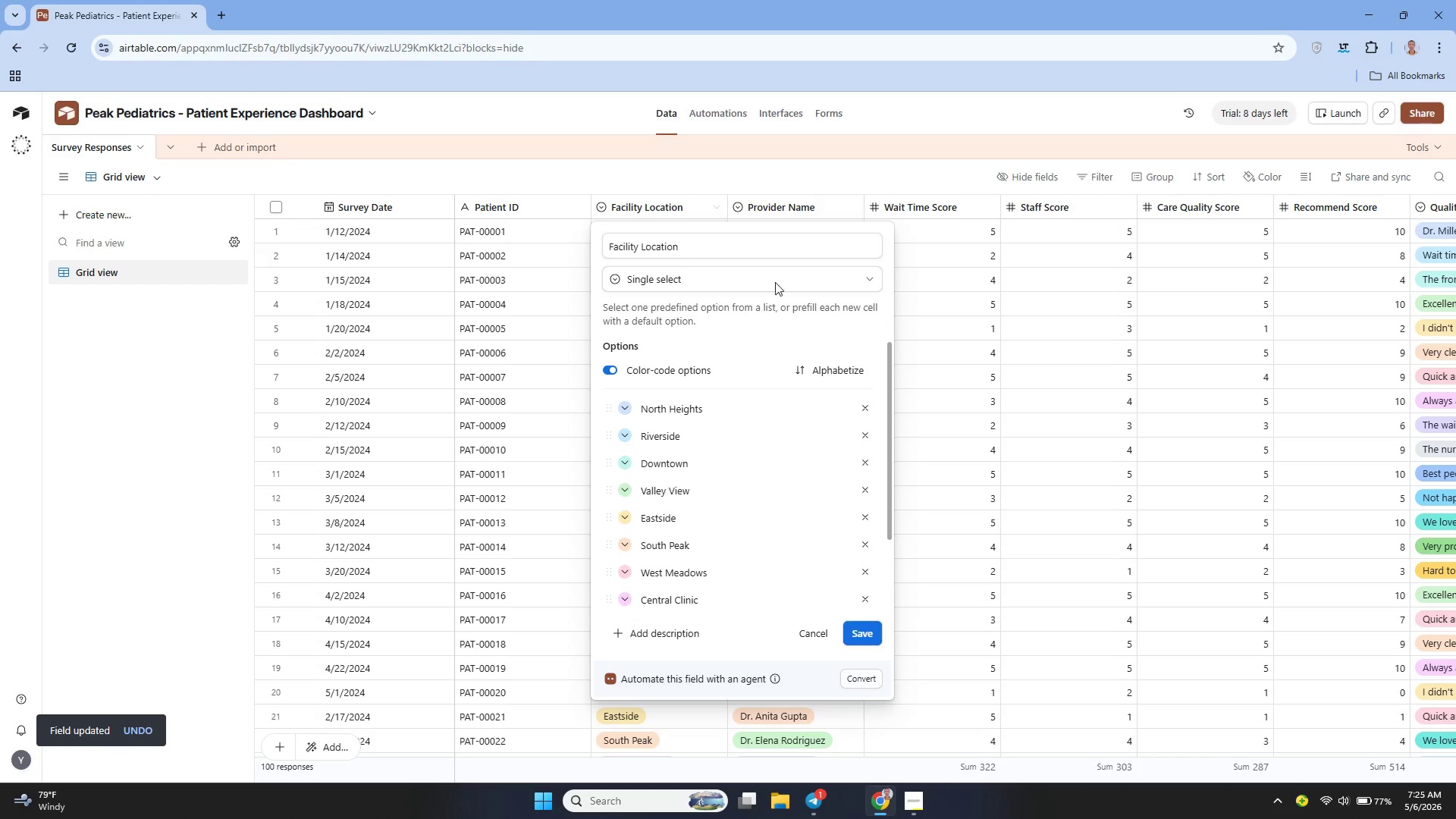 
left_click([748, 283])
 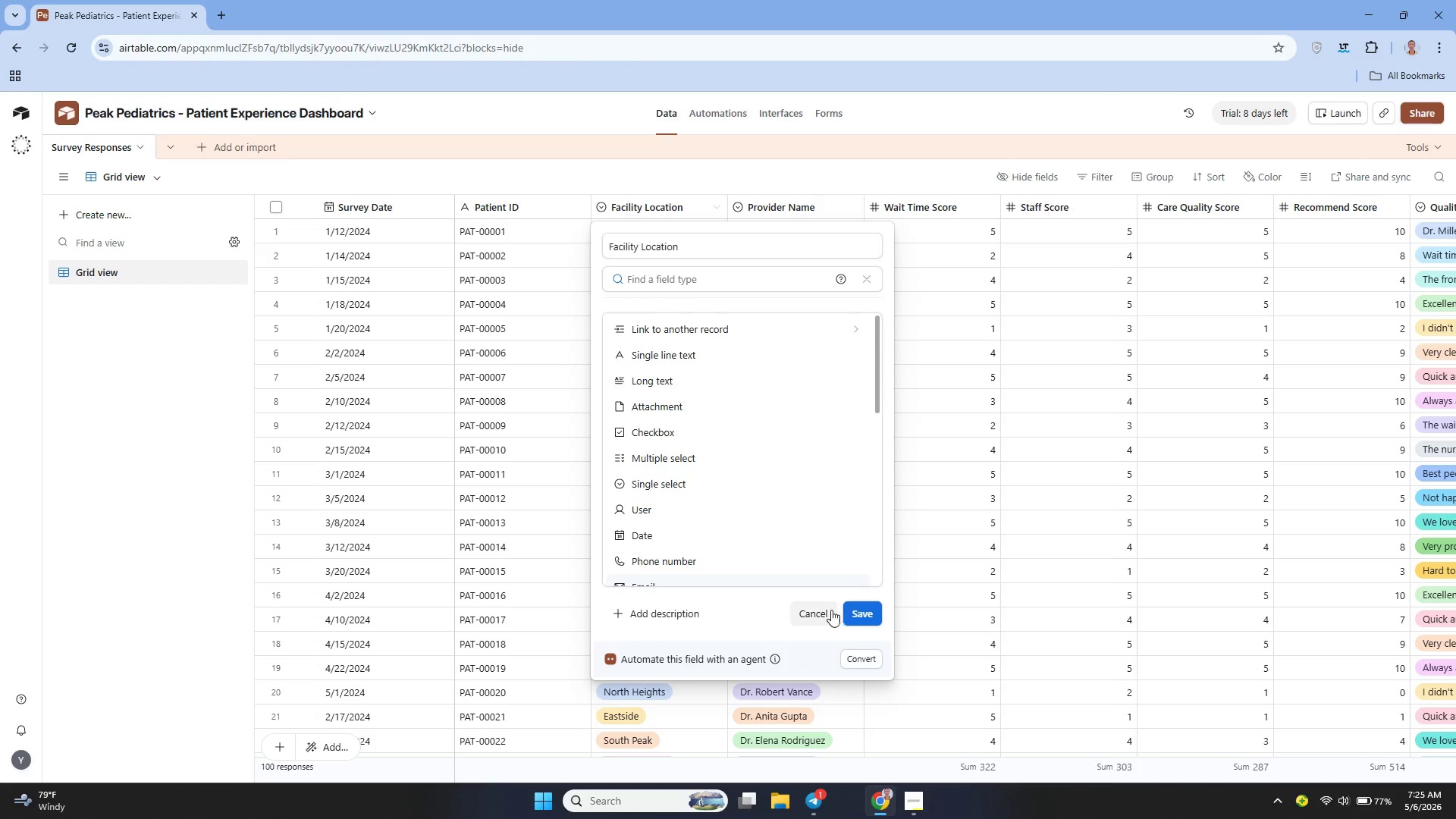 
left_click([814, 609])
 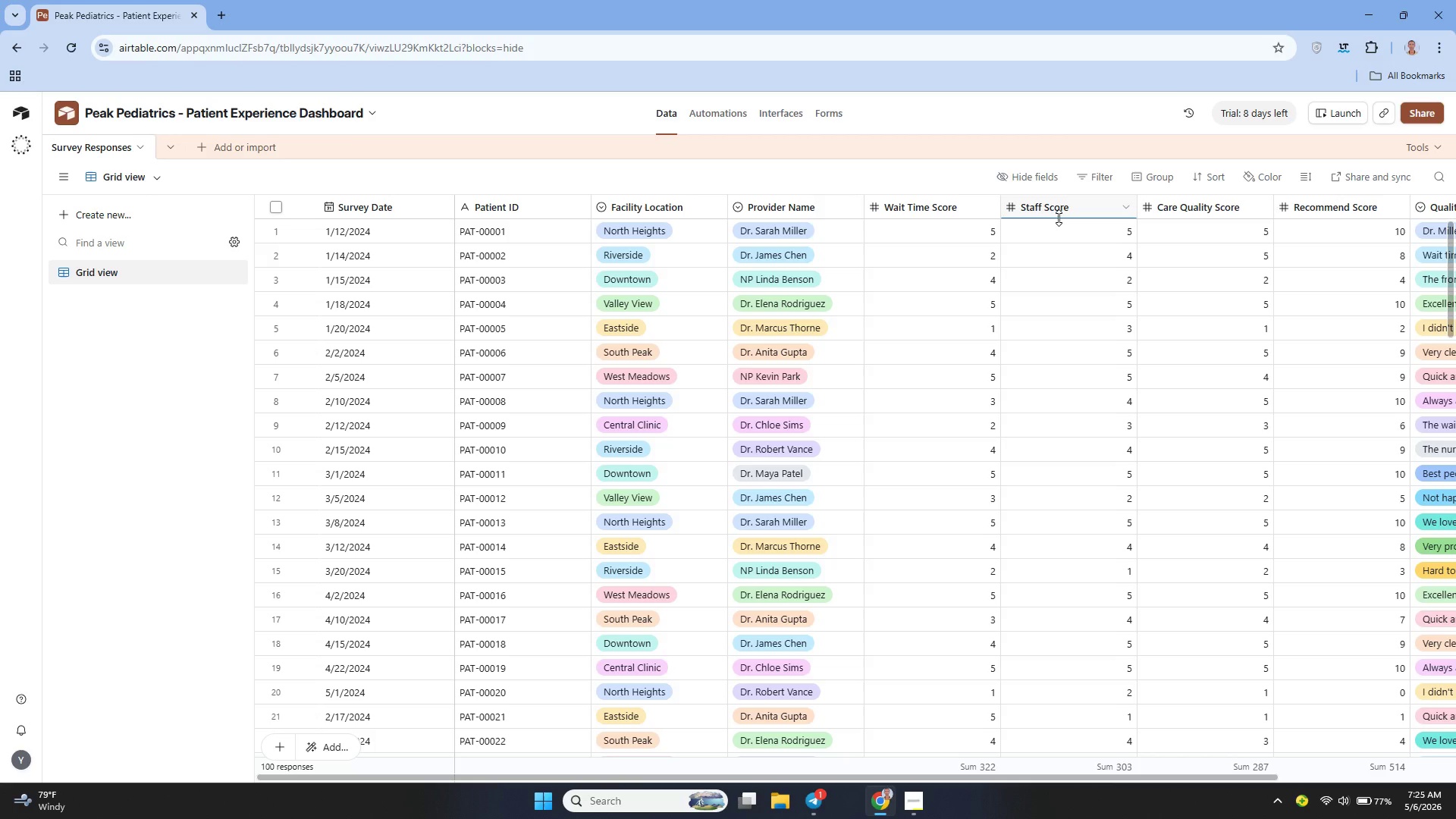 
wait(11.63)
 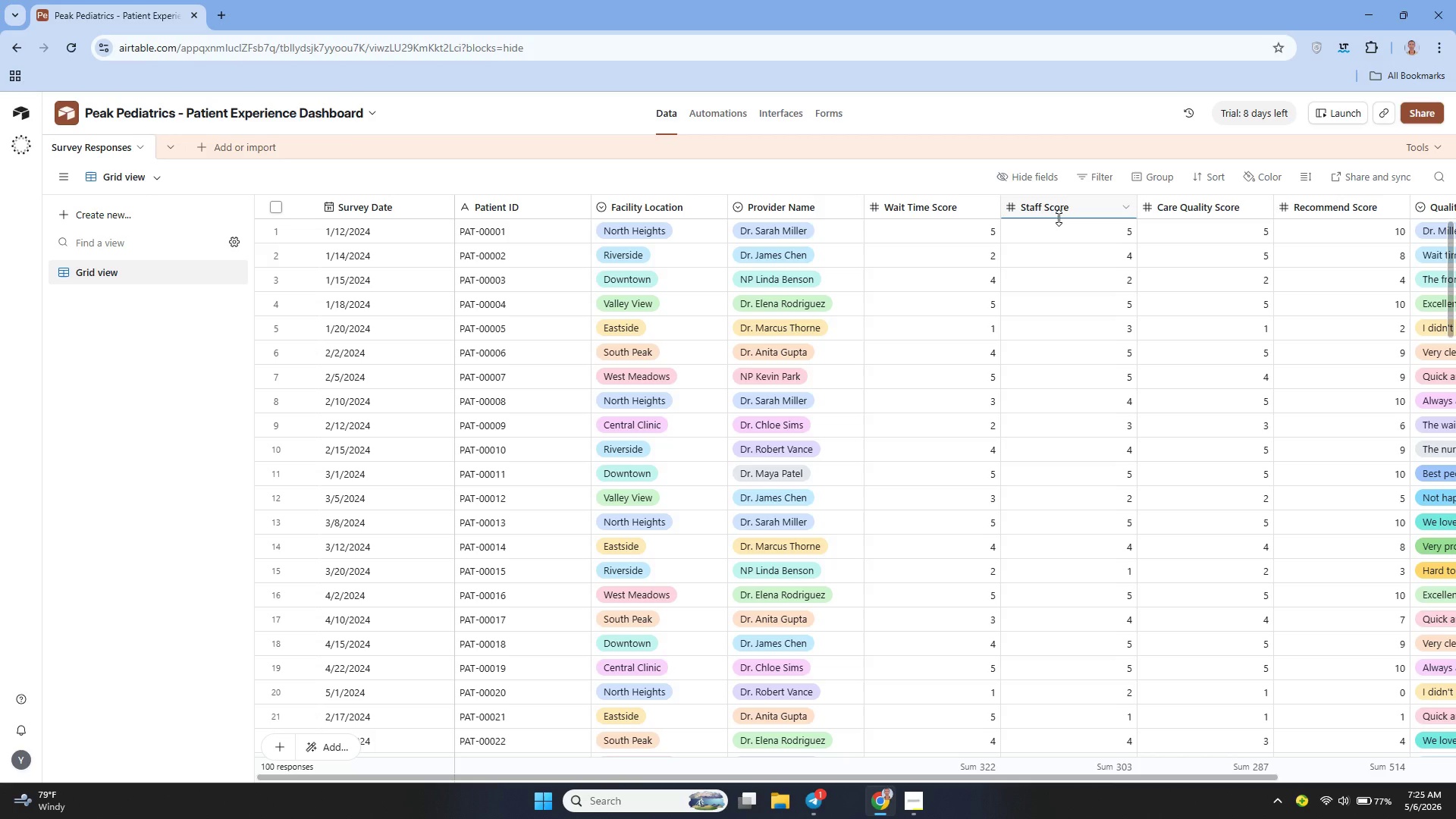 
mouse_move([1146, 292])
 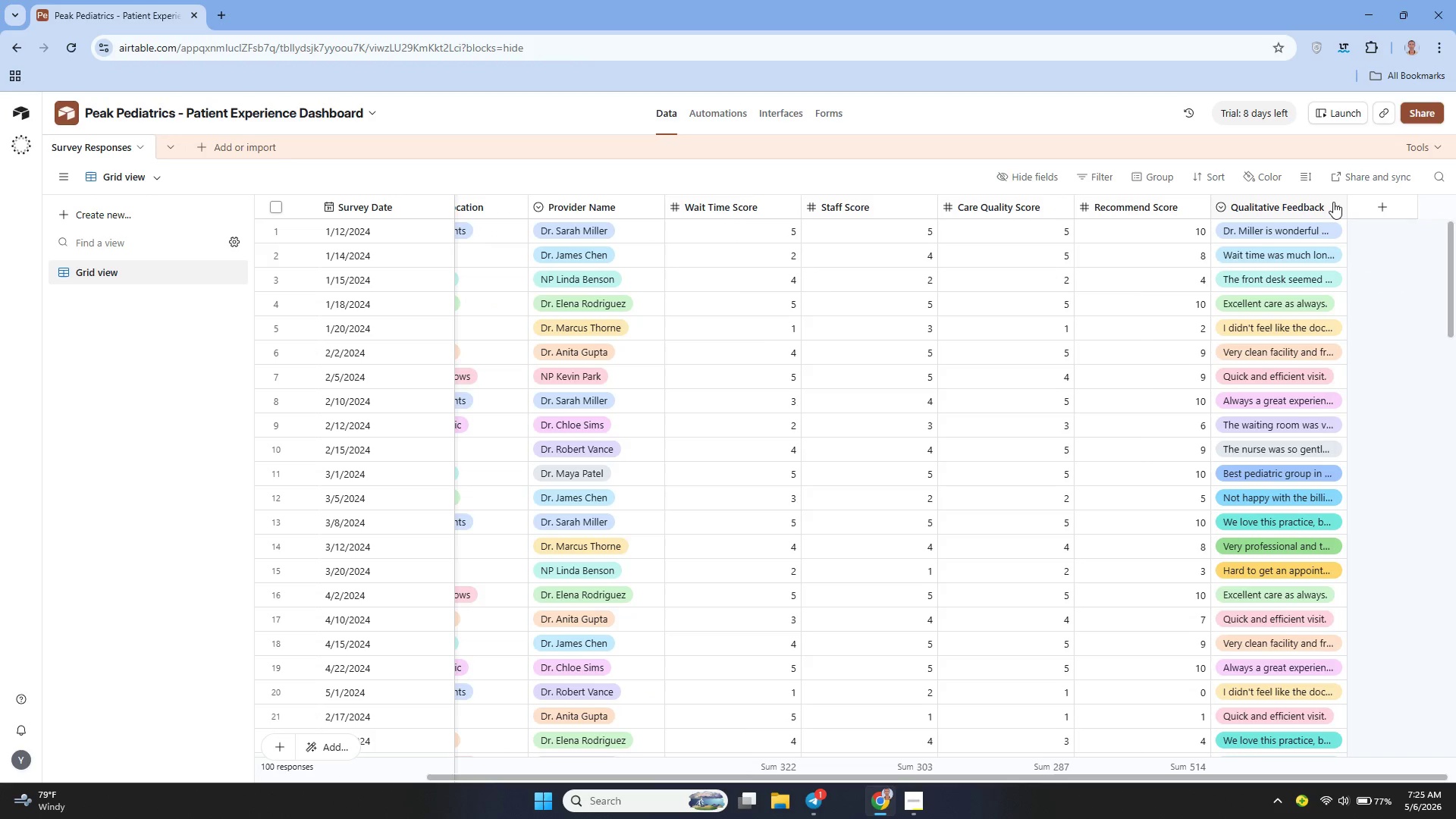 
left_click([1333, 202])
 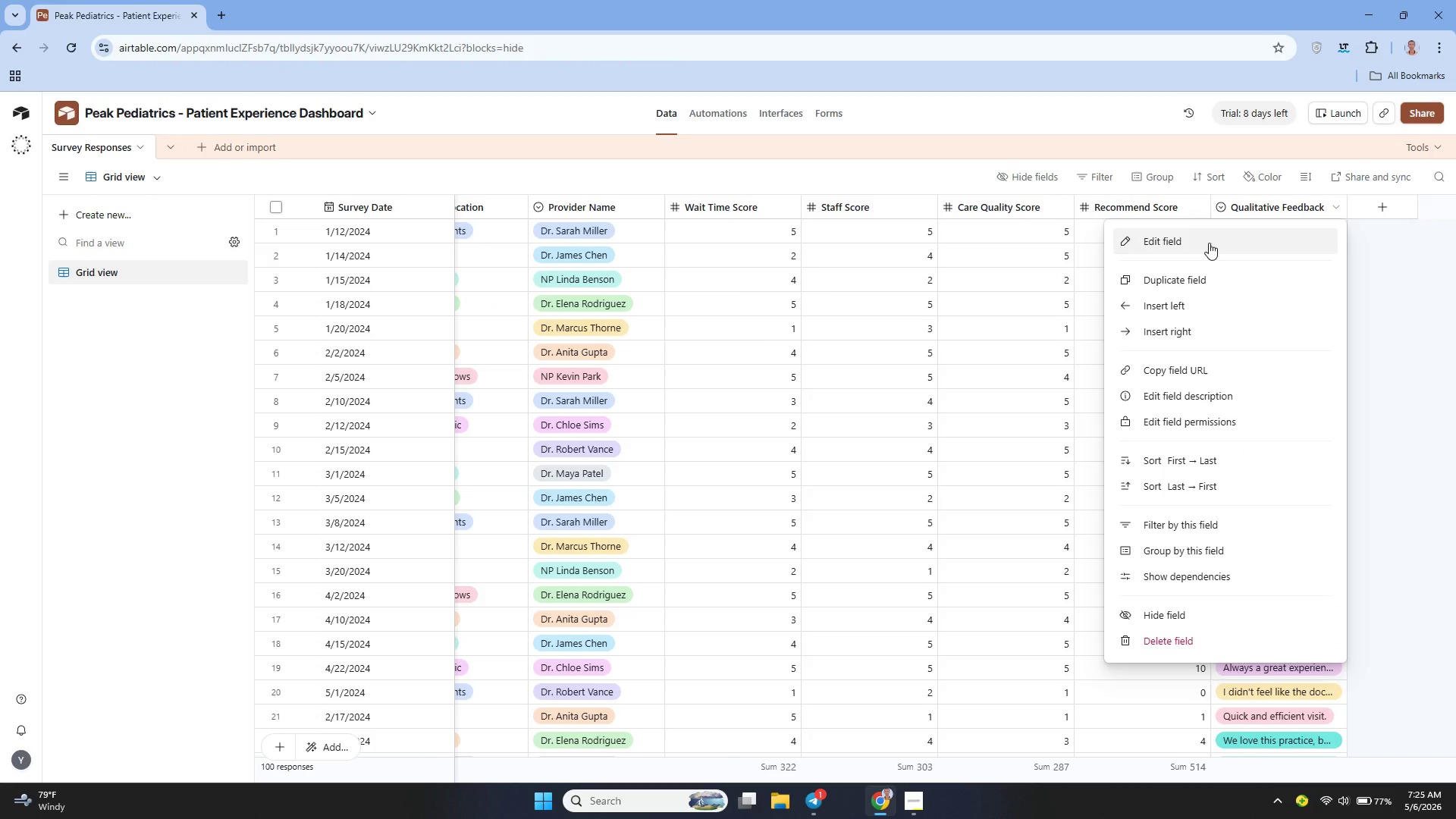 
left_click([1209, 243])
 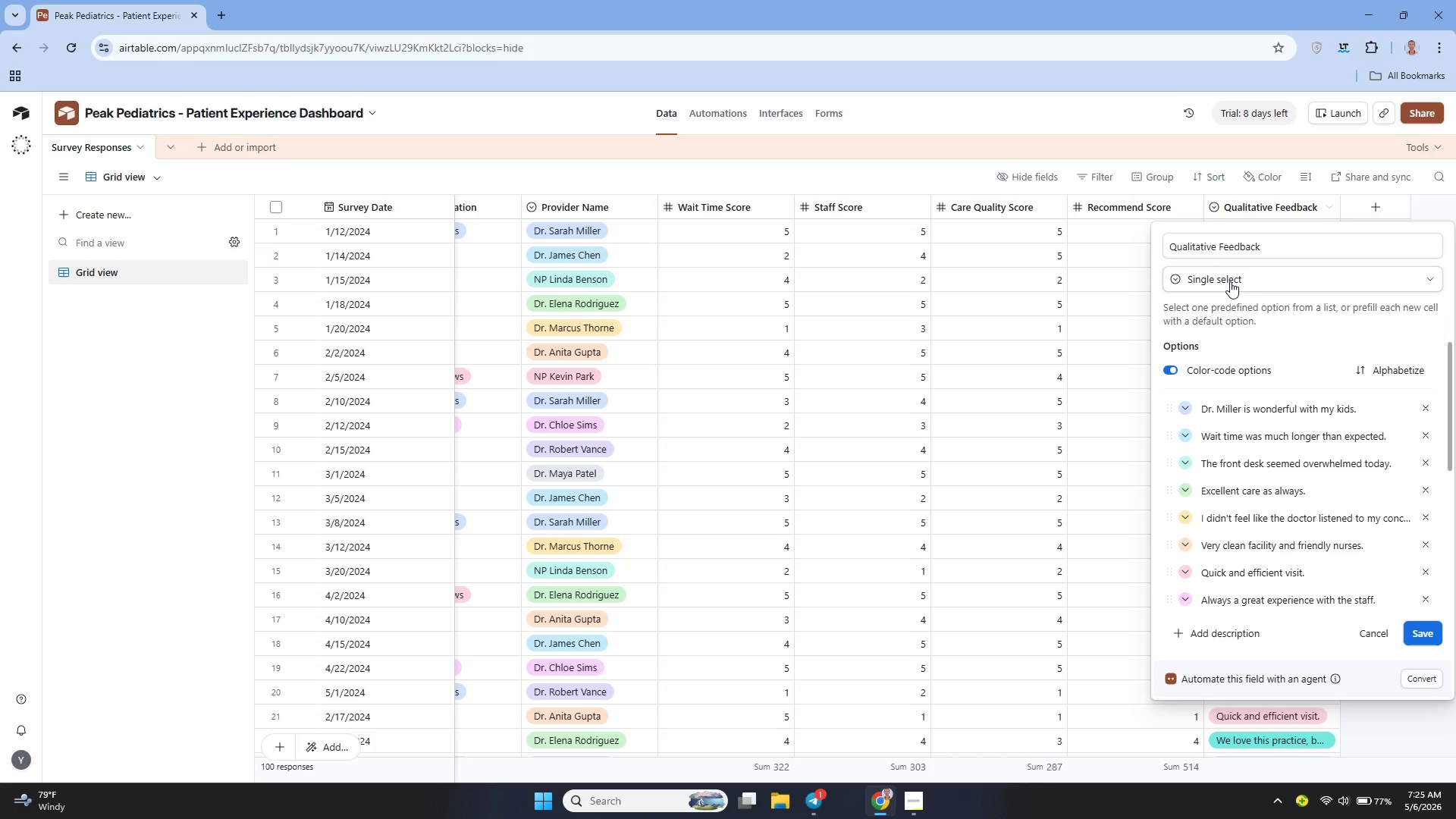 
left_click([1230, 281])
 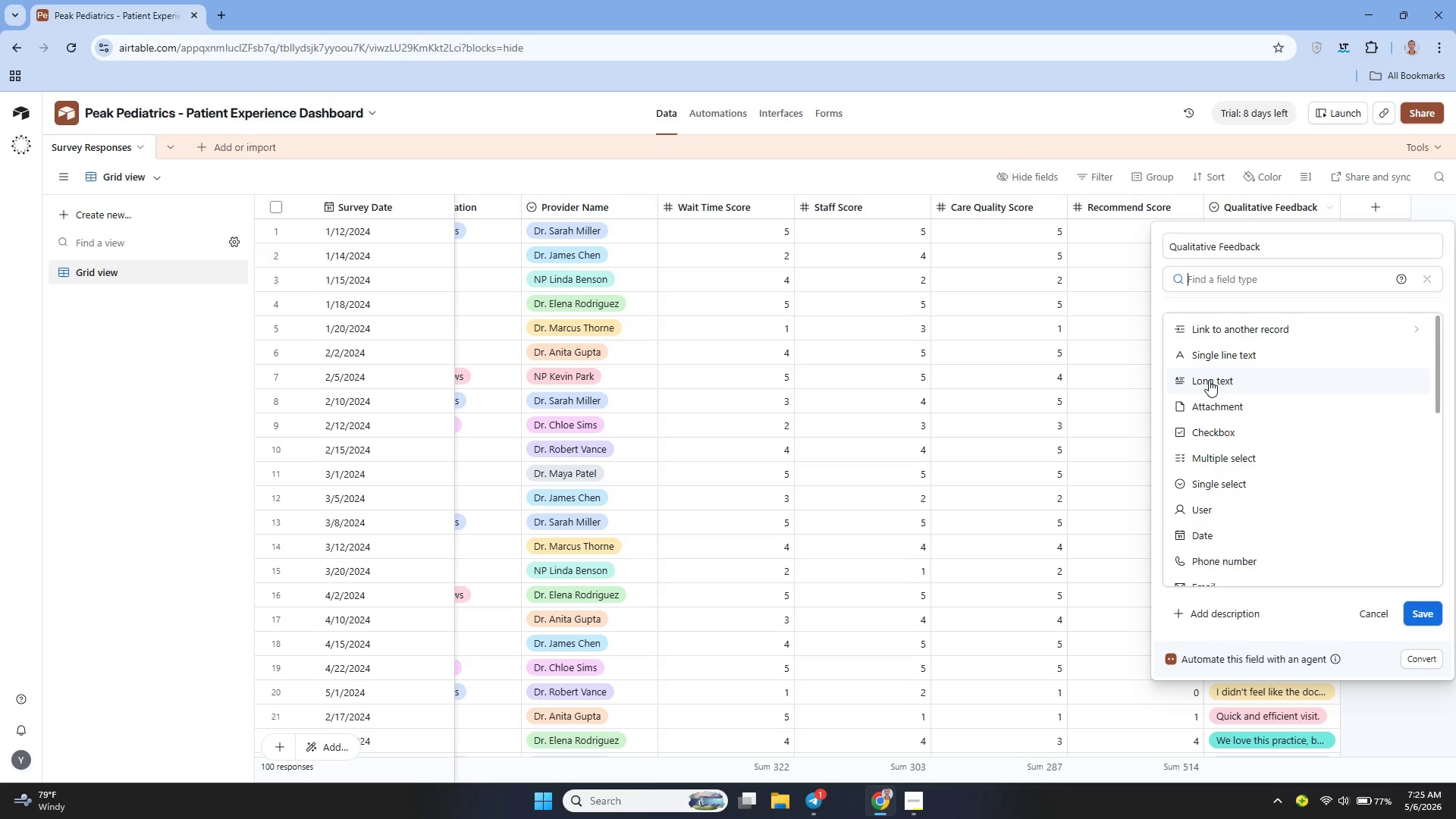 
left_click([1209, 381])
 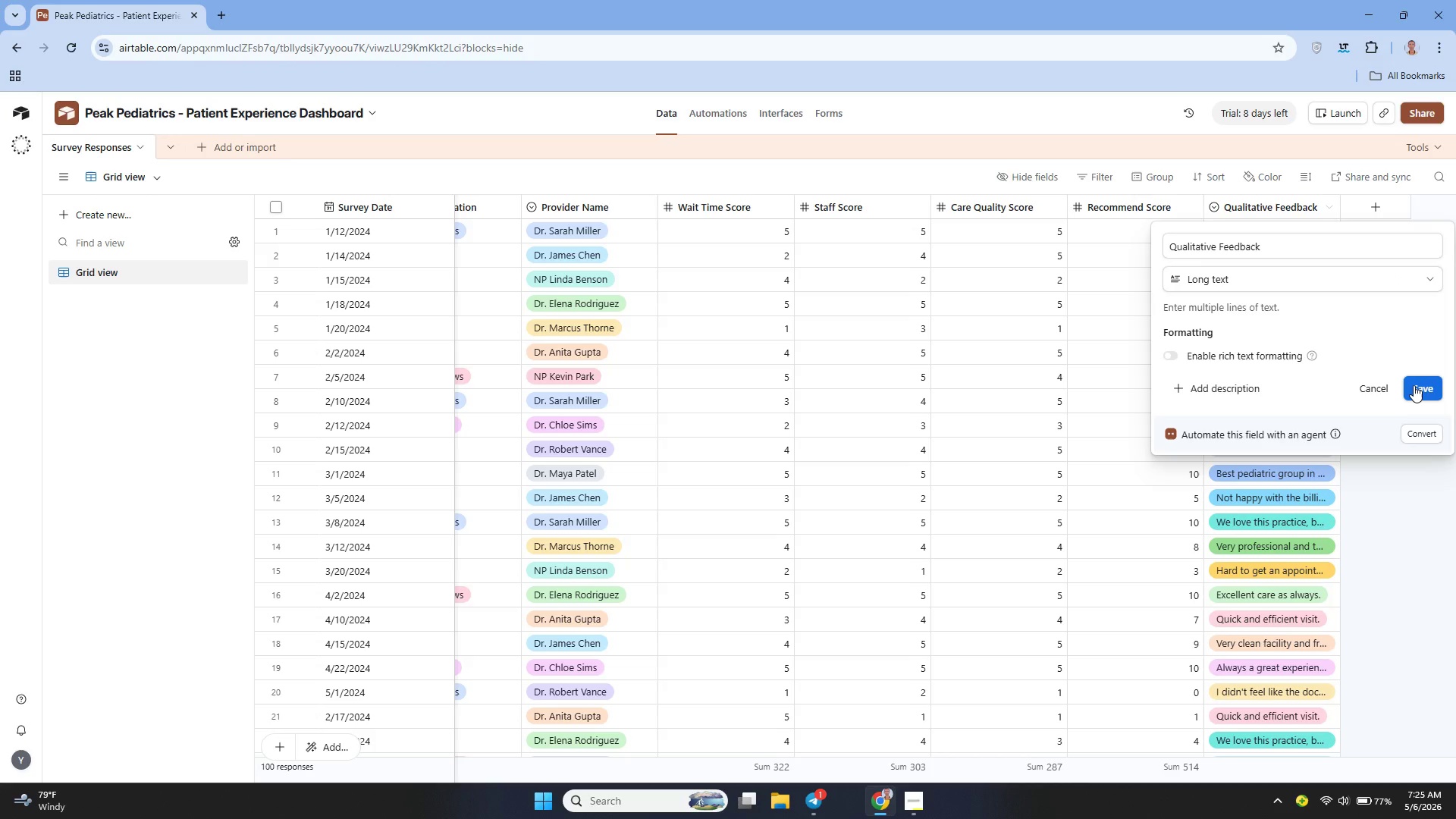 
left_click([1414, 385])
 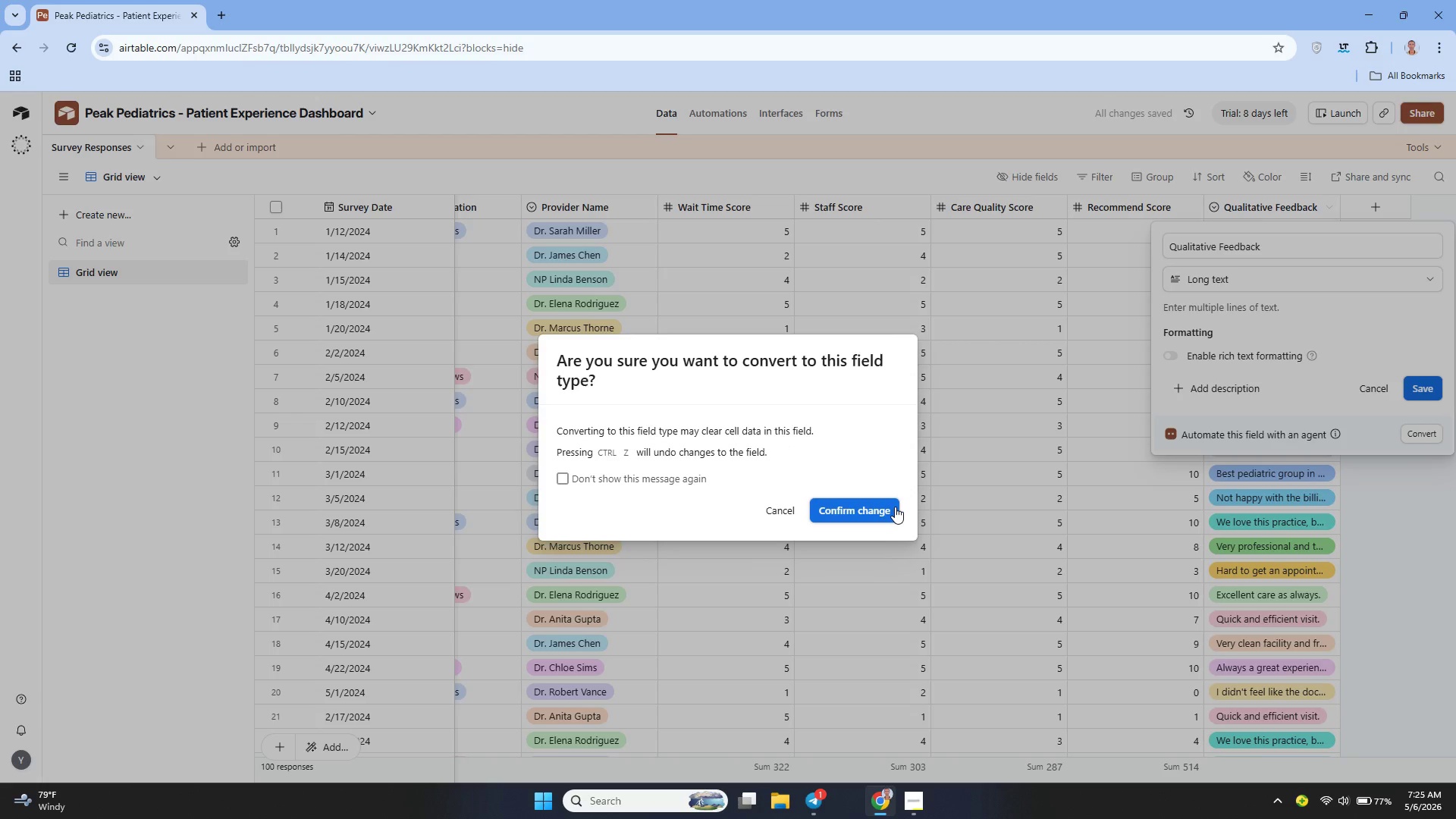 
left_click([893, 507])
 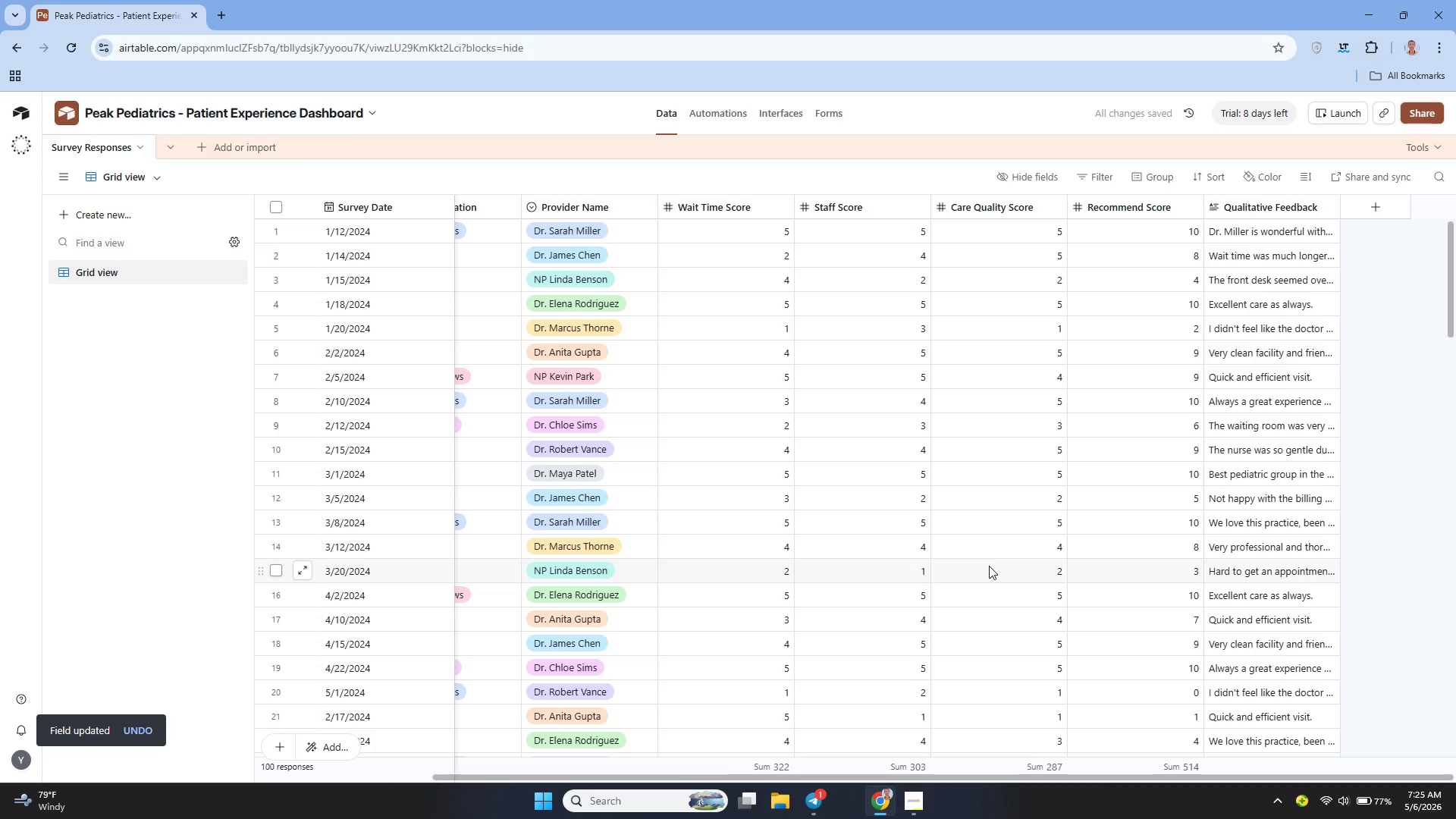 
wait(9.28)
 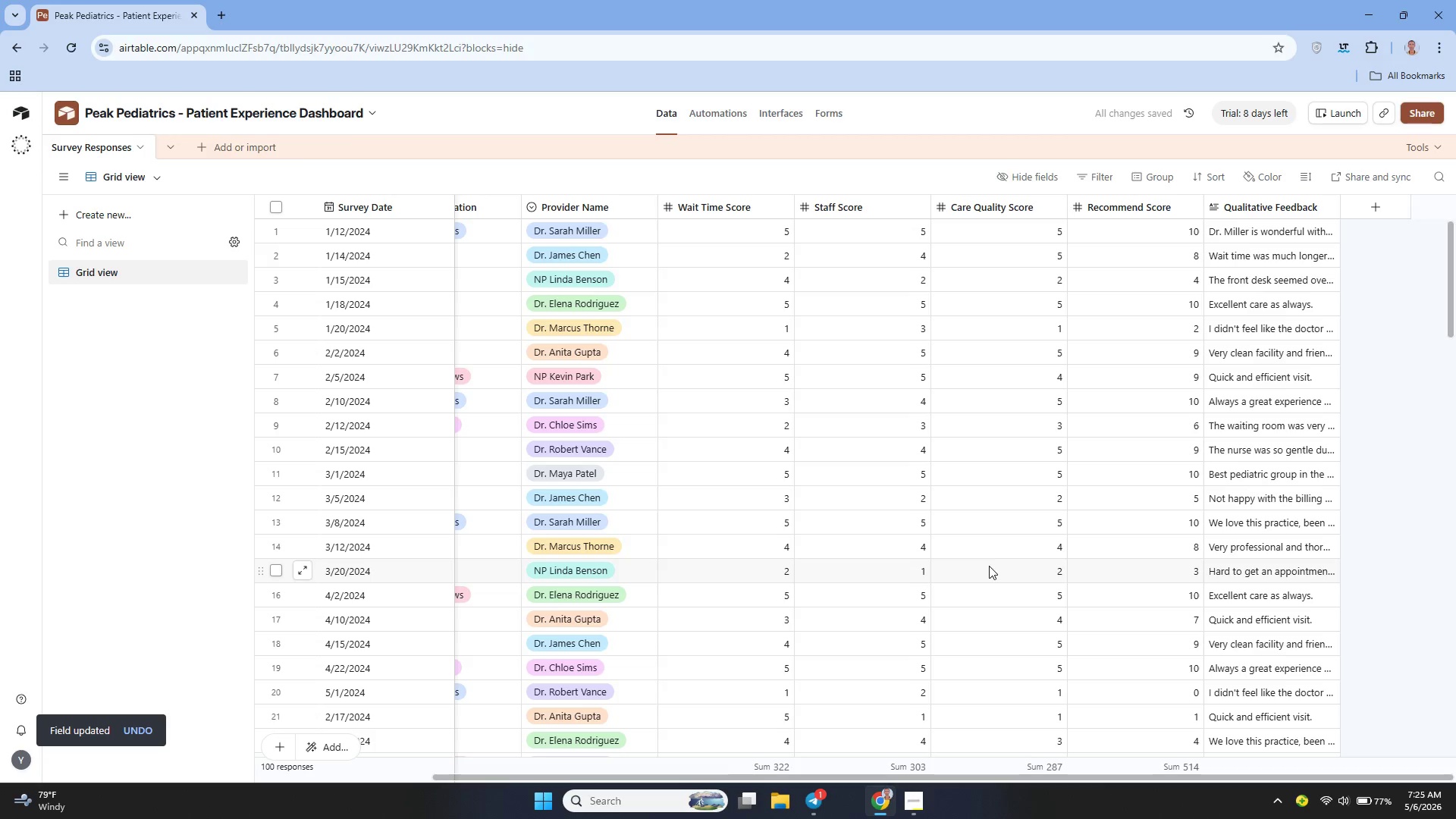 
left_click([574, 209])
 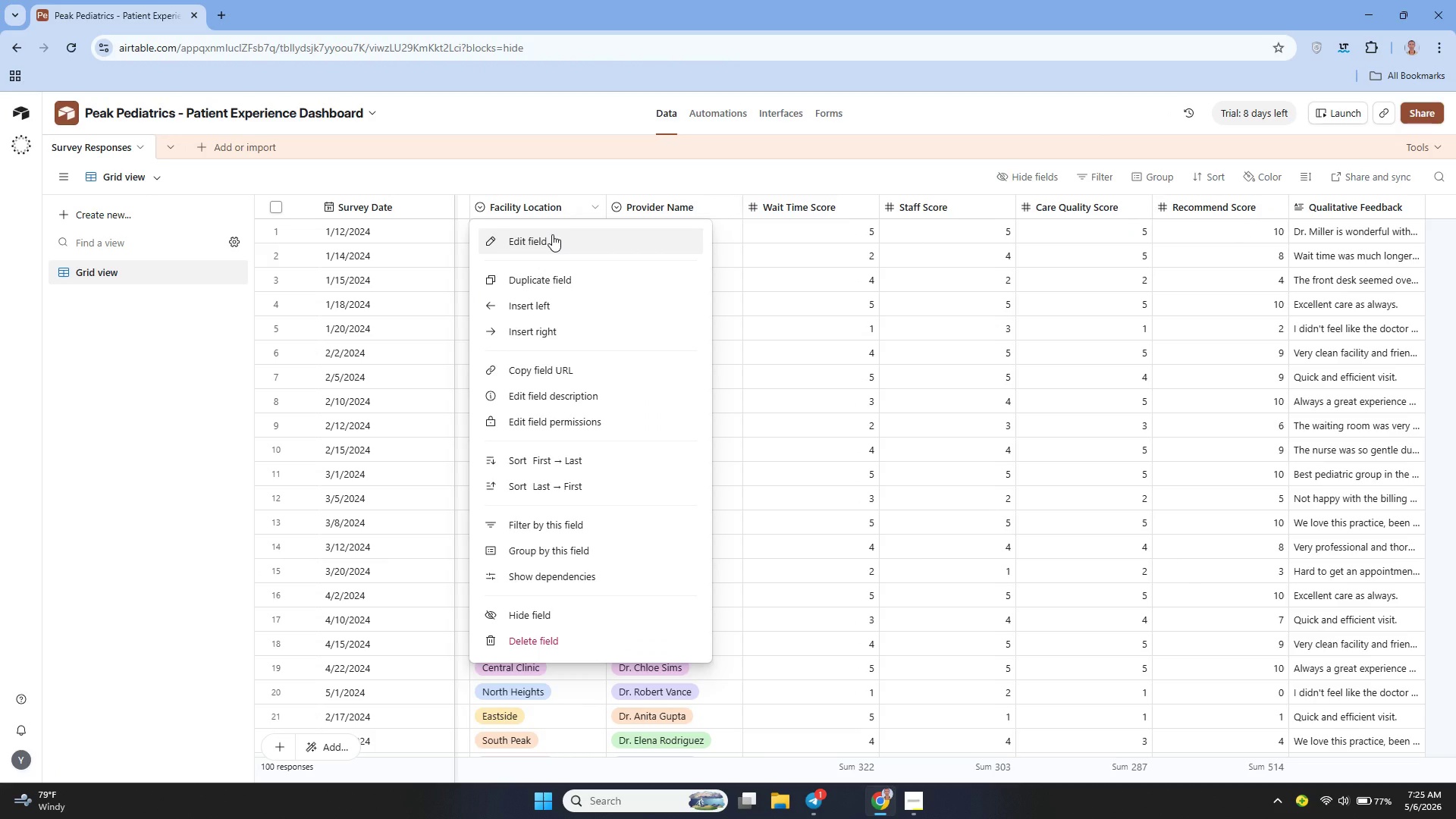 
left_click([552, 234])
 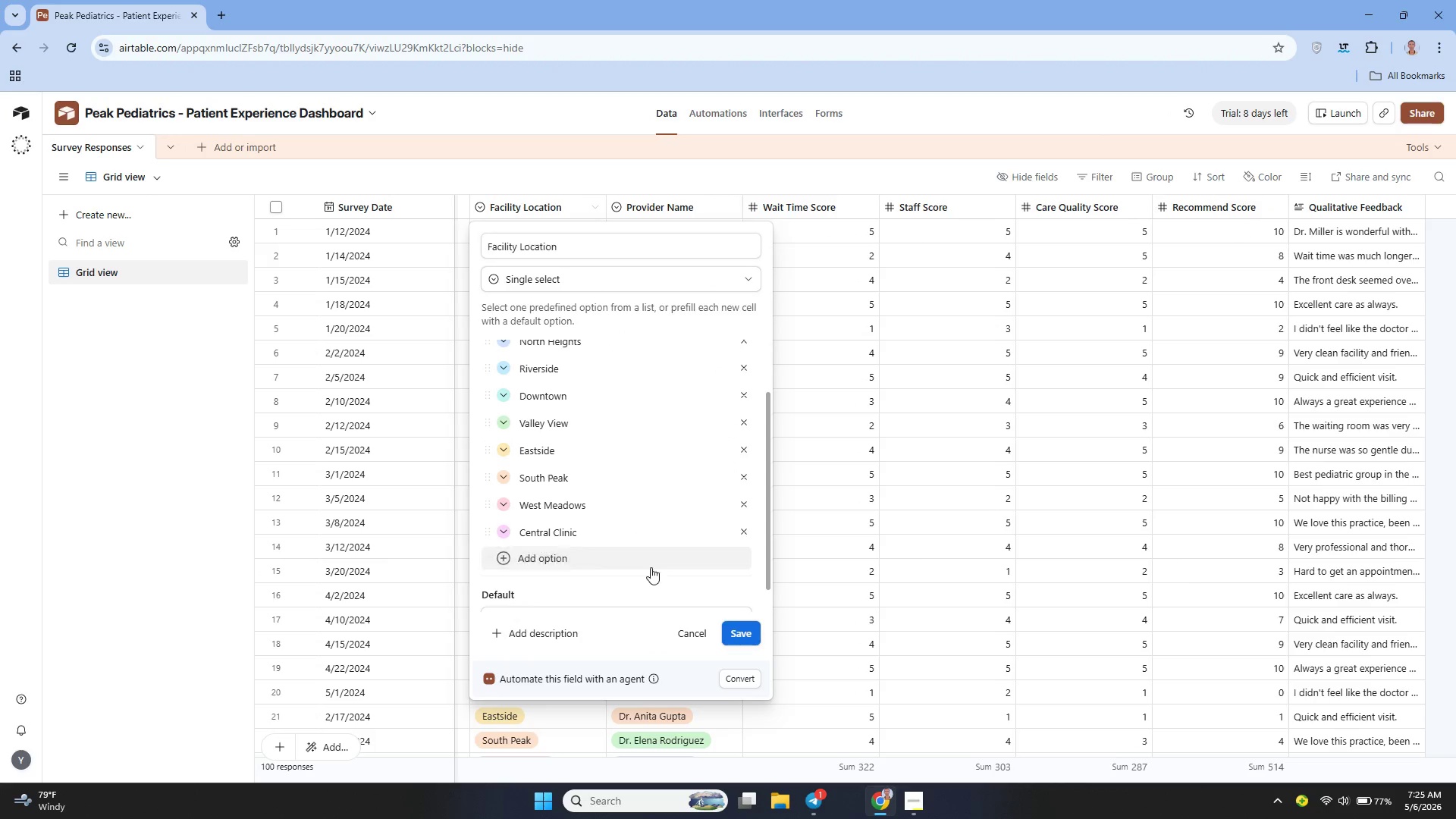 
left_click([688, 632])
 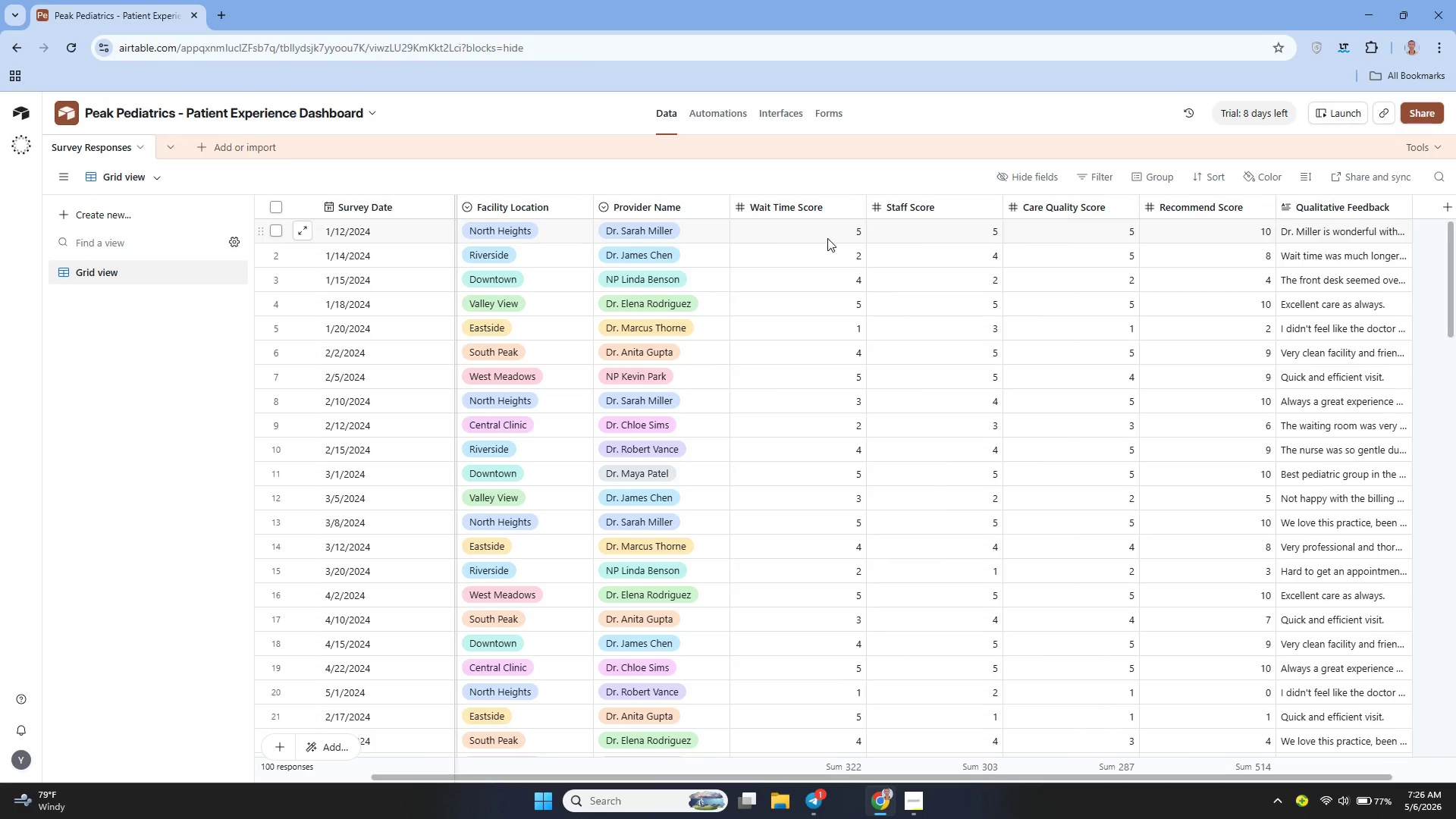 
wait(18.16)
 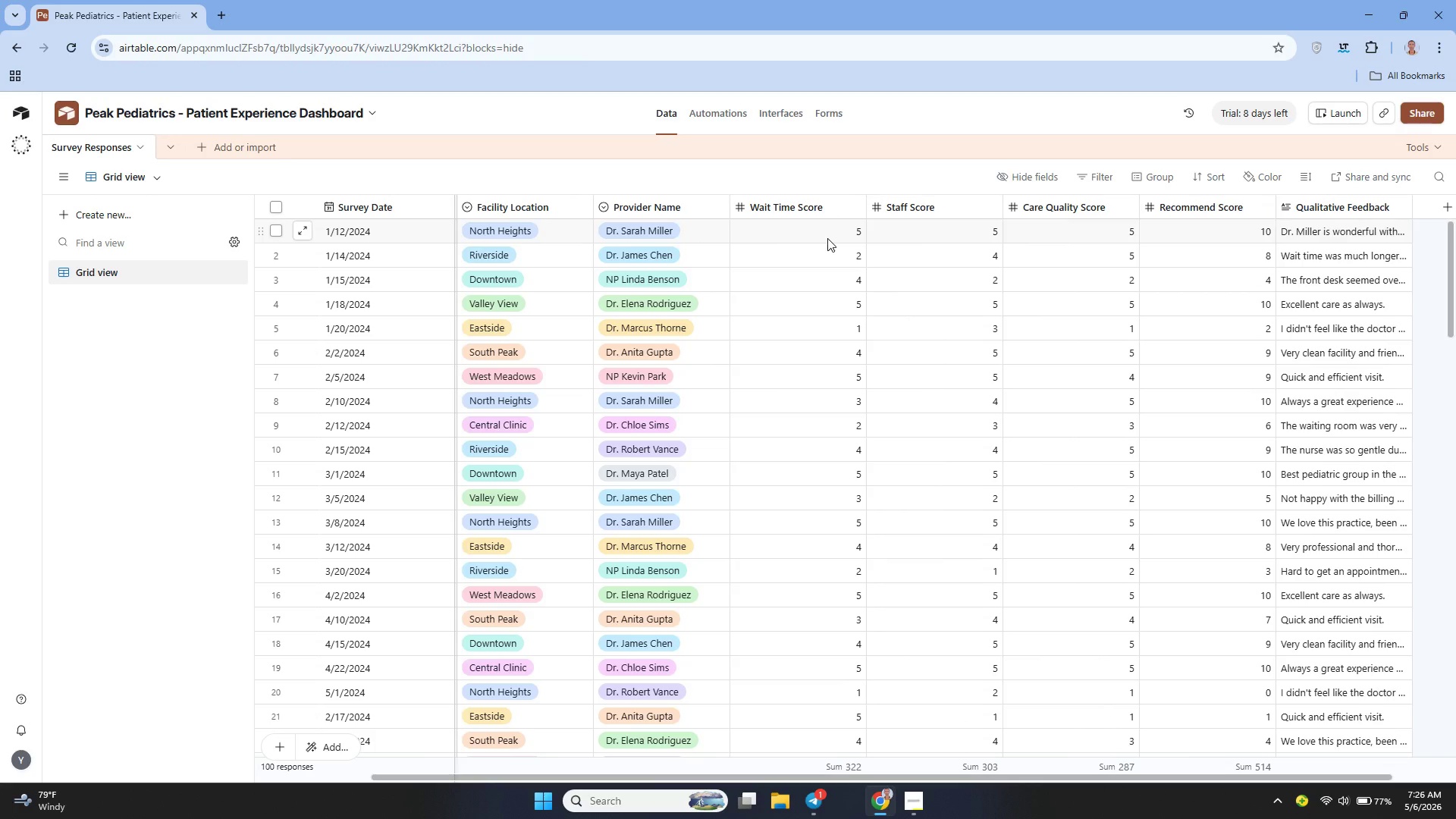 
left_click([850, 204])
 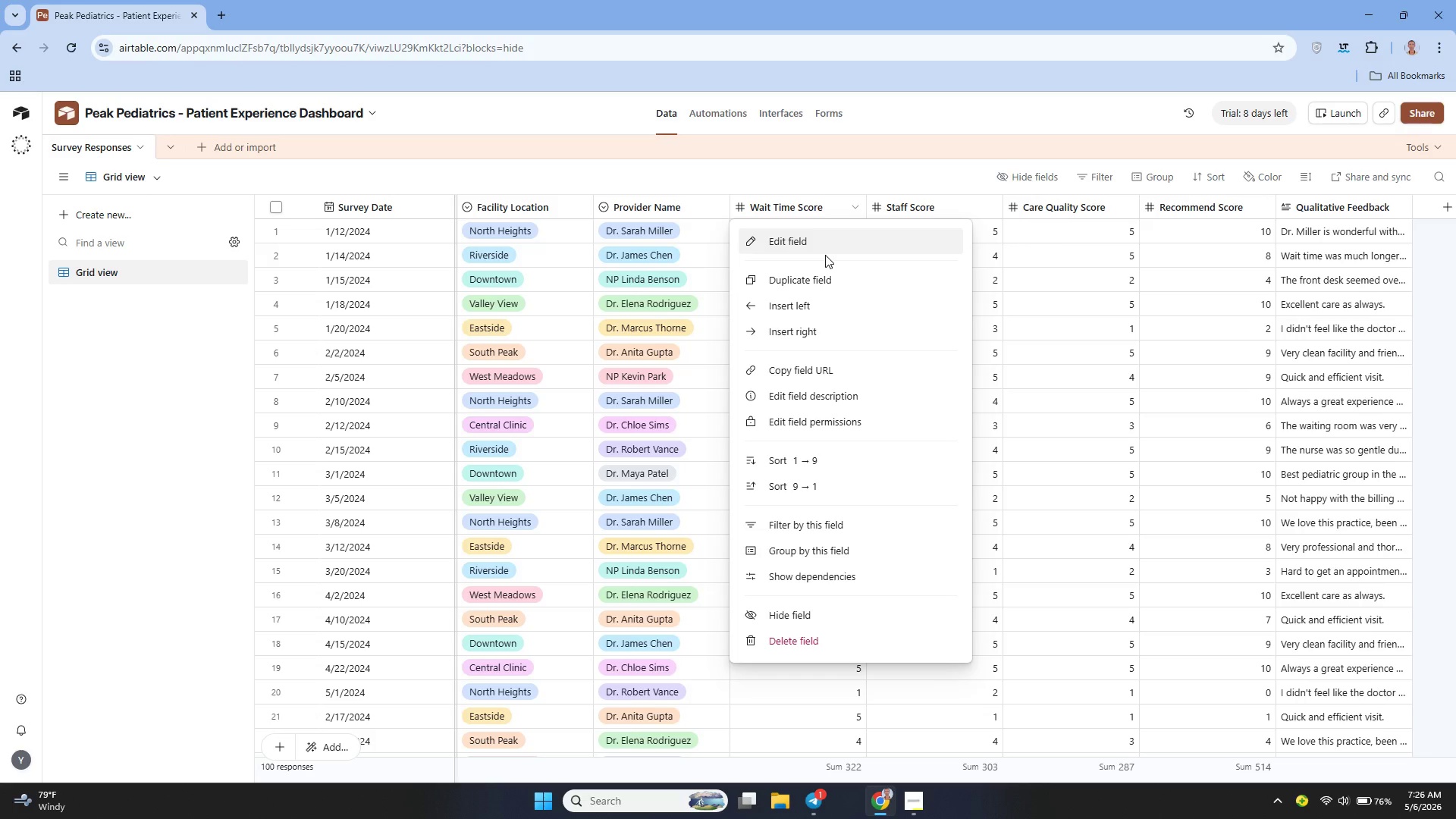 
wait(17.03)
 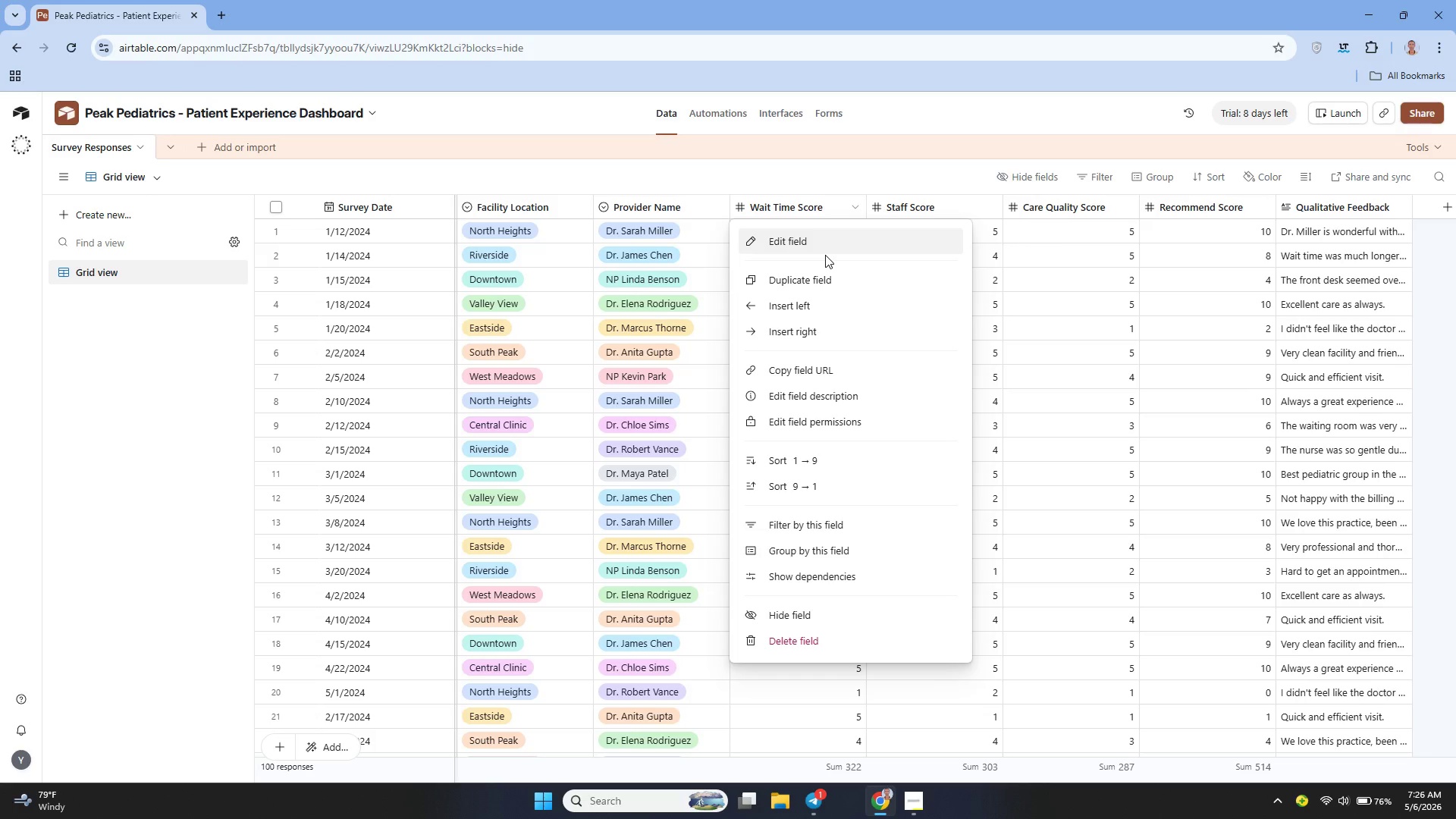 
left_click([604, 302])
 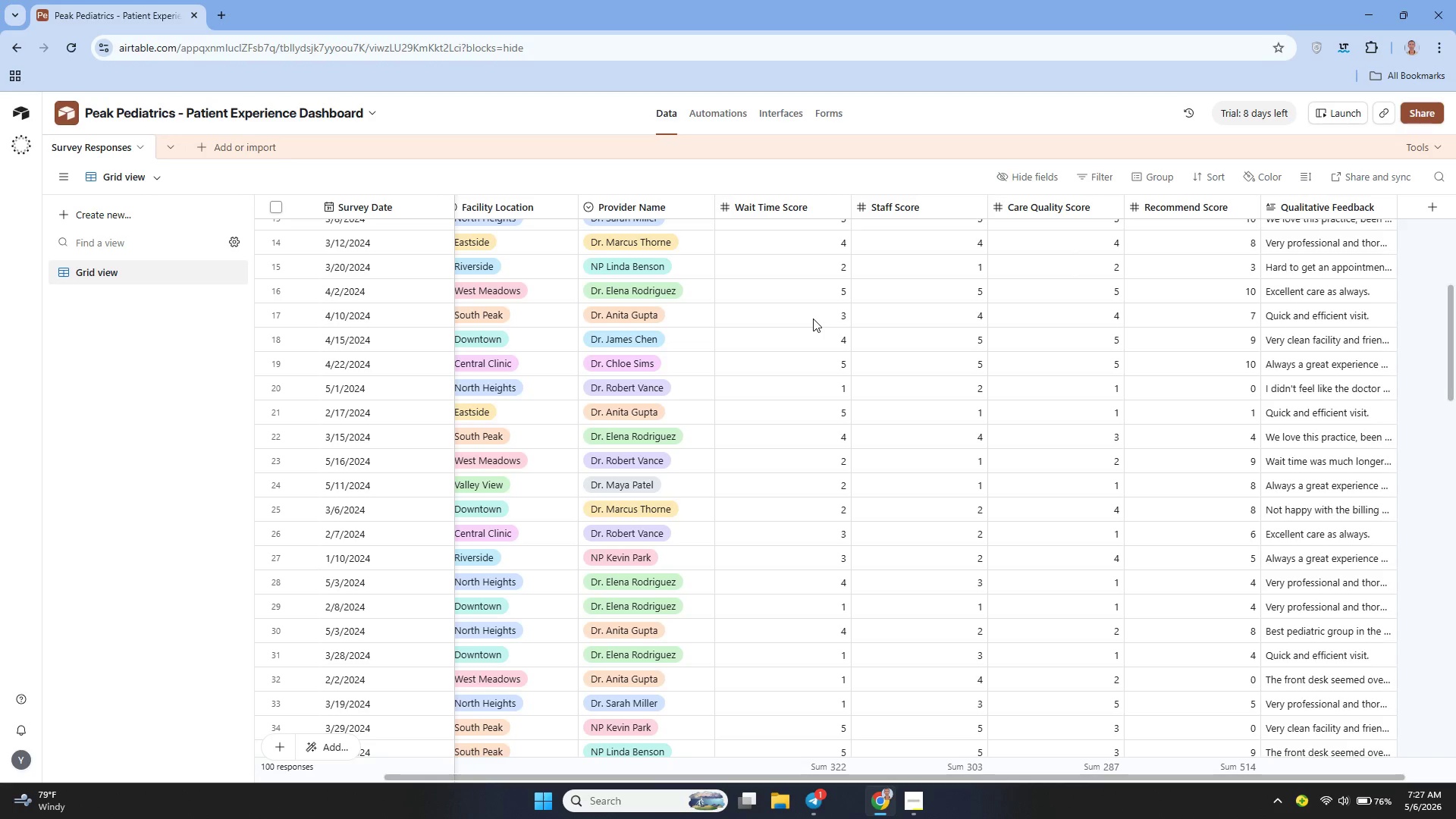 
wait(88.38)
 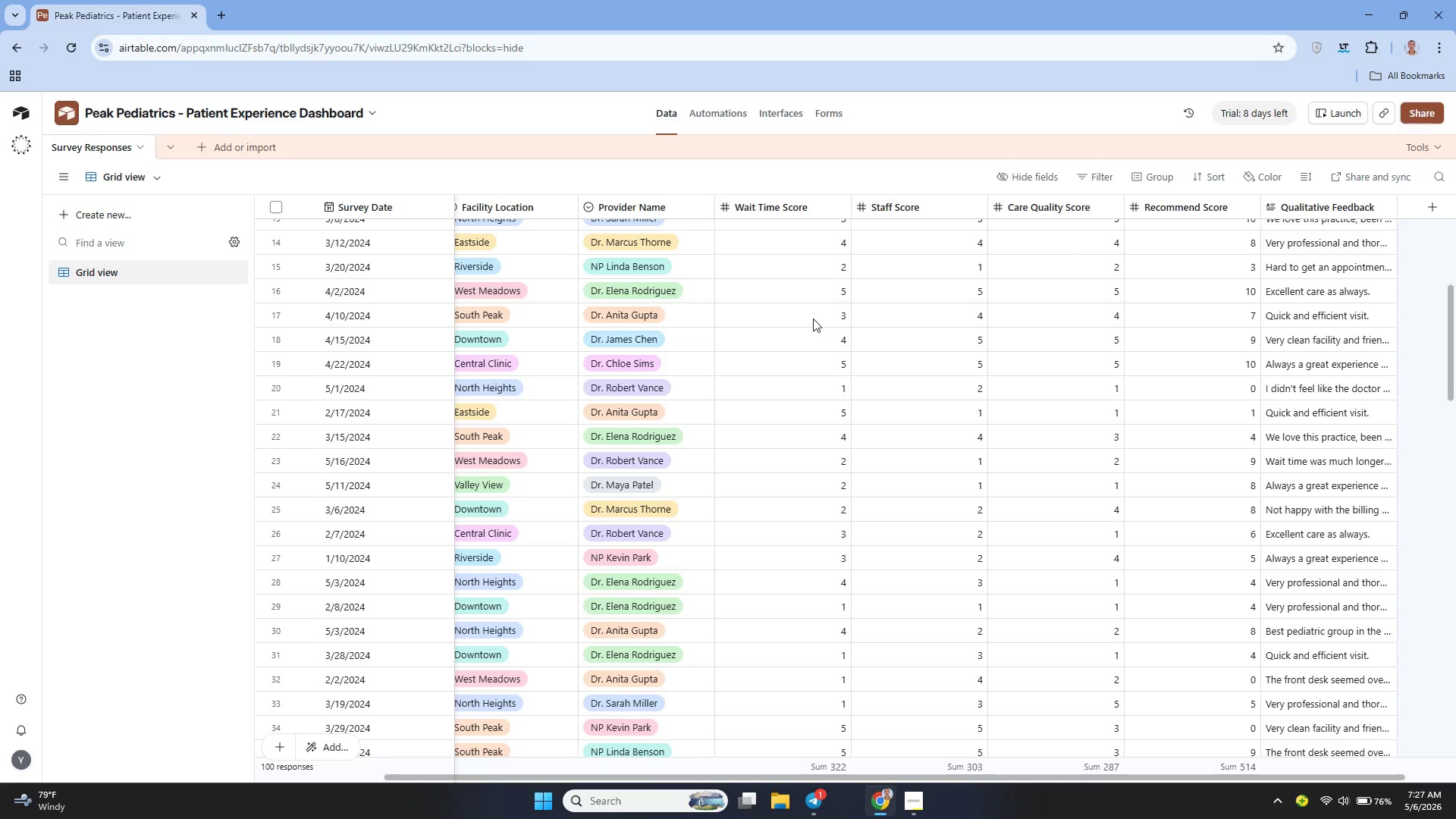 
mouse_move([783, 306])
 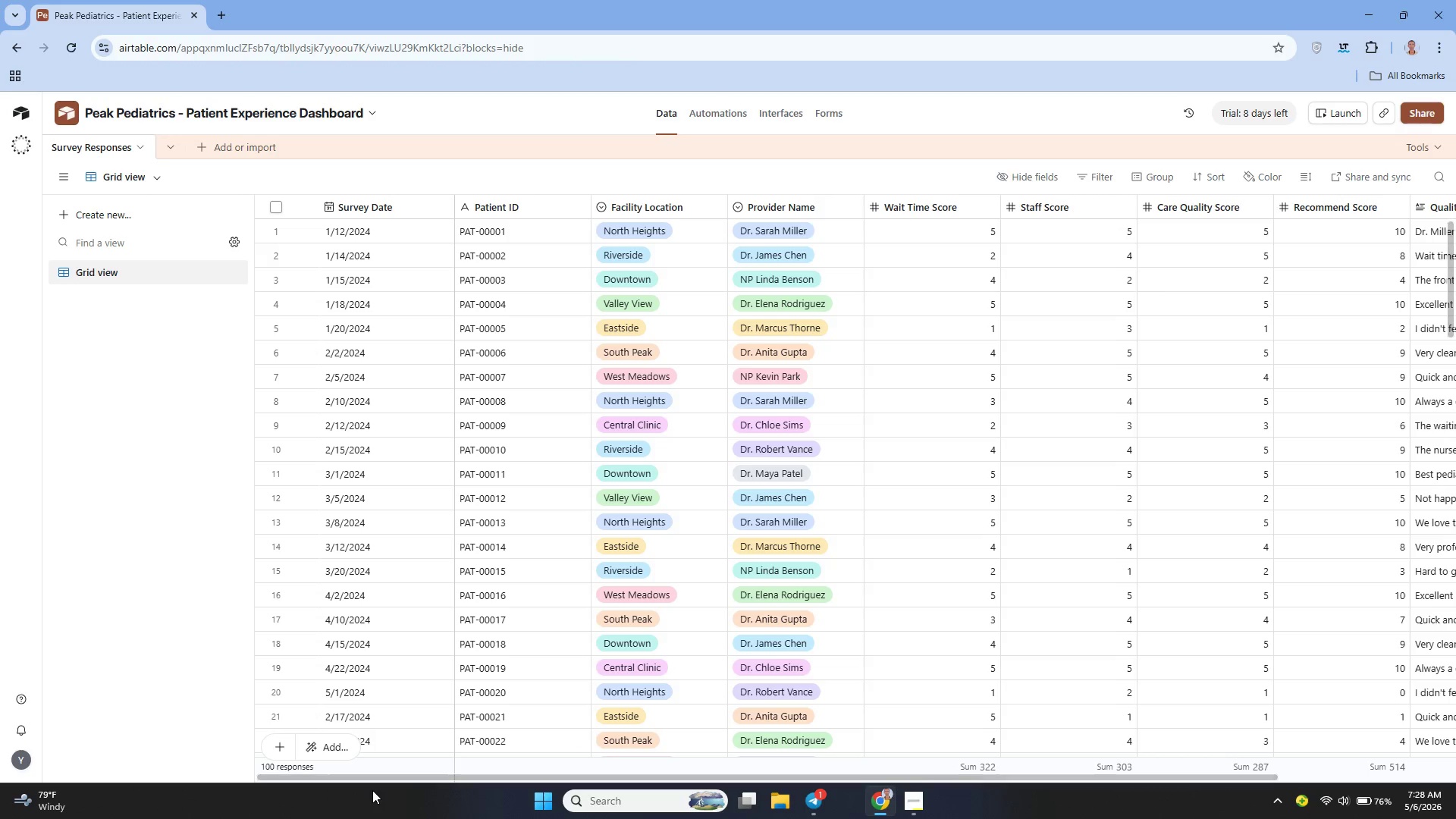 
left_click([334, 739])
 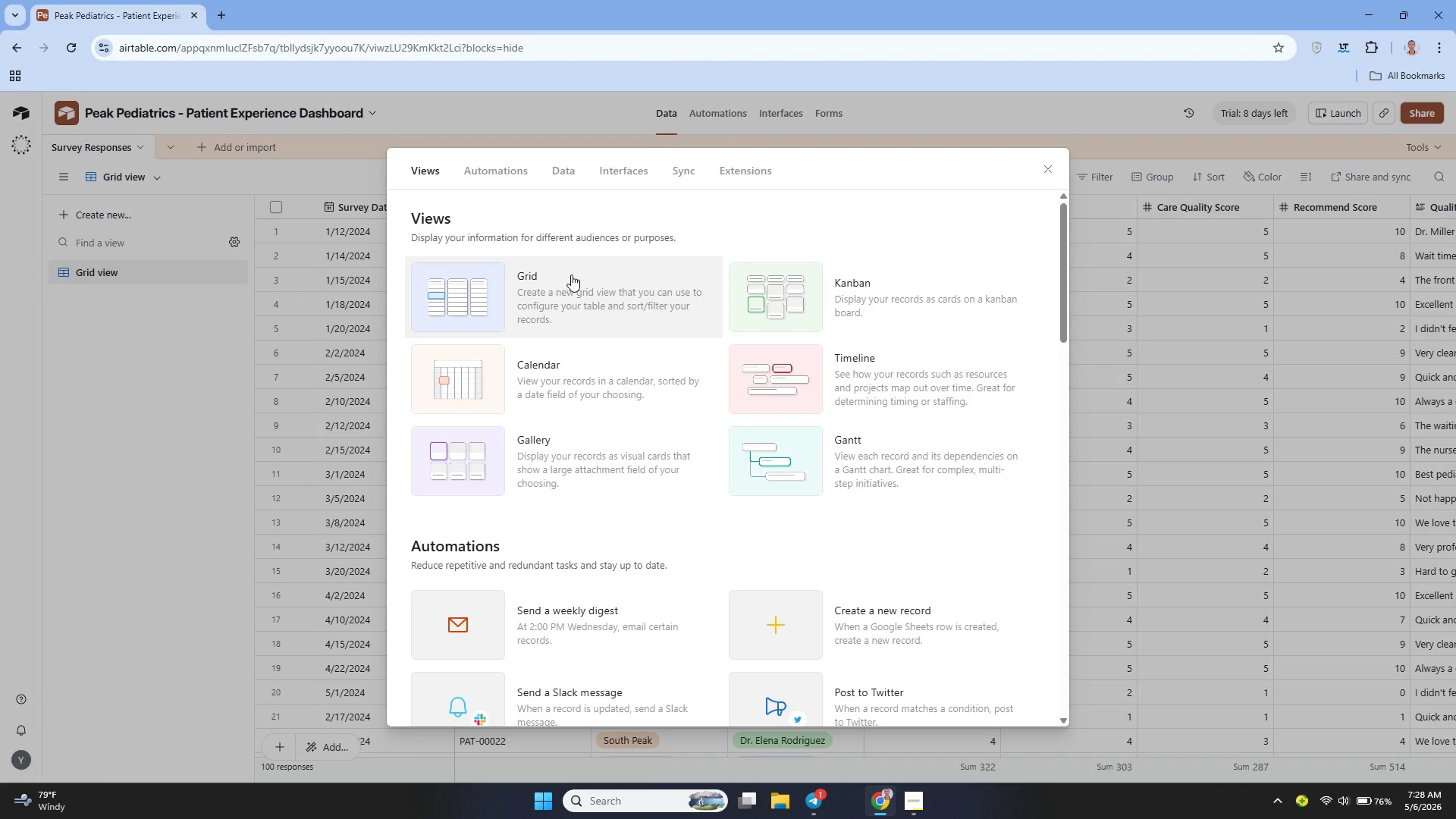 
left_click([256, 145])
 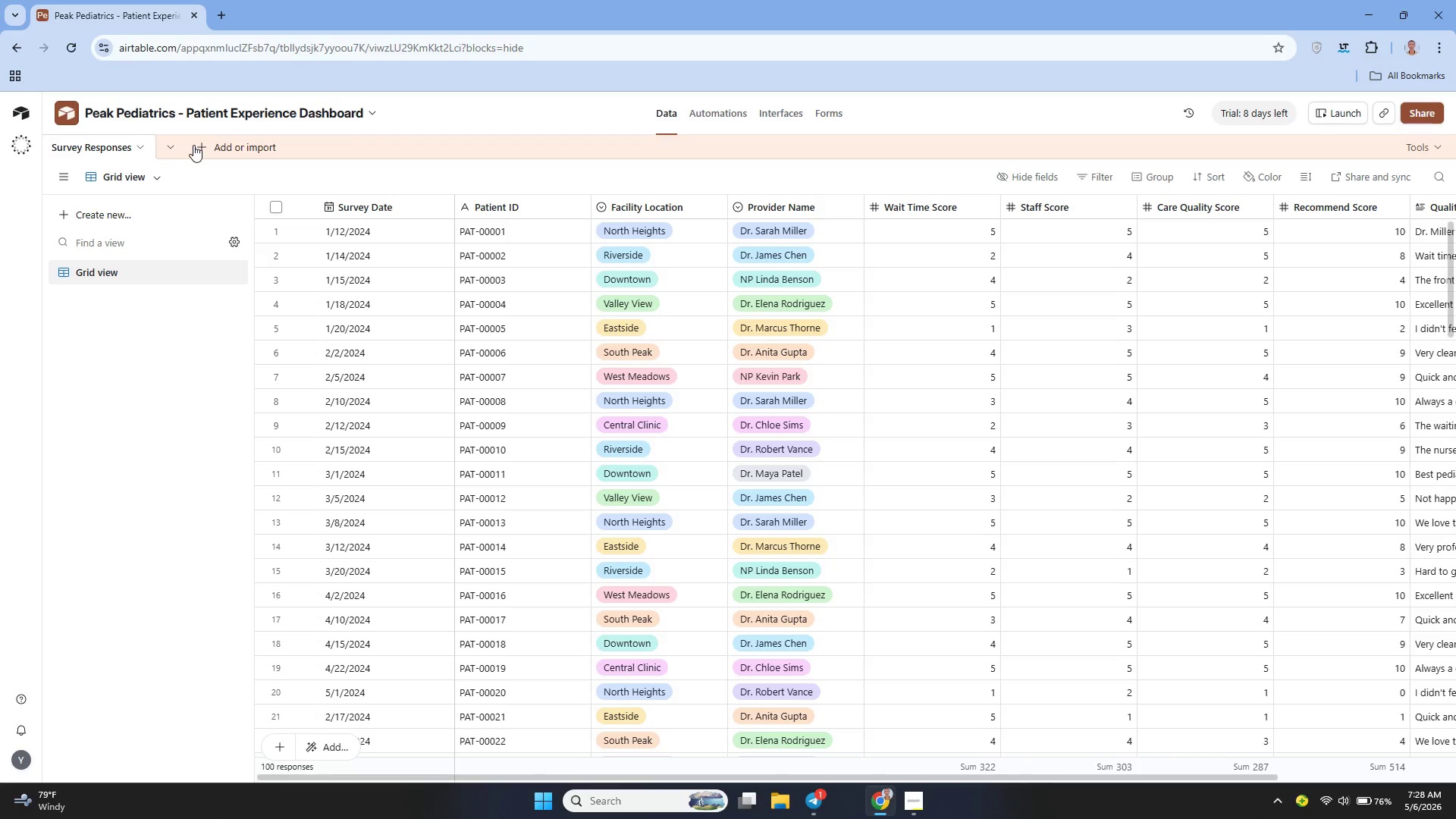 
left_click([193, 145])
 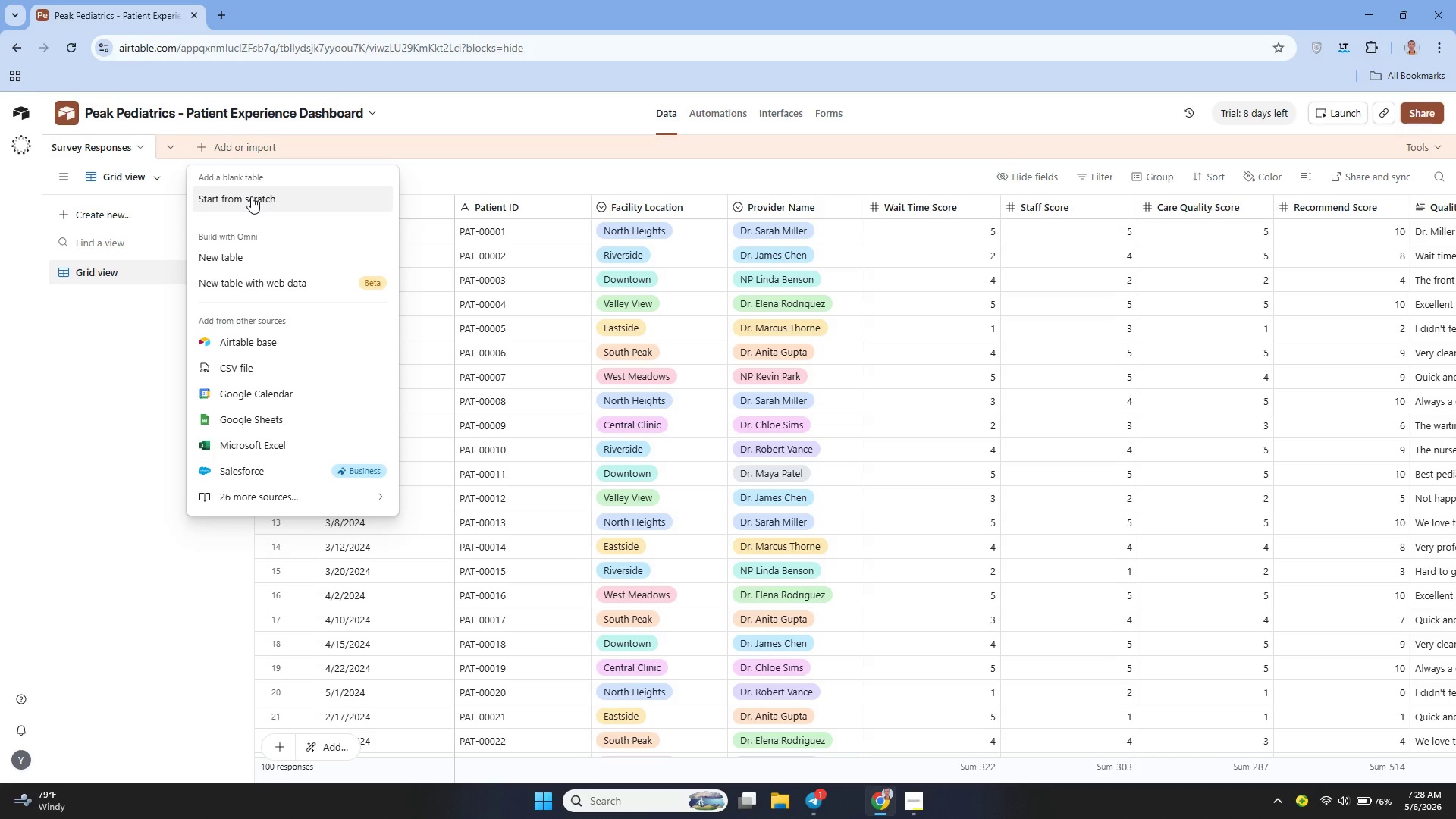 
left_click([251, 196])
 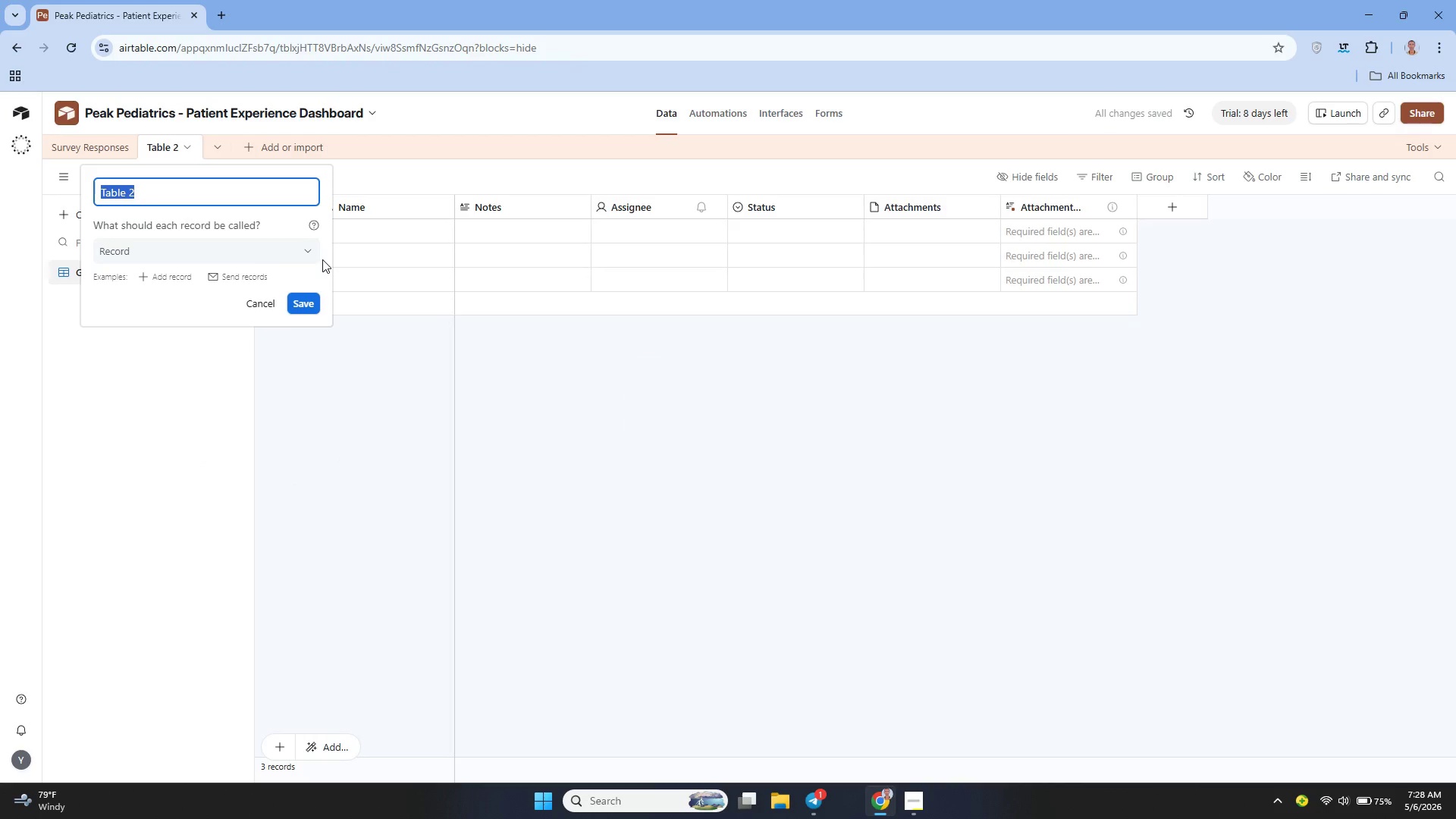 
key(Backspace)
type(Providers)
 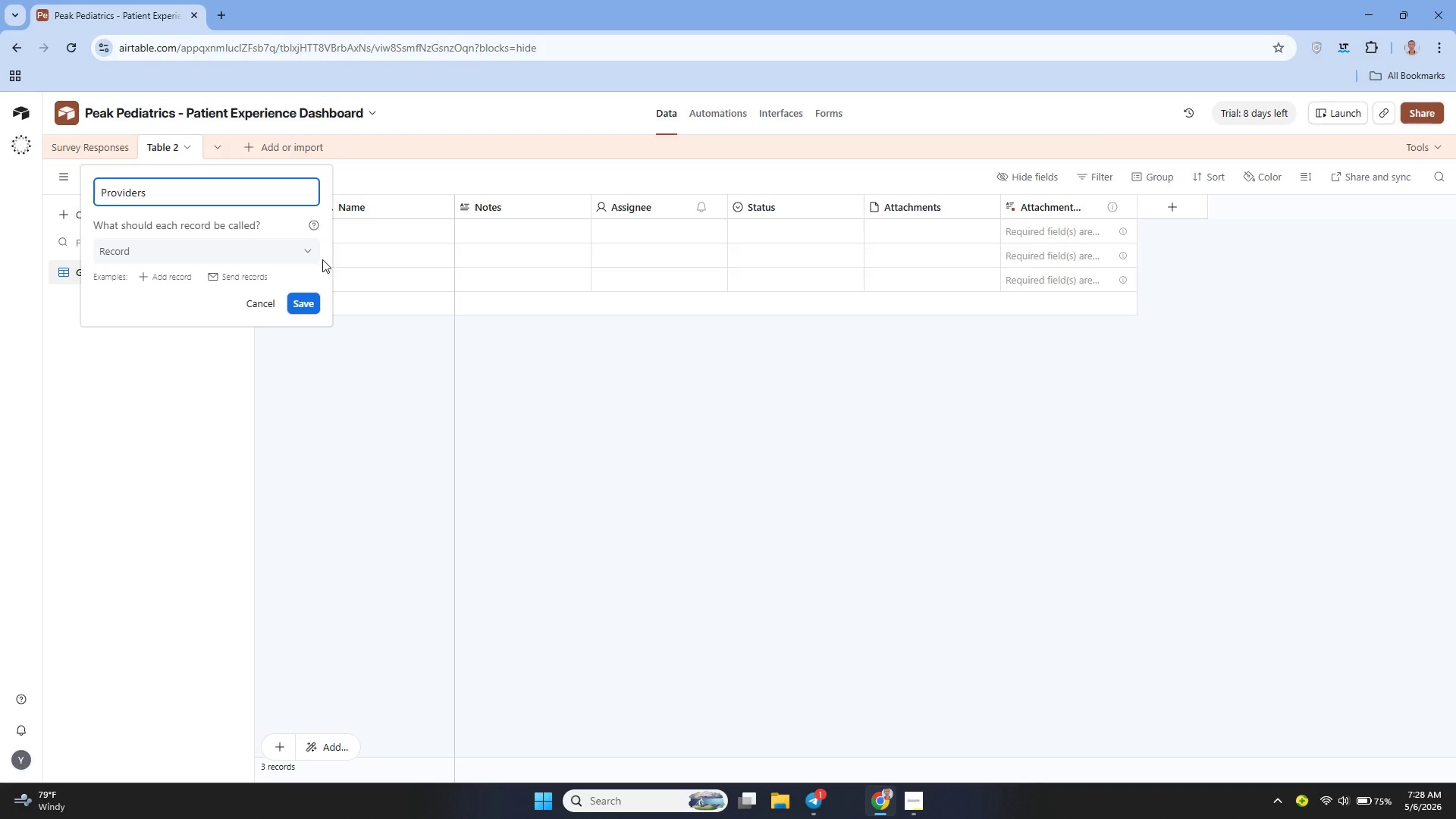 
left_click([302, 302])
 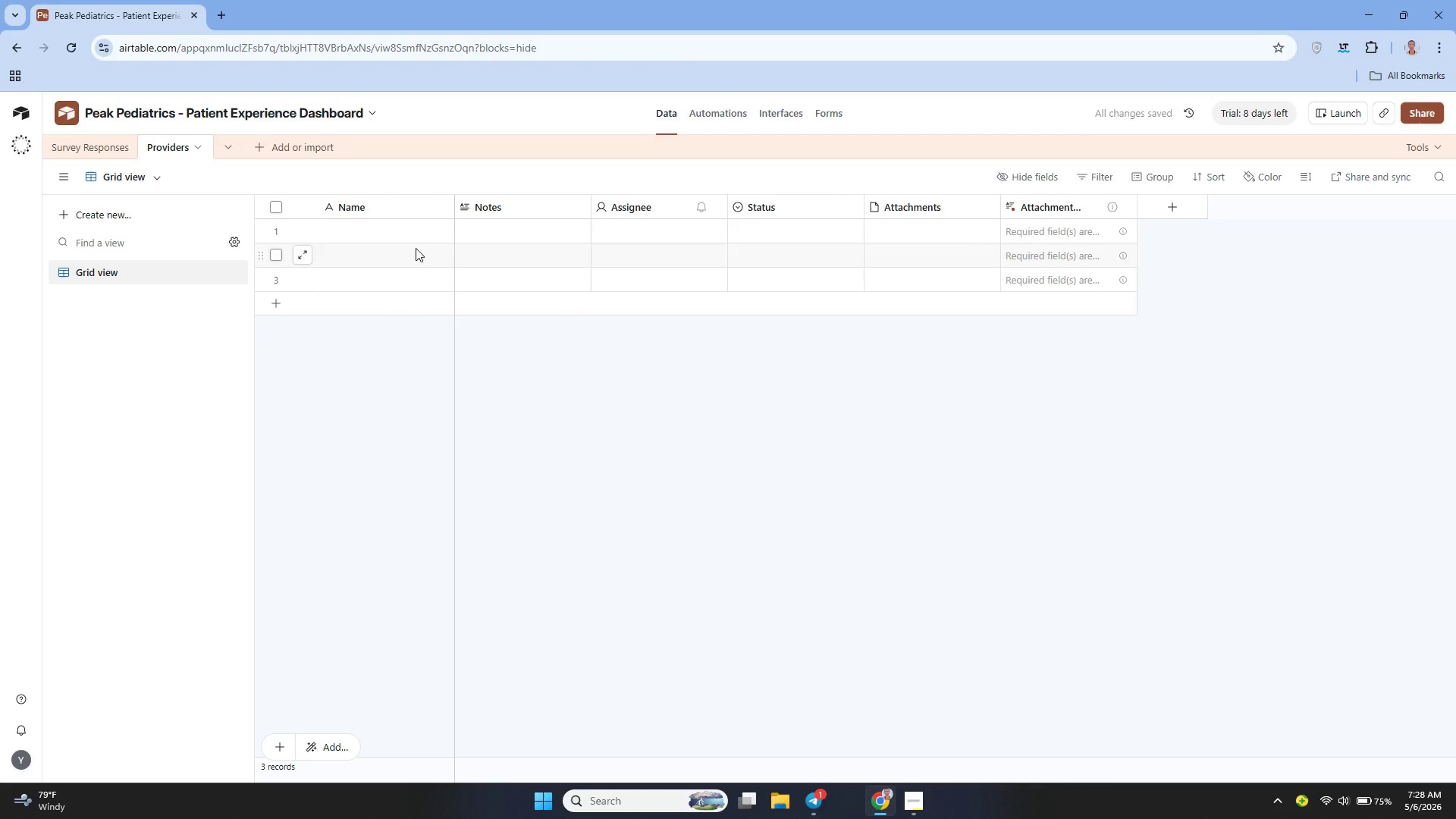 
double_click([360, 207])
 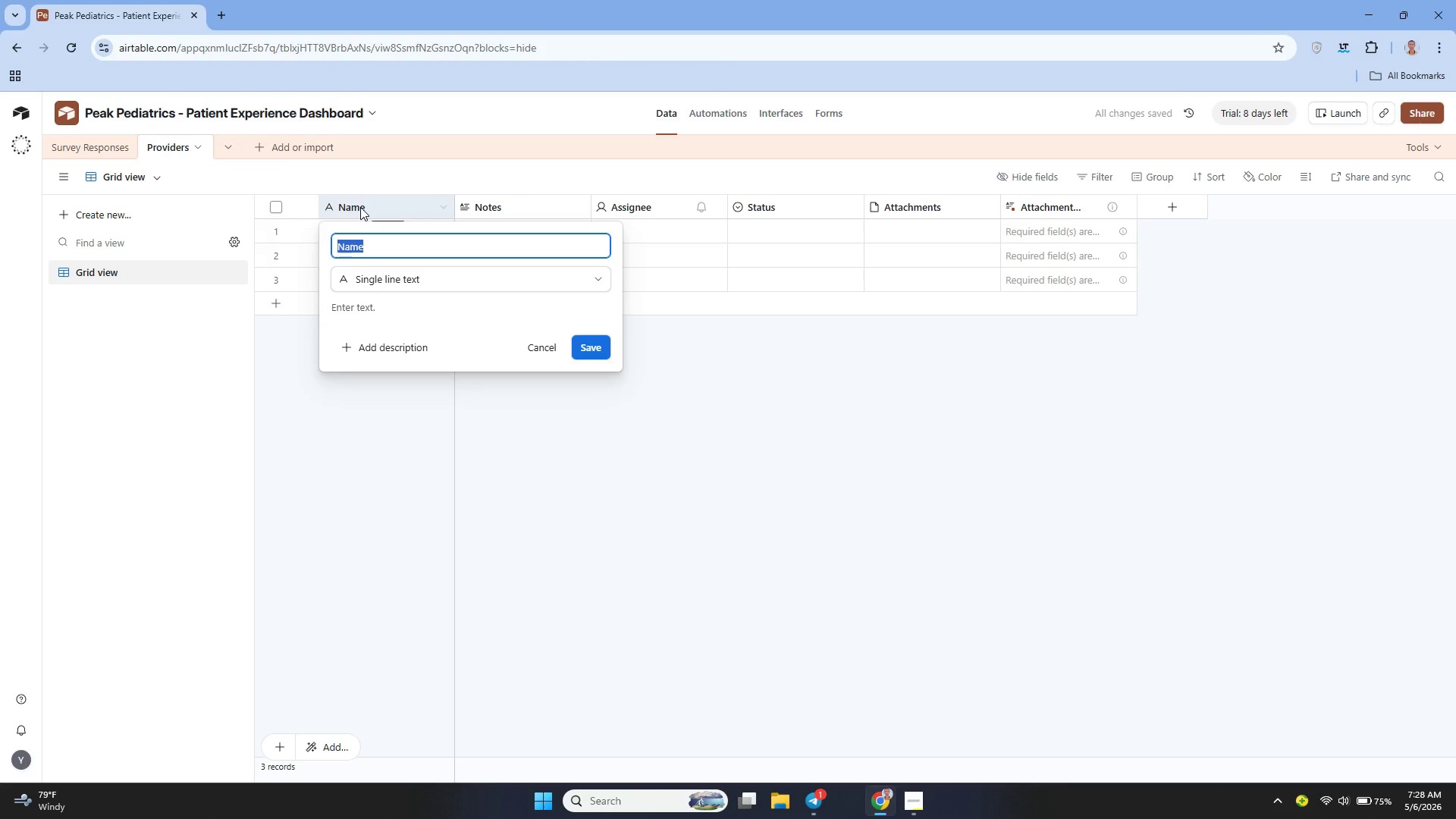 
key(ArrowRight)
 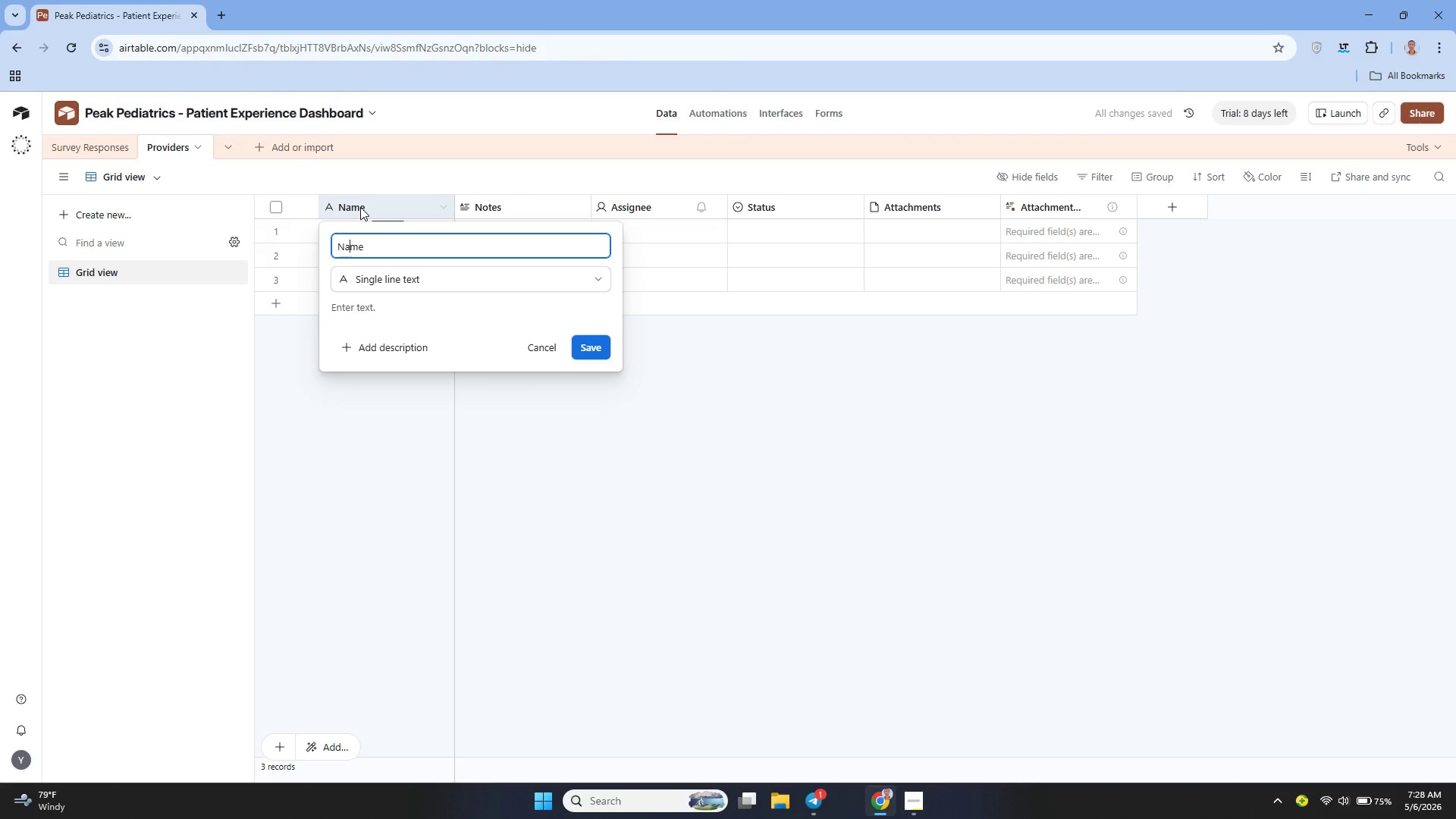 
key(ArrowLeft)
 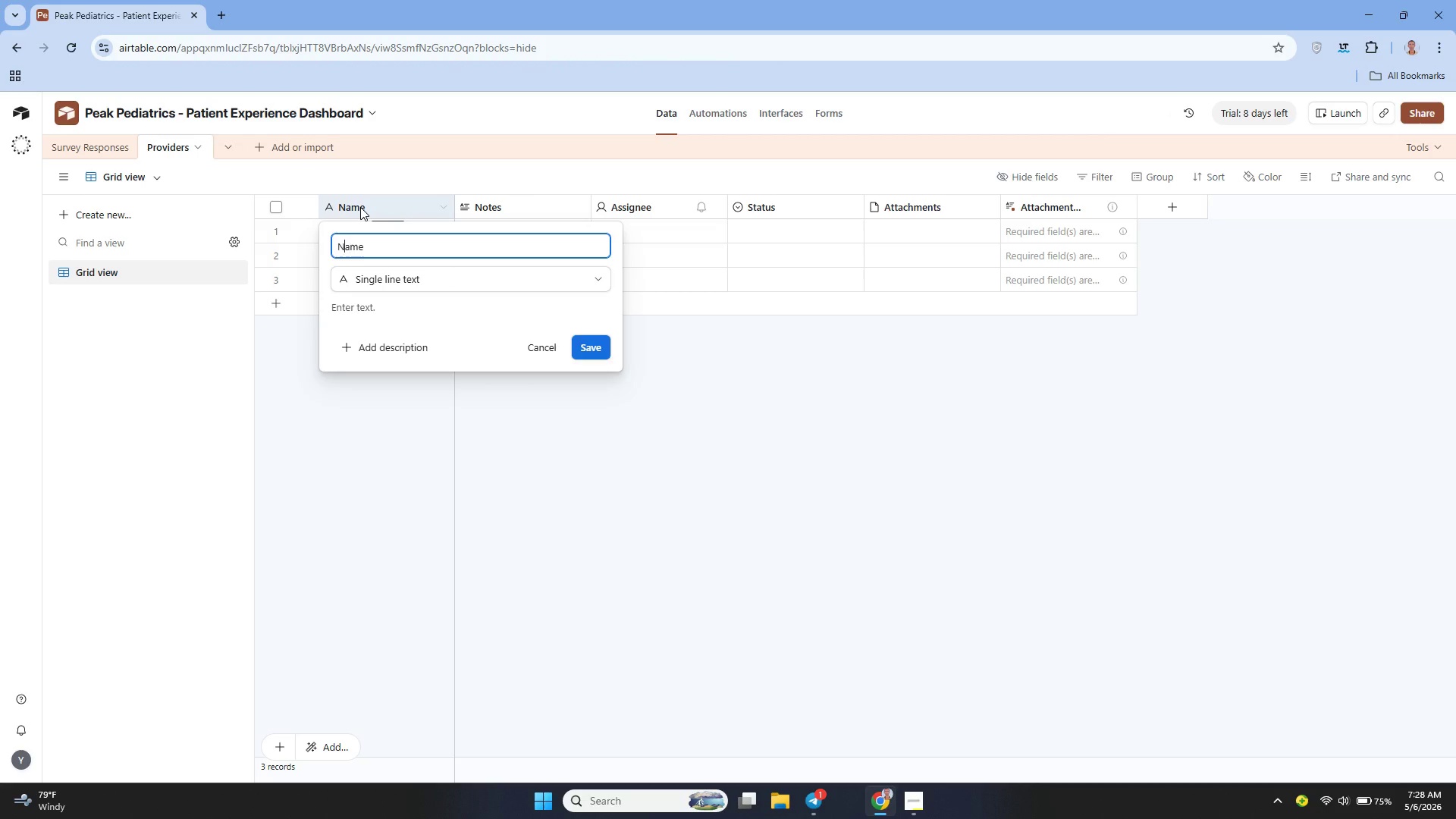 
key(ArrowLeft)
 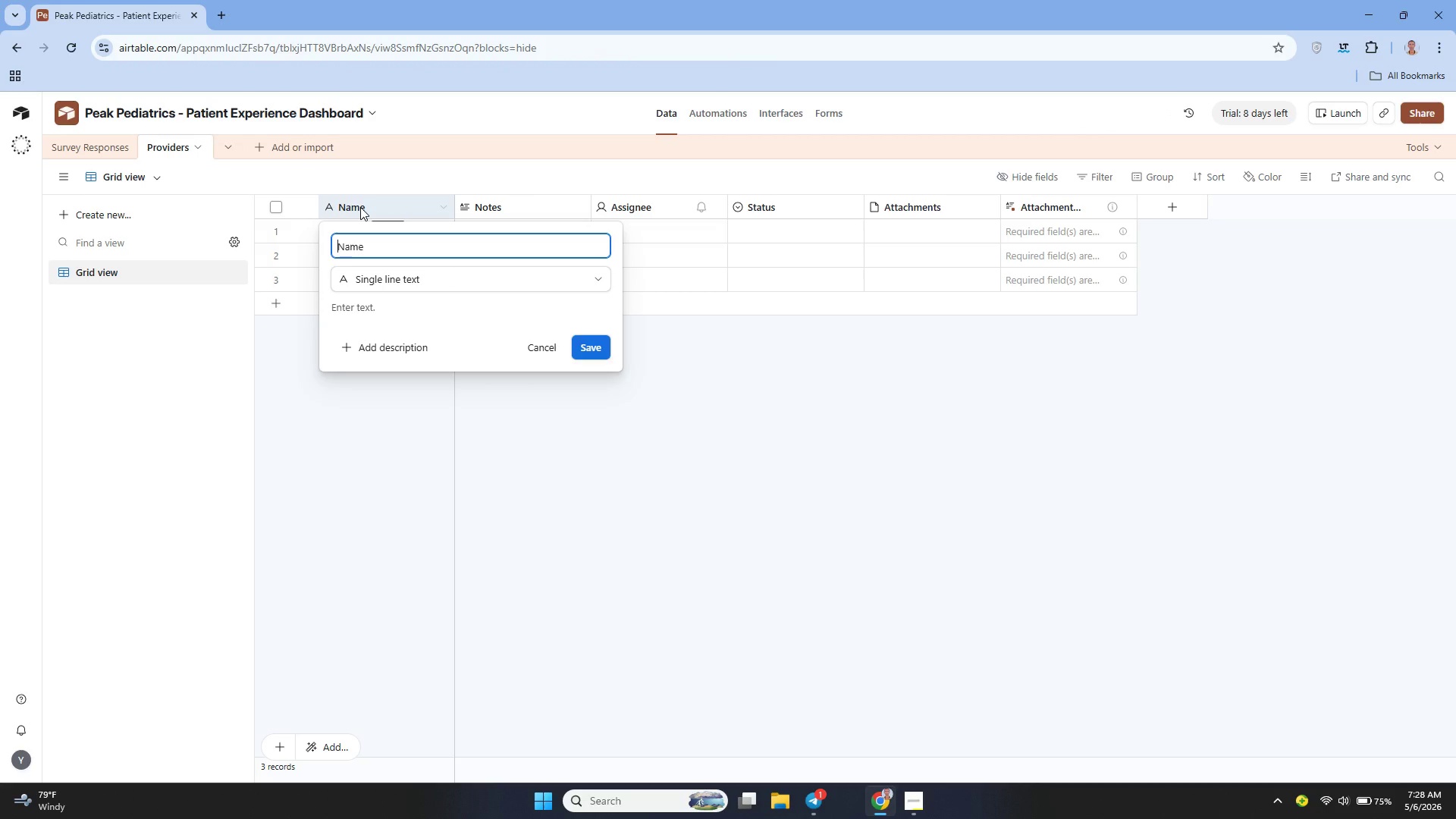 
key(ArrowLeft)
 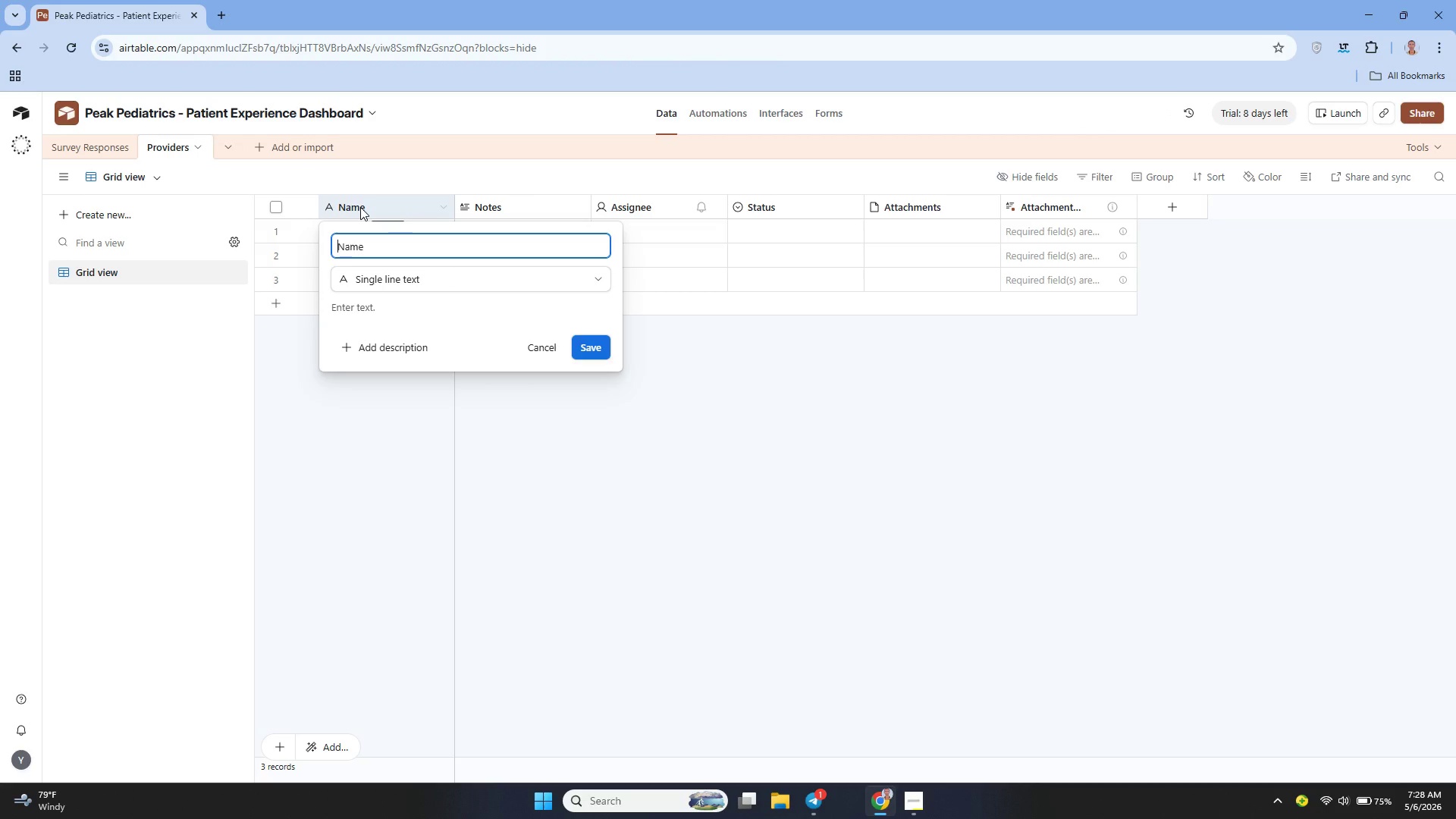 
key(ArrowLeft)
 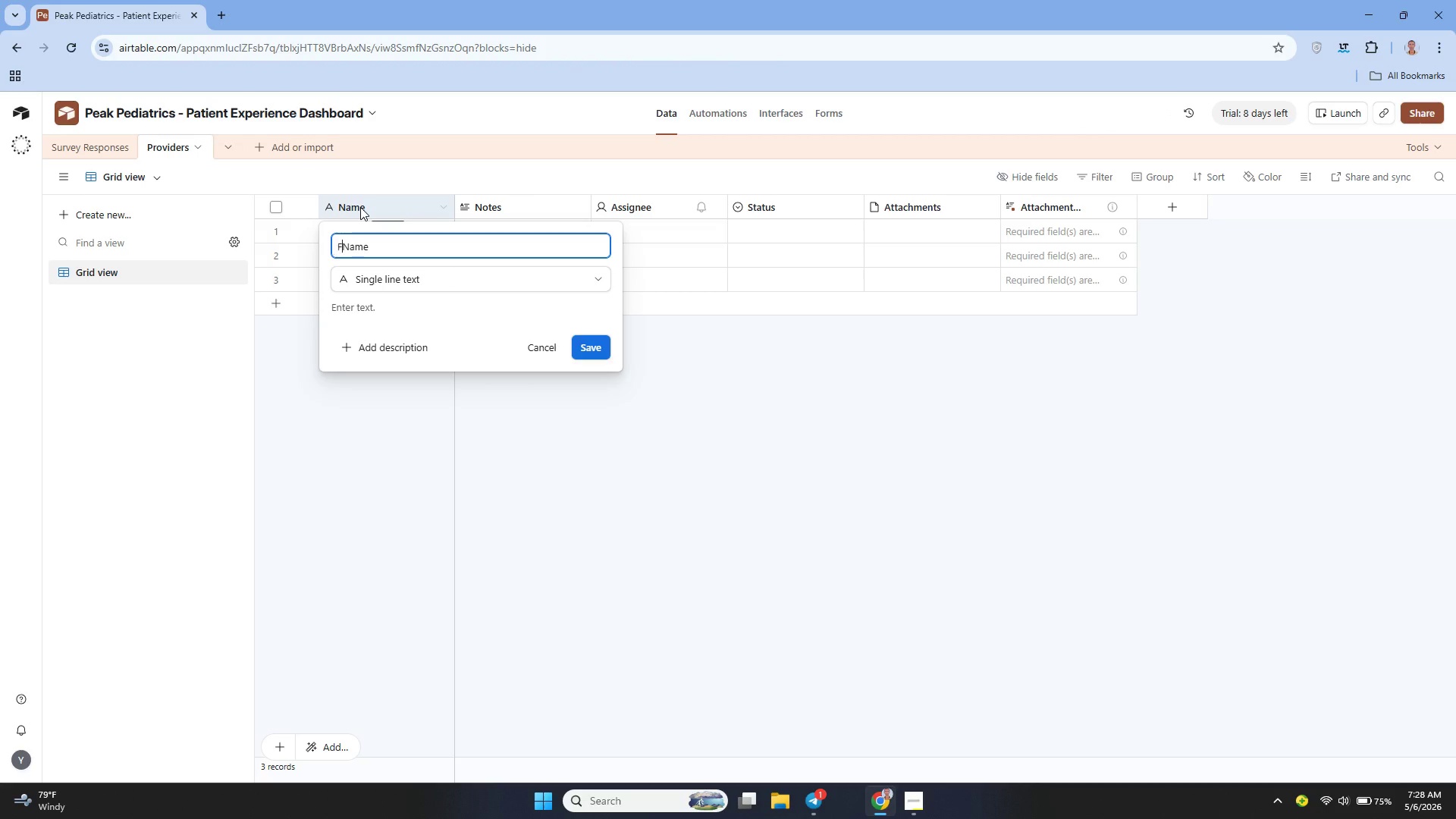 
type(Fe)
key(Backspace)
type(ield )
 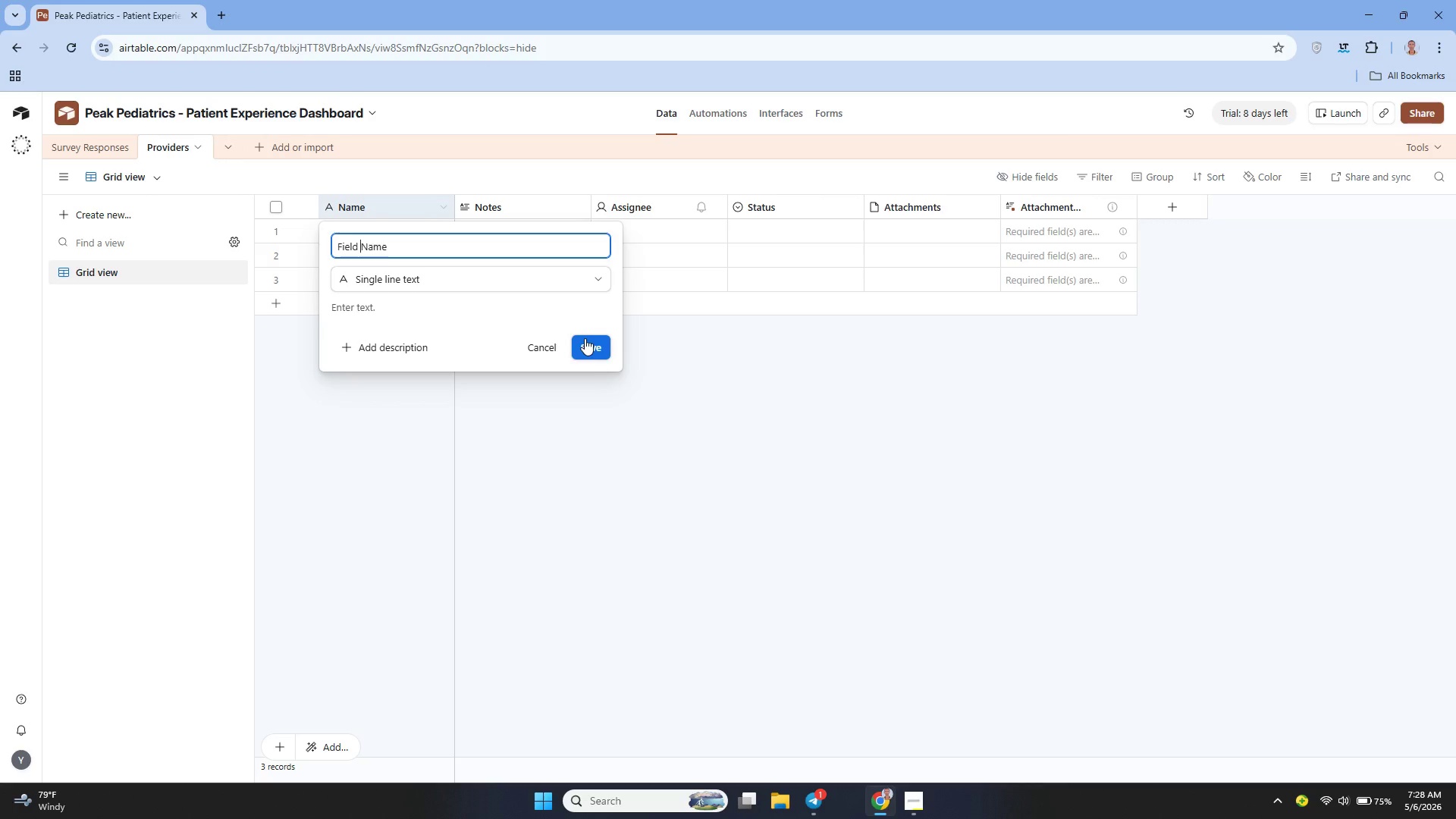 
left_click([591, 339])
 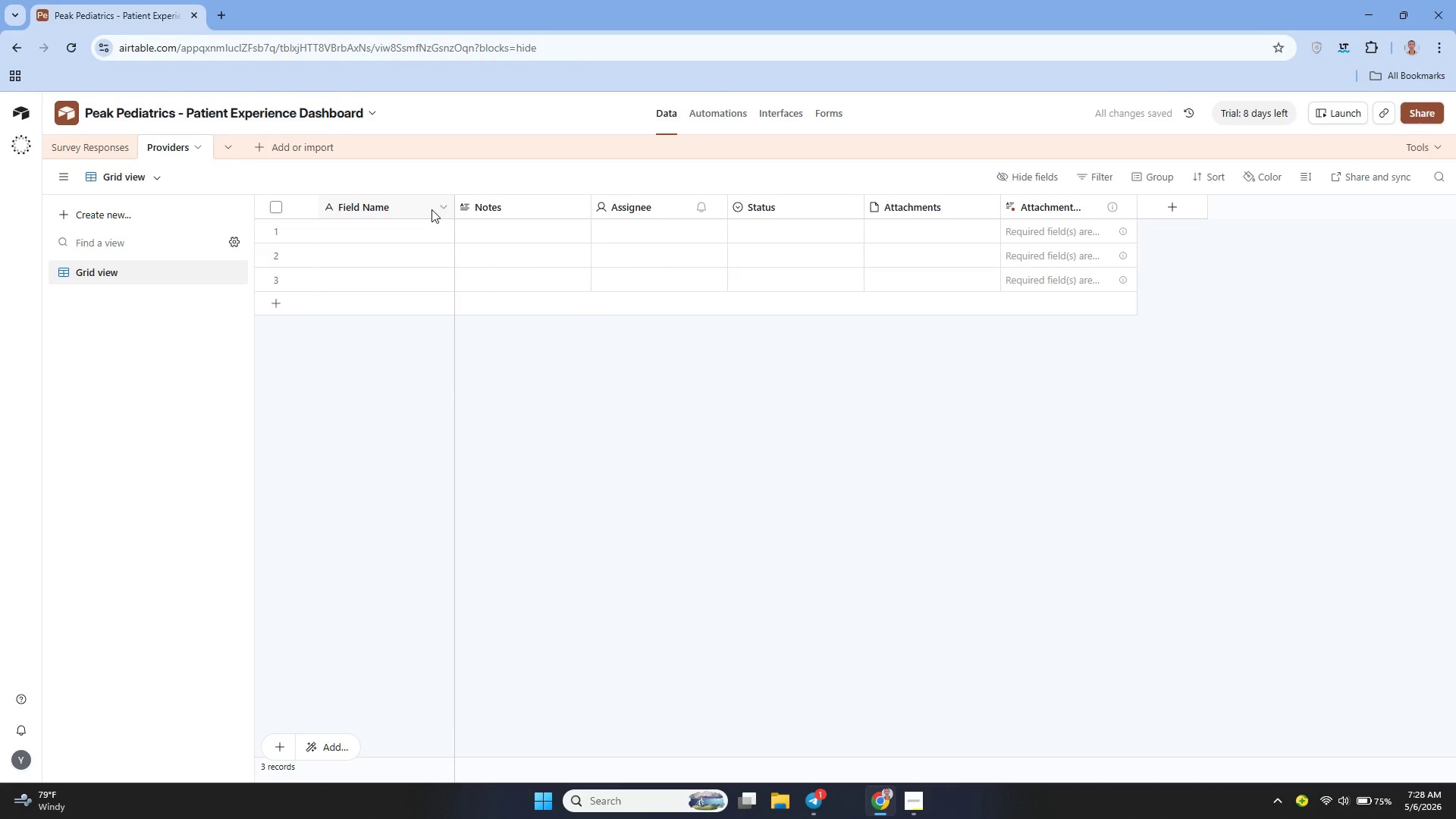 
left_click([443, 207])
 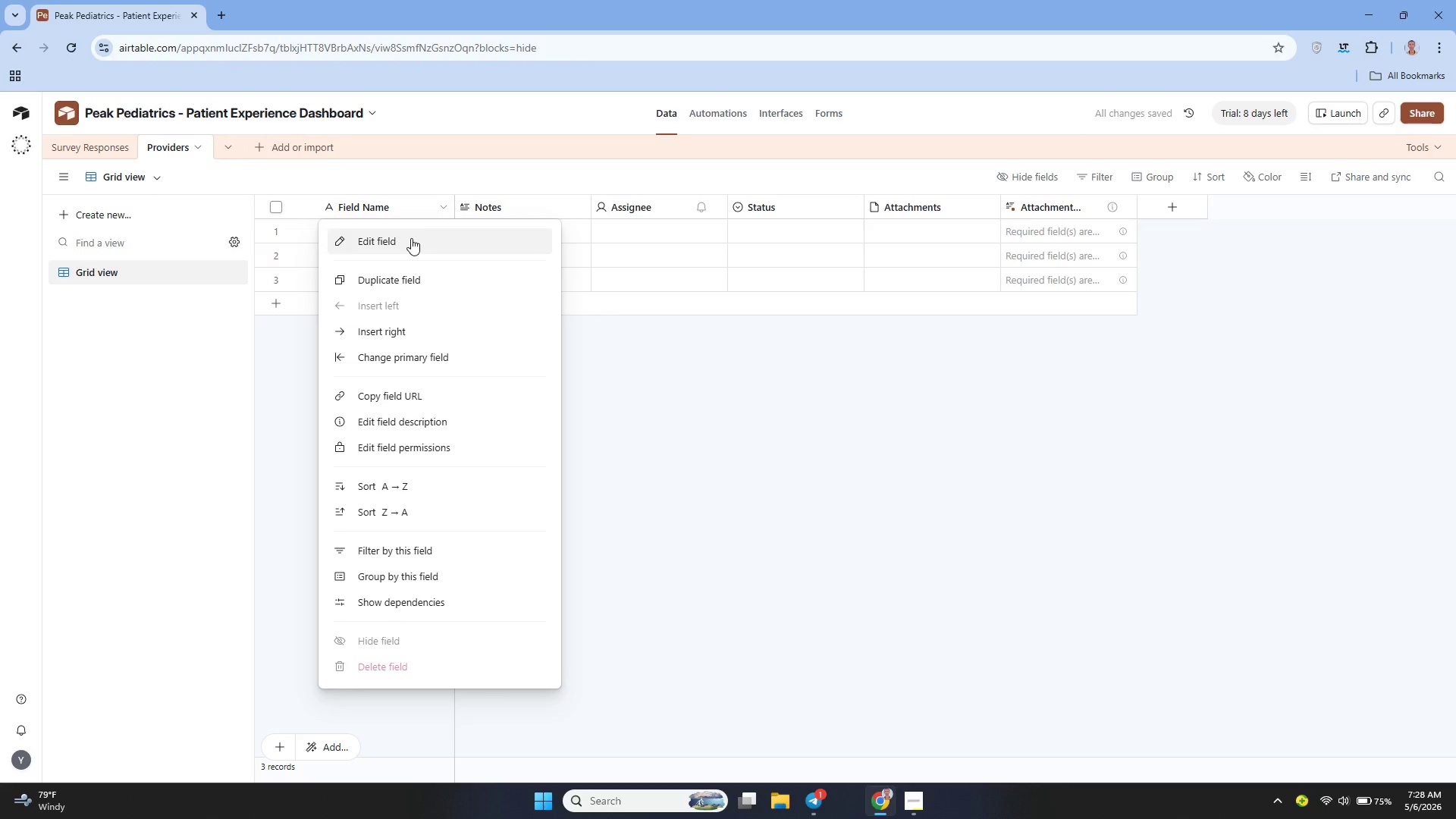 
left_click([410, 238])
 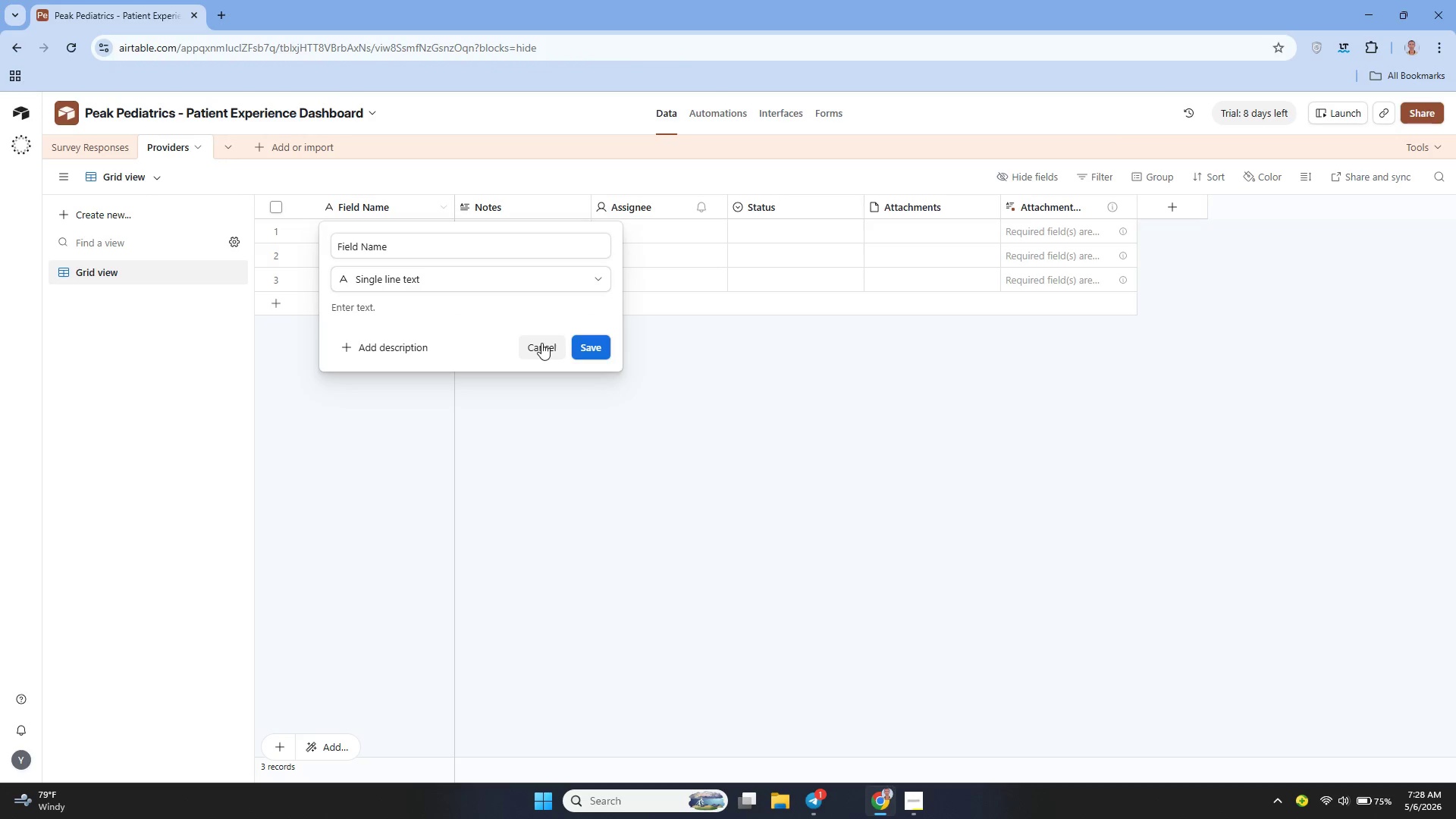 
double_click([541, 343])
 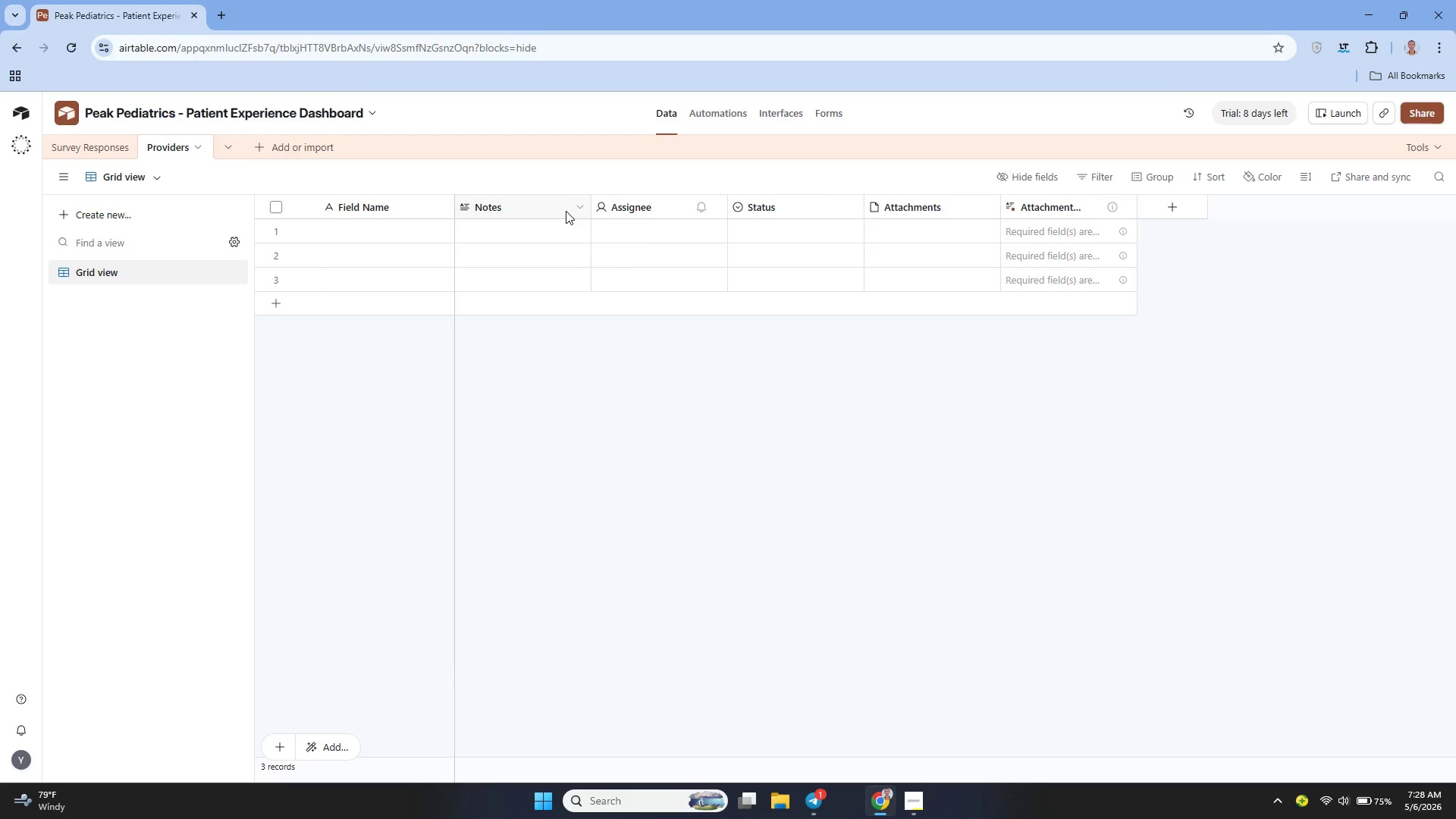 
double_click([566, 211])
 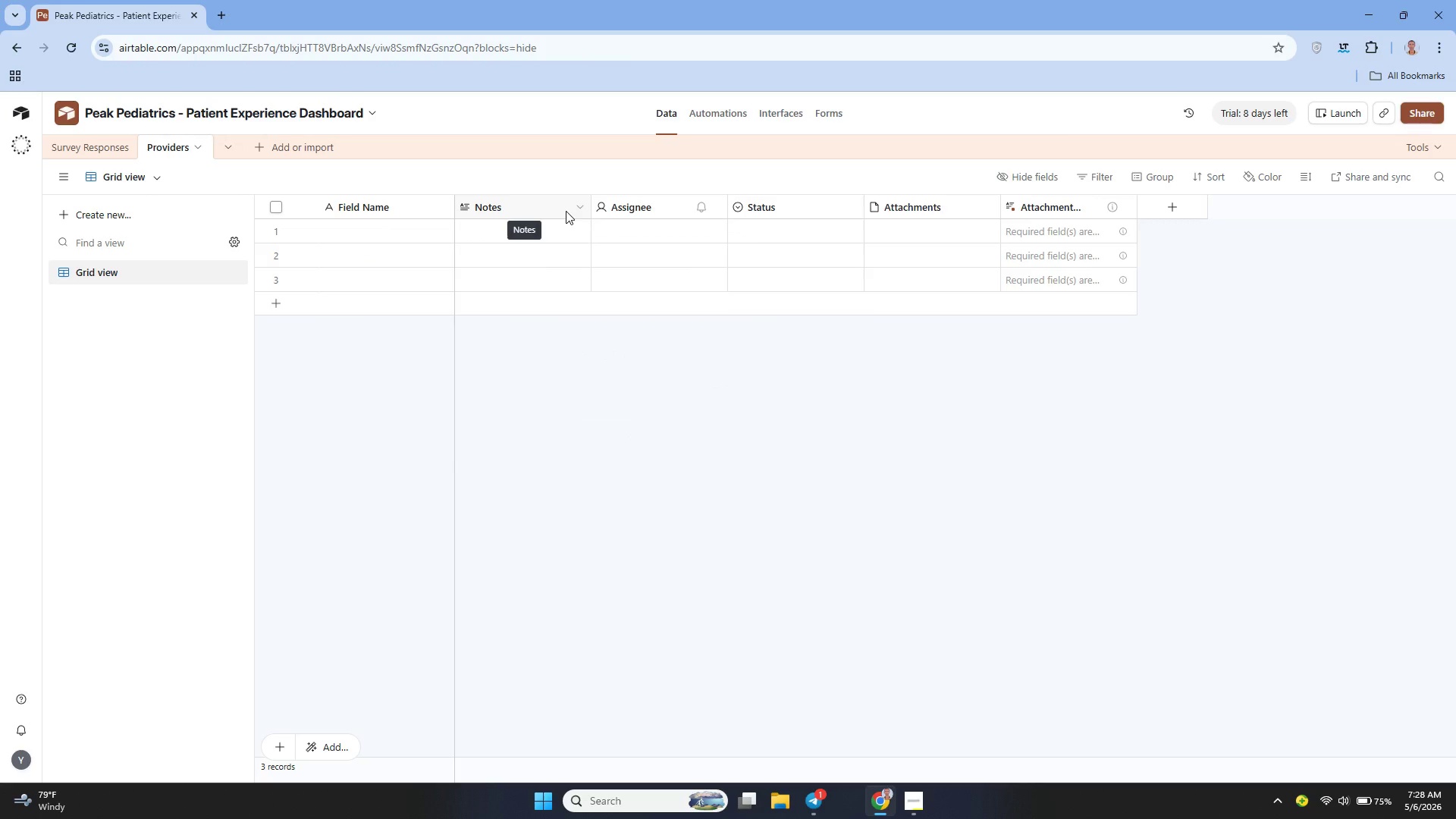 
triple_click([566, 211])
 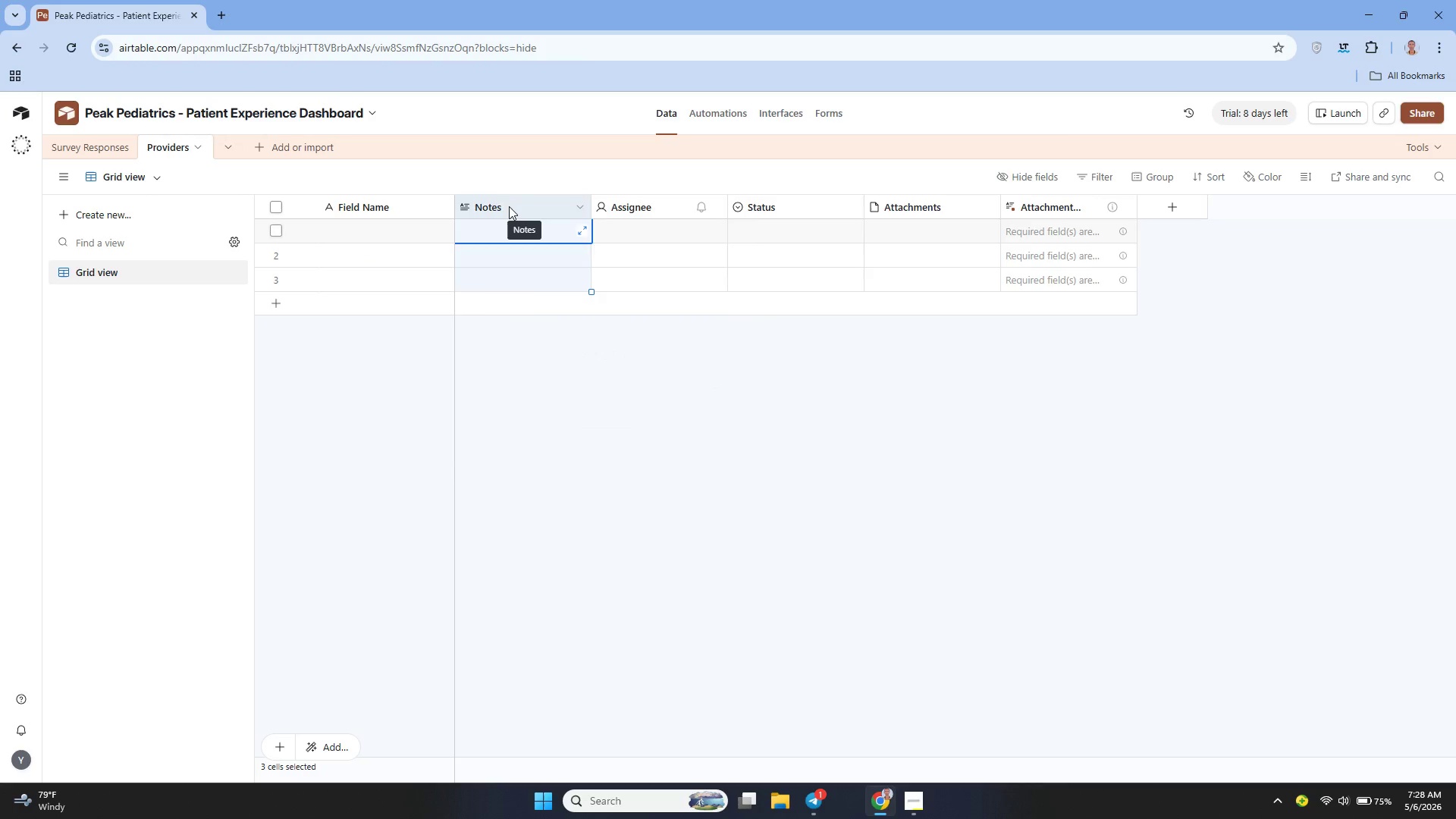 
double_click([509, 206])
 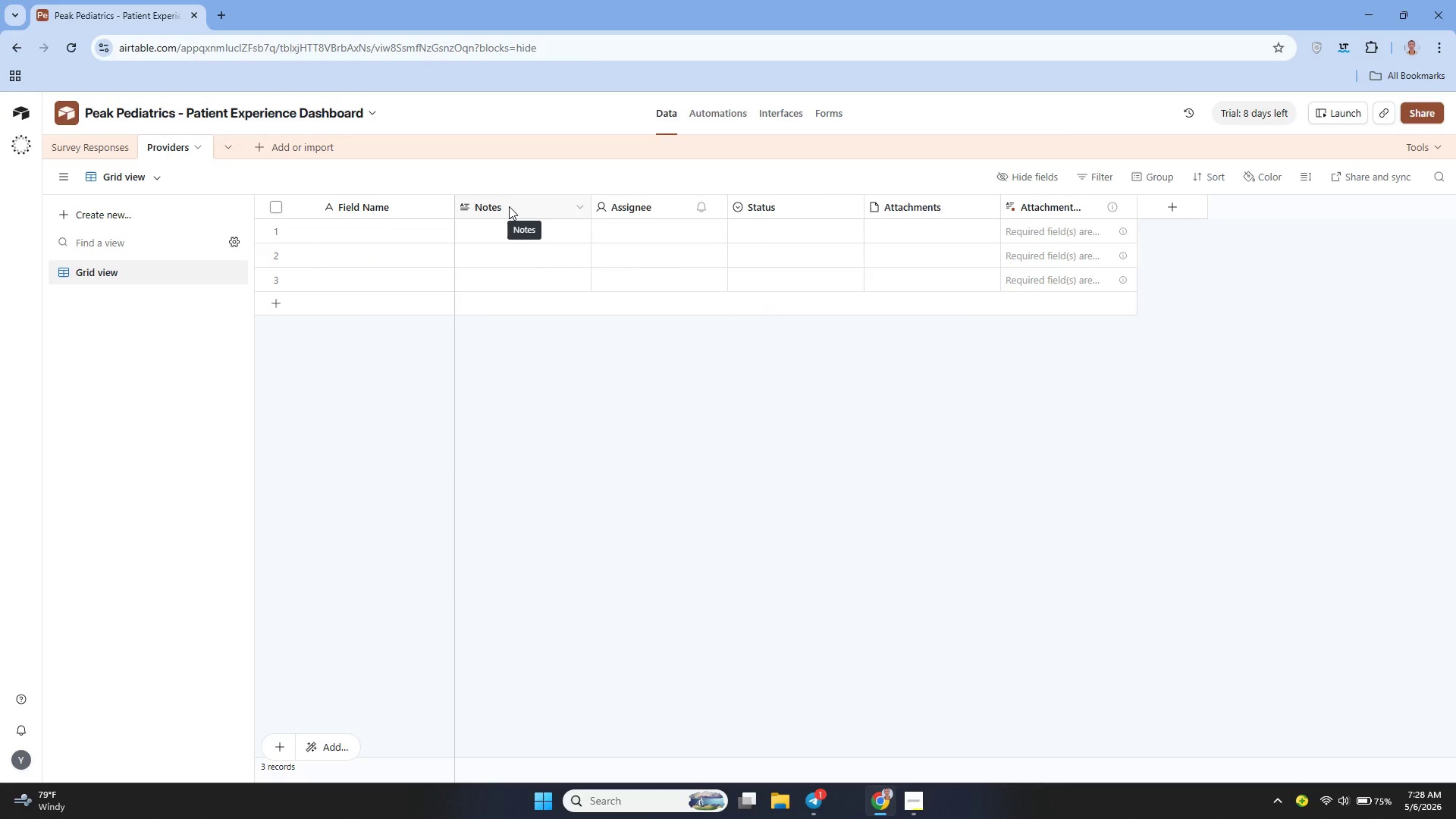 
triple_click([509, 206])
 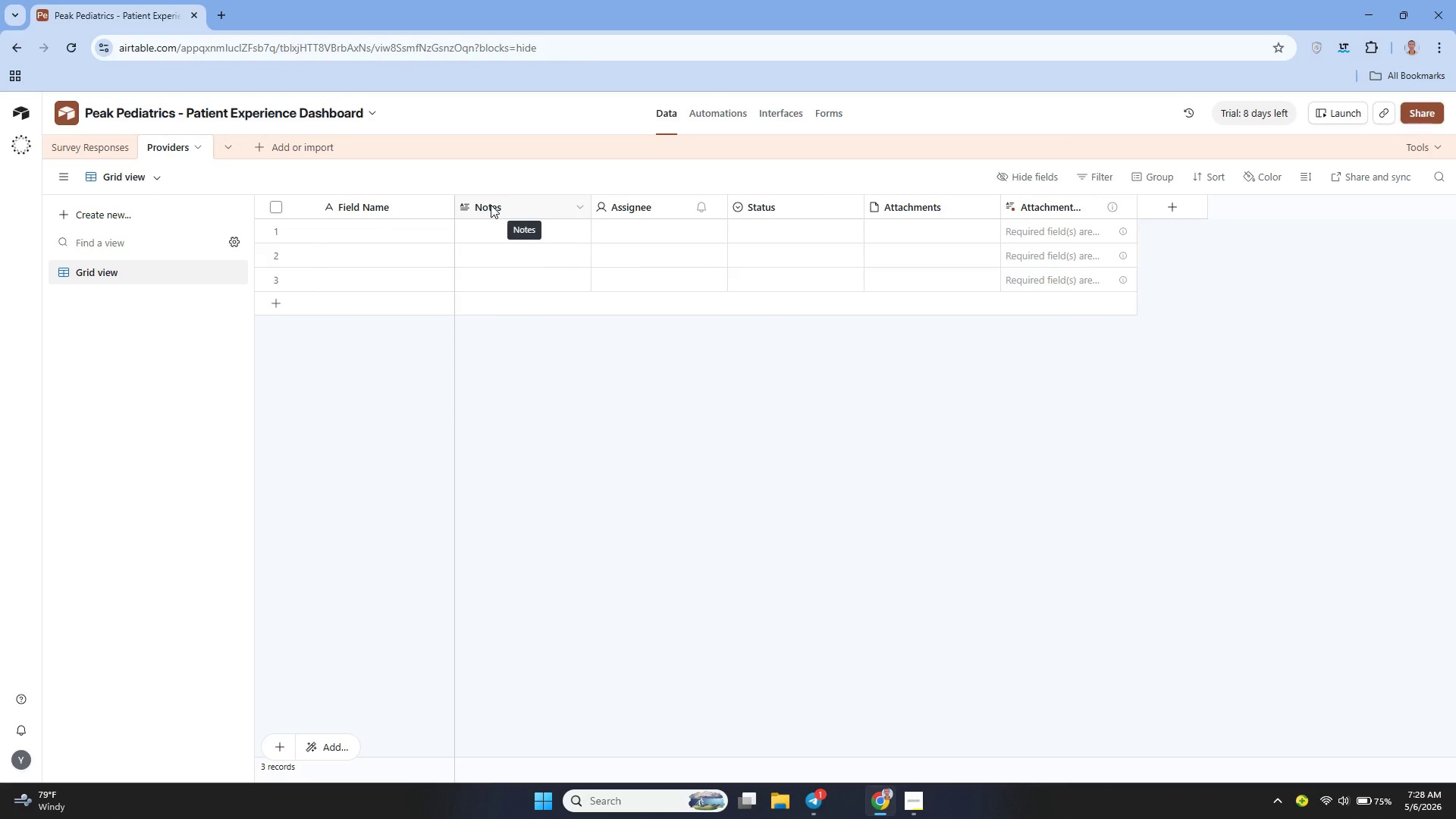 
double_click([490, 205])
 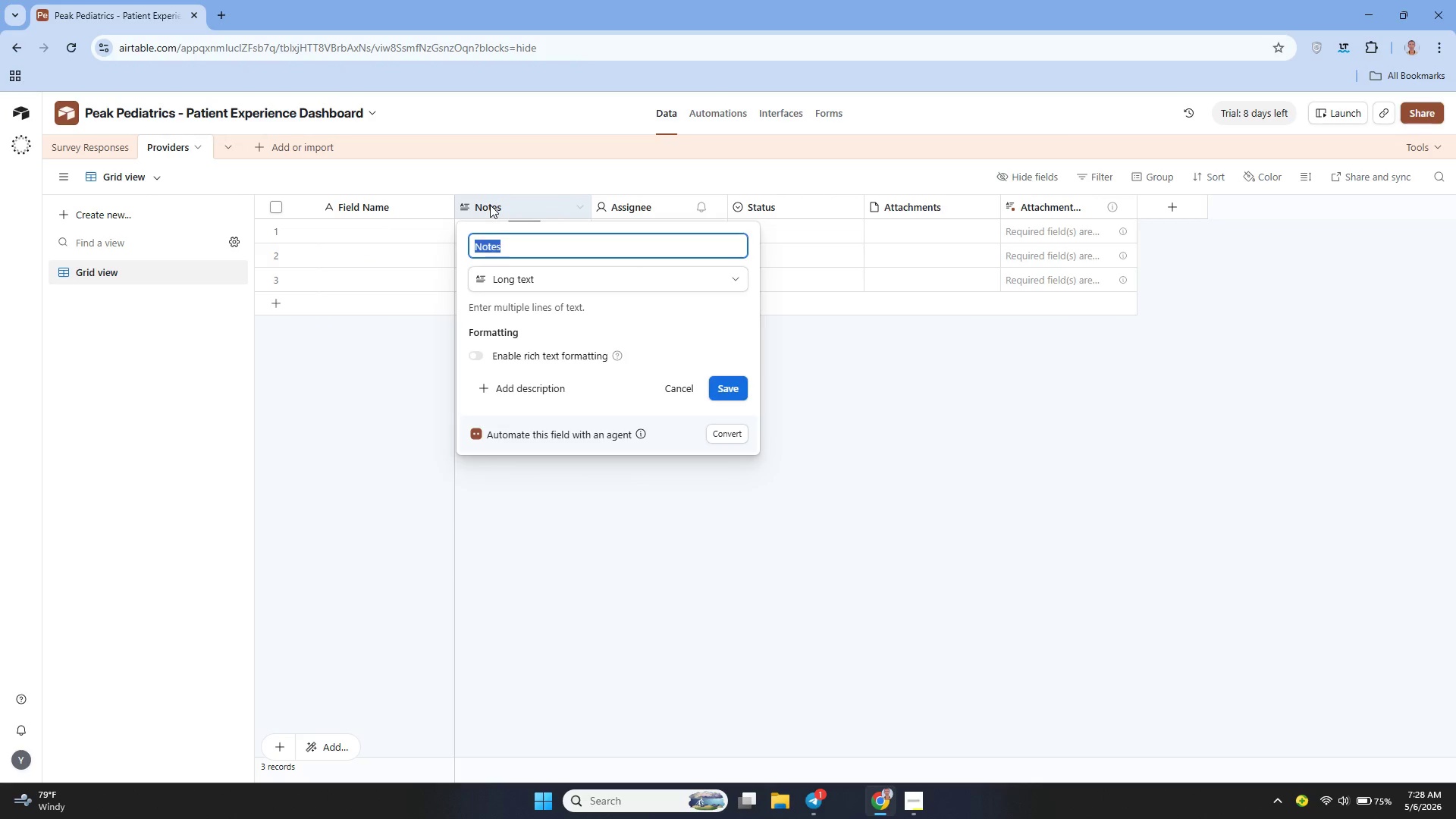 
key(Backspace)
type(Provider Name)
 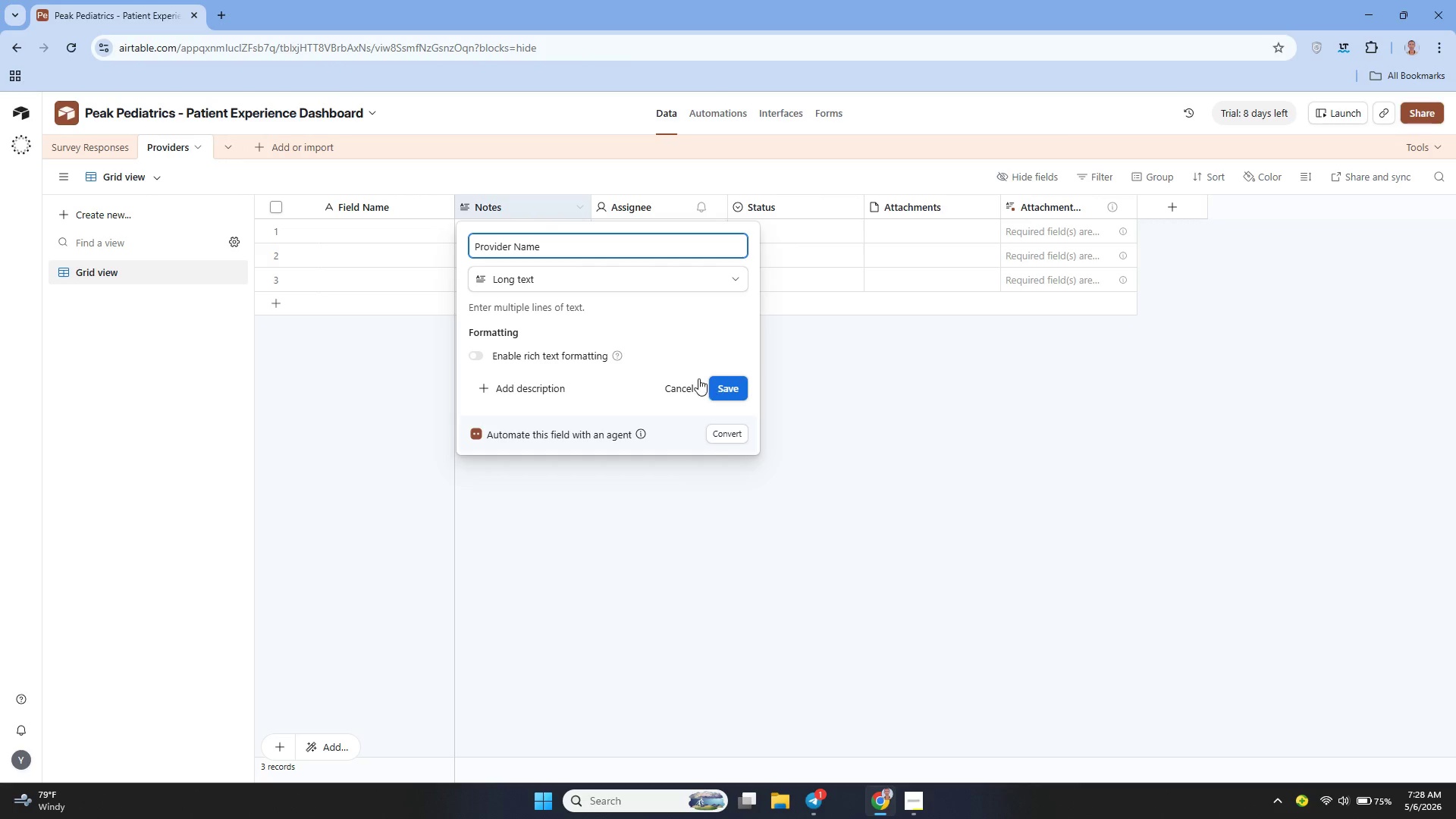 
left_click([564, 284])
 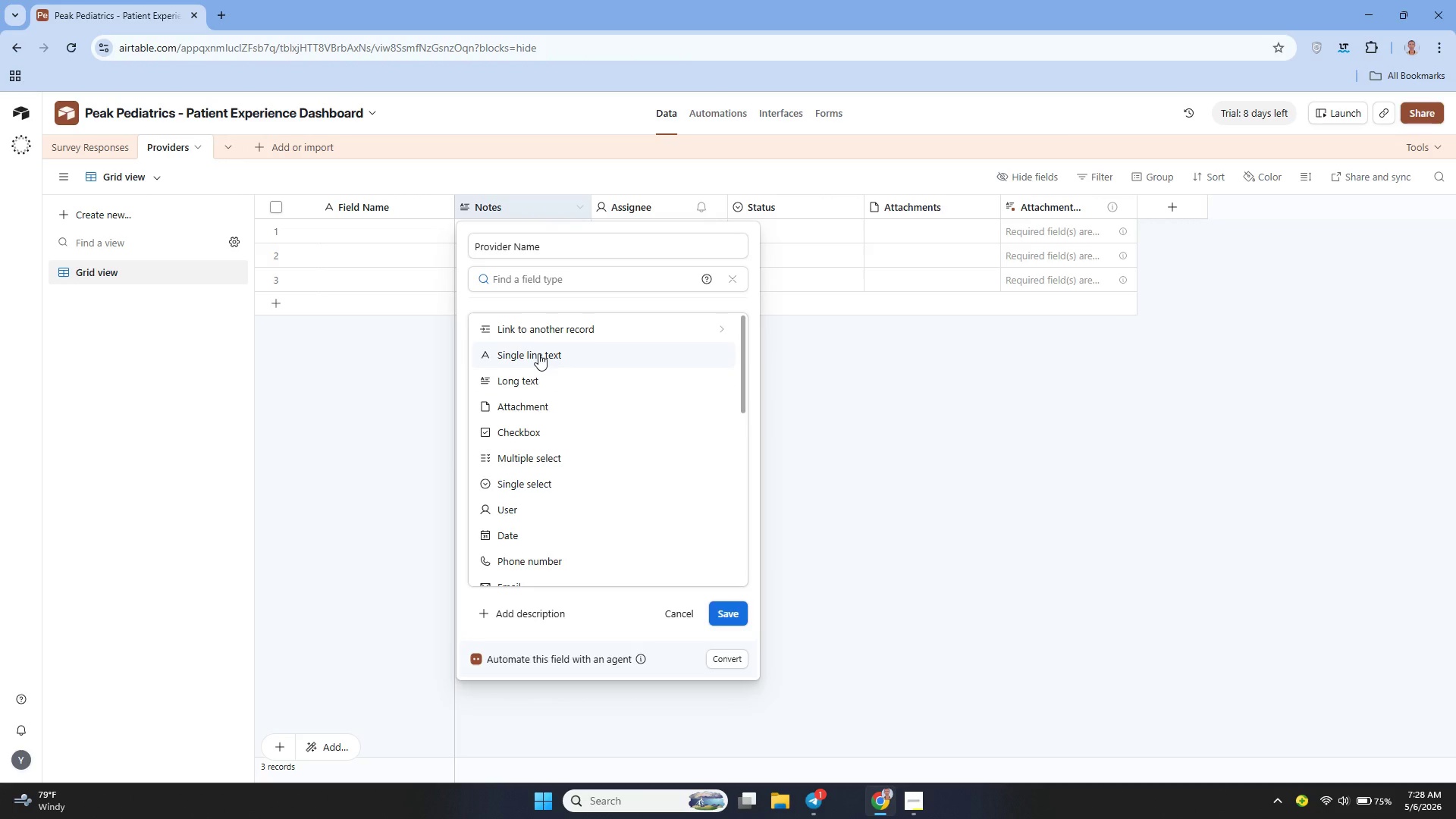 
left_click([538, 353])
 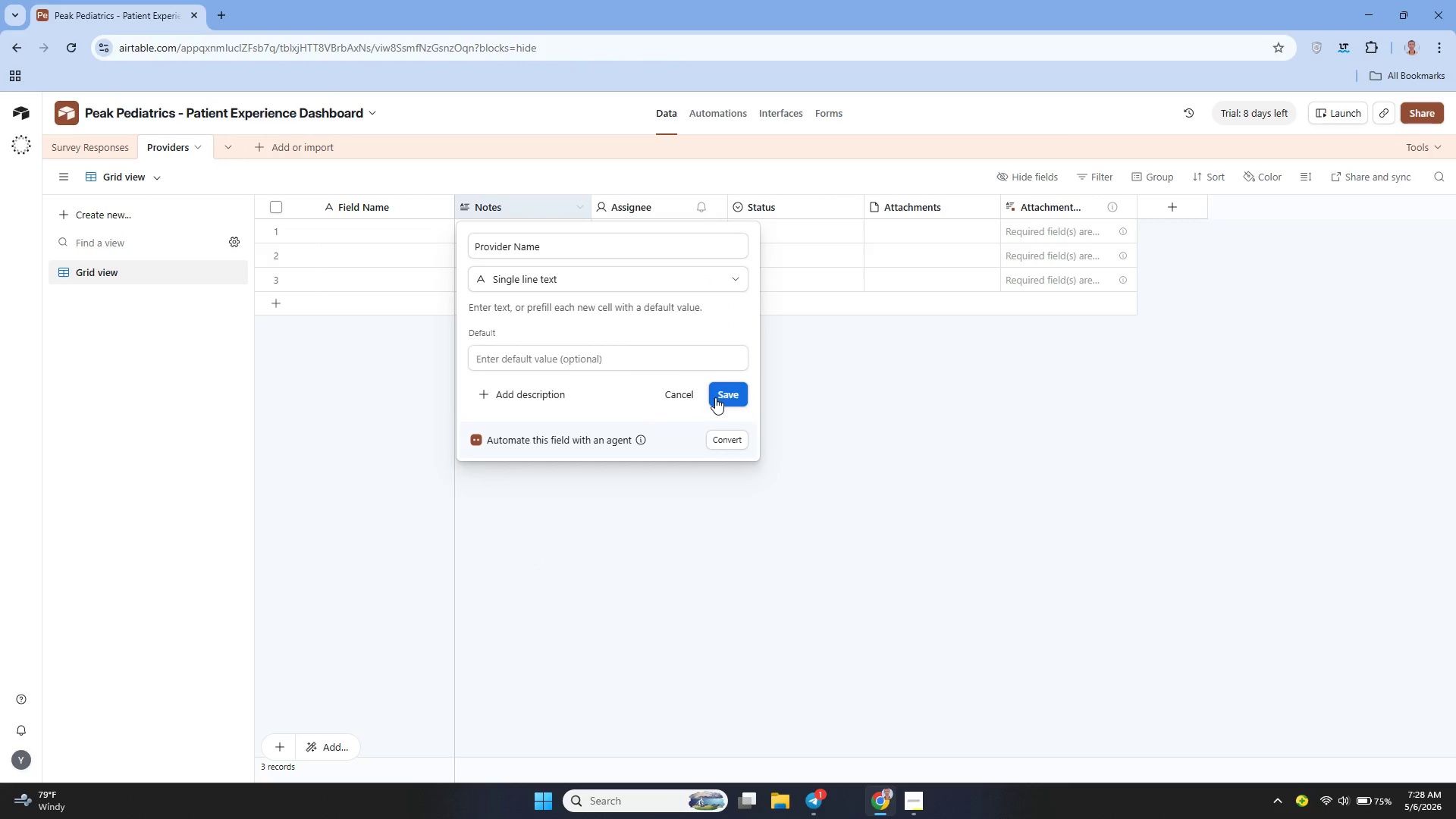 
left_click([716, 397])
 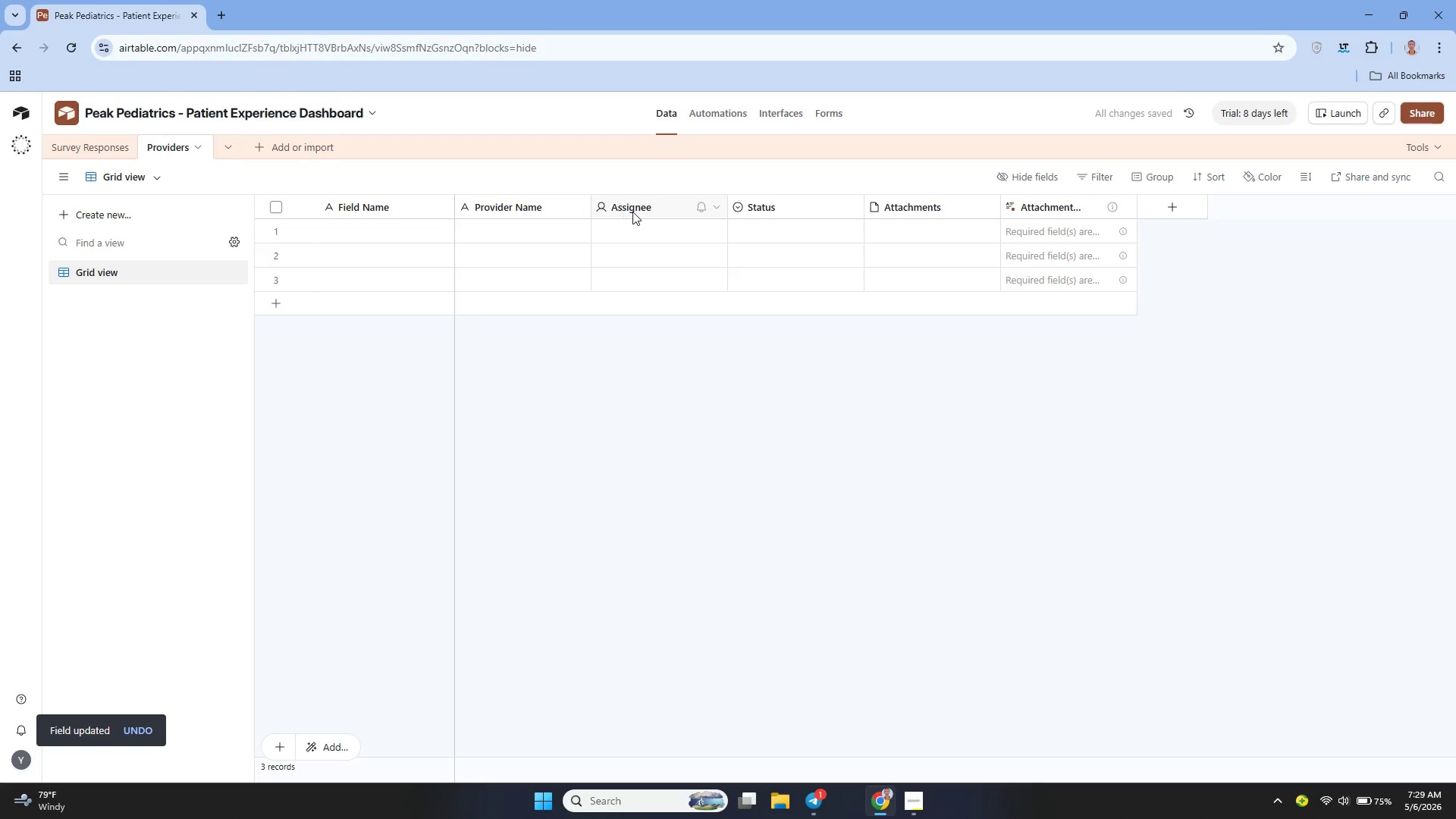 
double_click([635, 212])
 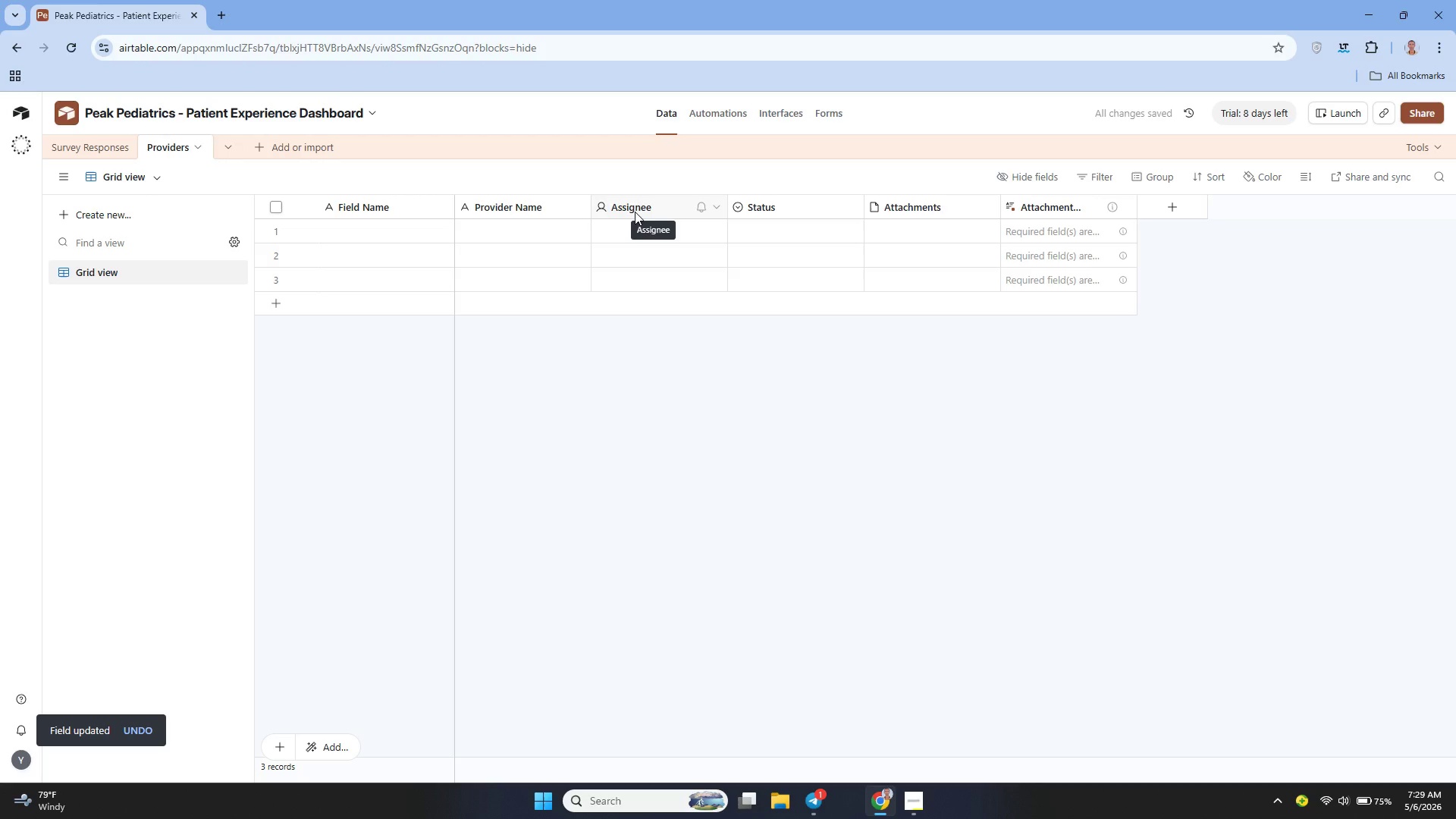 
triple_click([635, 212])
 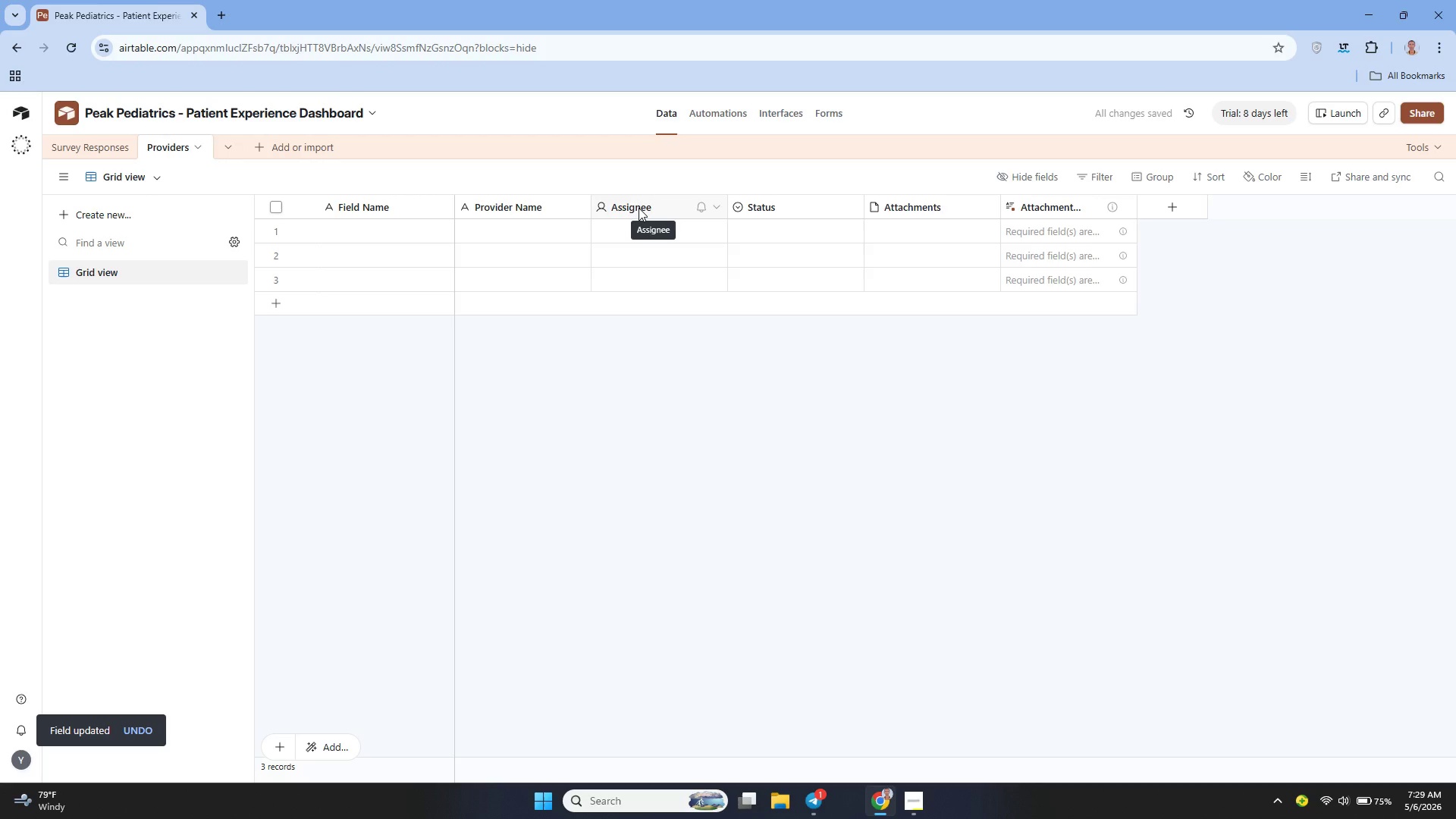 
left_click([639, 208])
 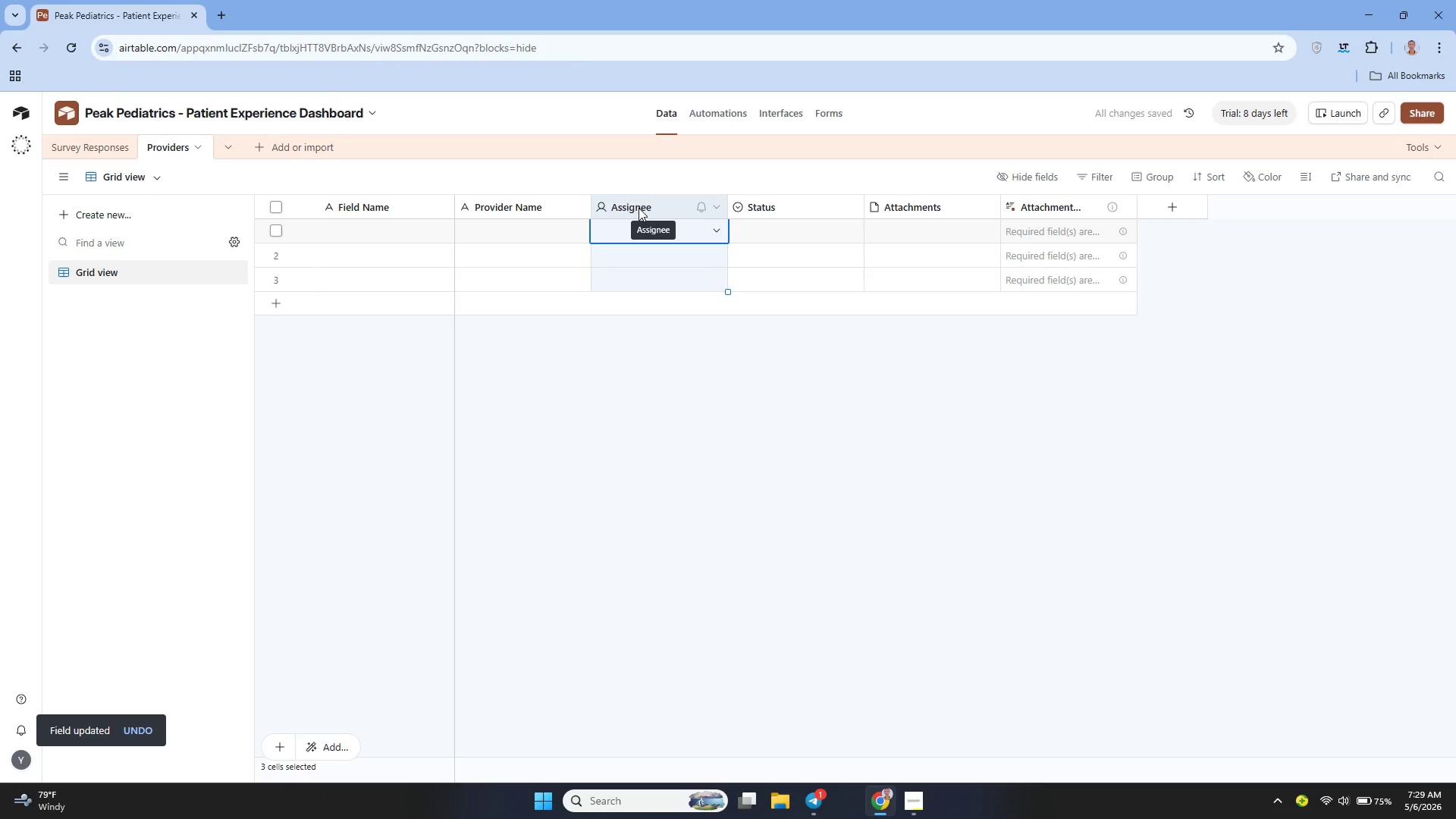 
left_click([639, 208])
 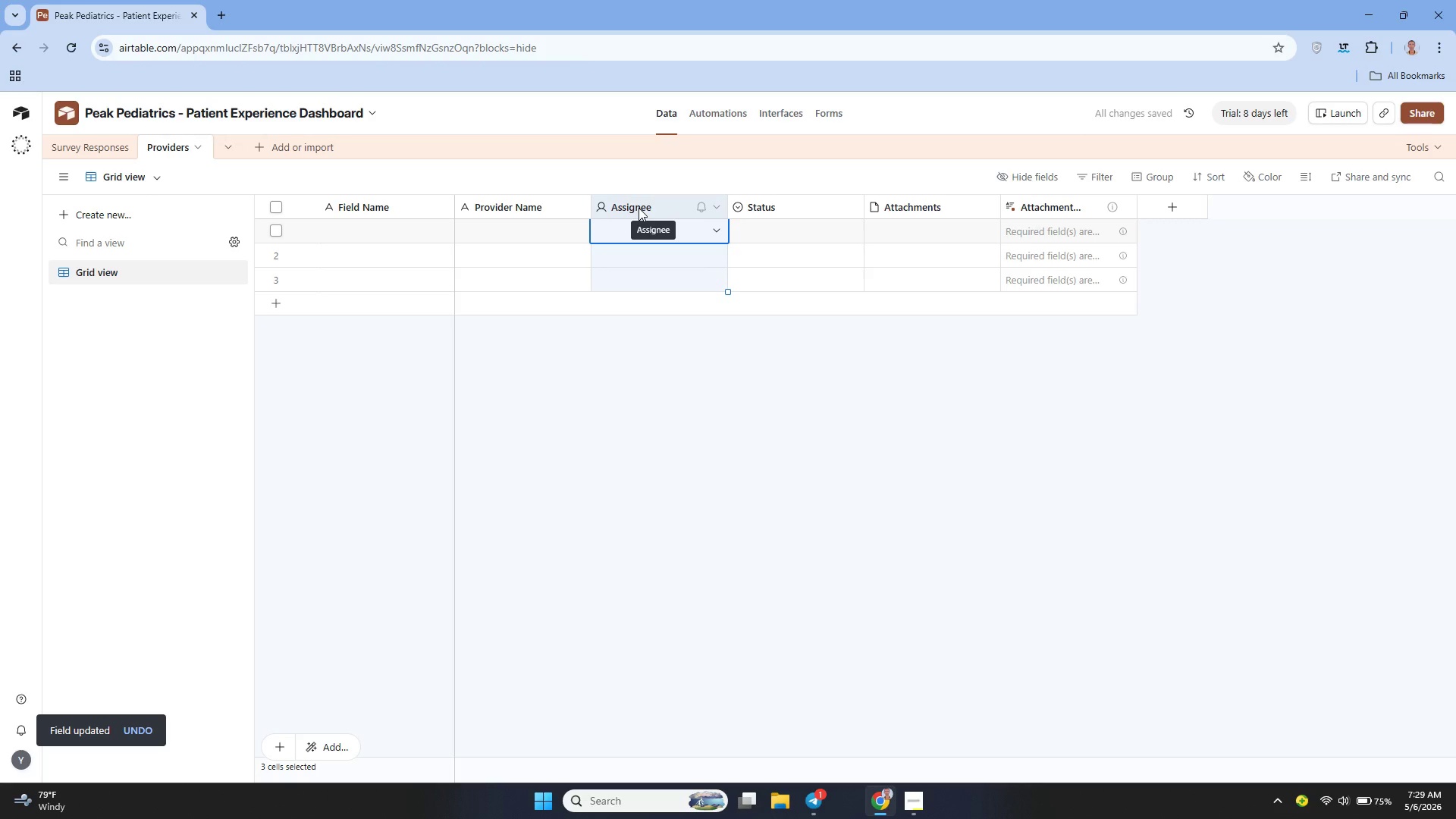 
double_click([639, 208])
 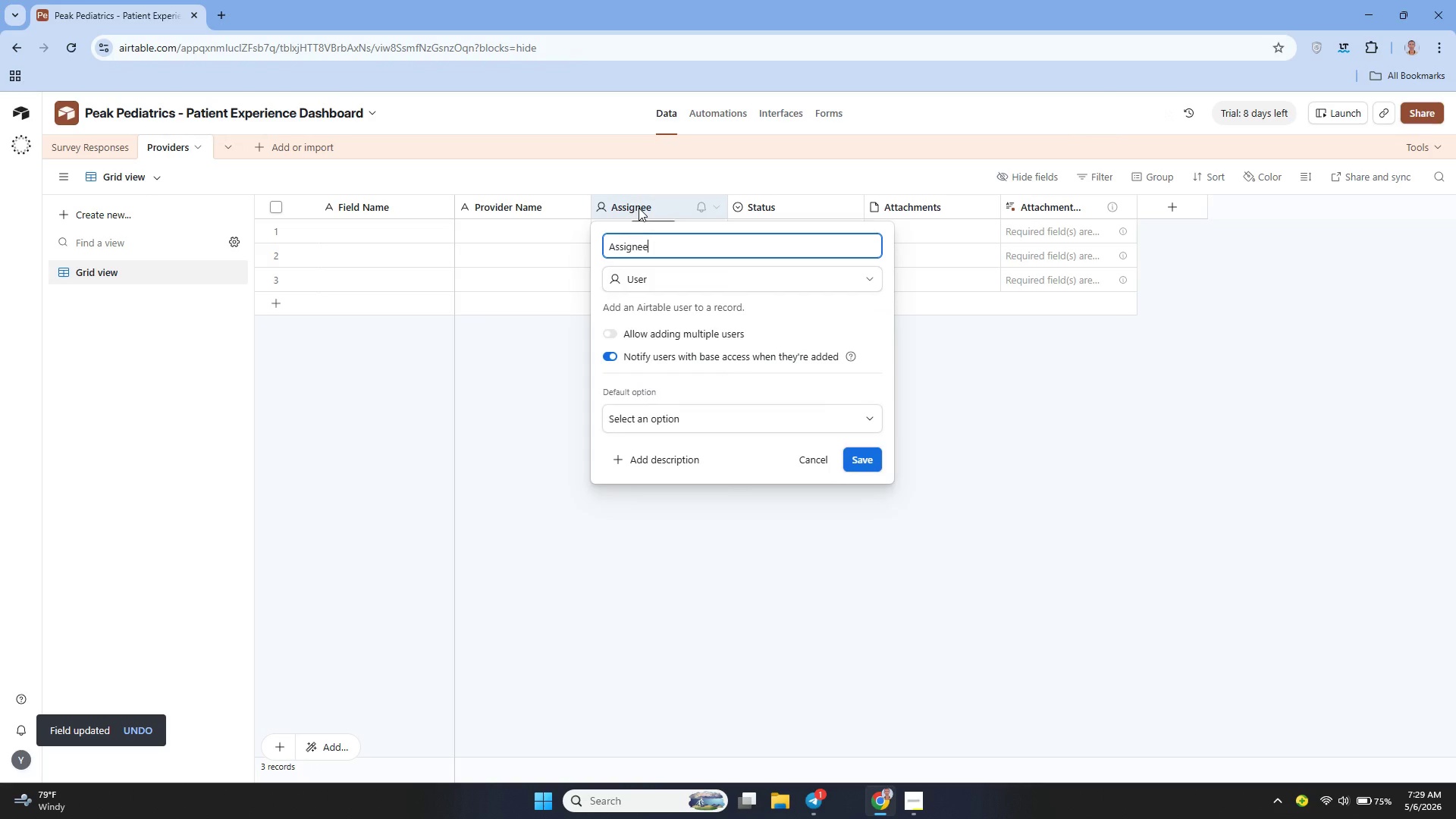 
key(ArrowRight)
 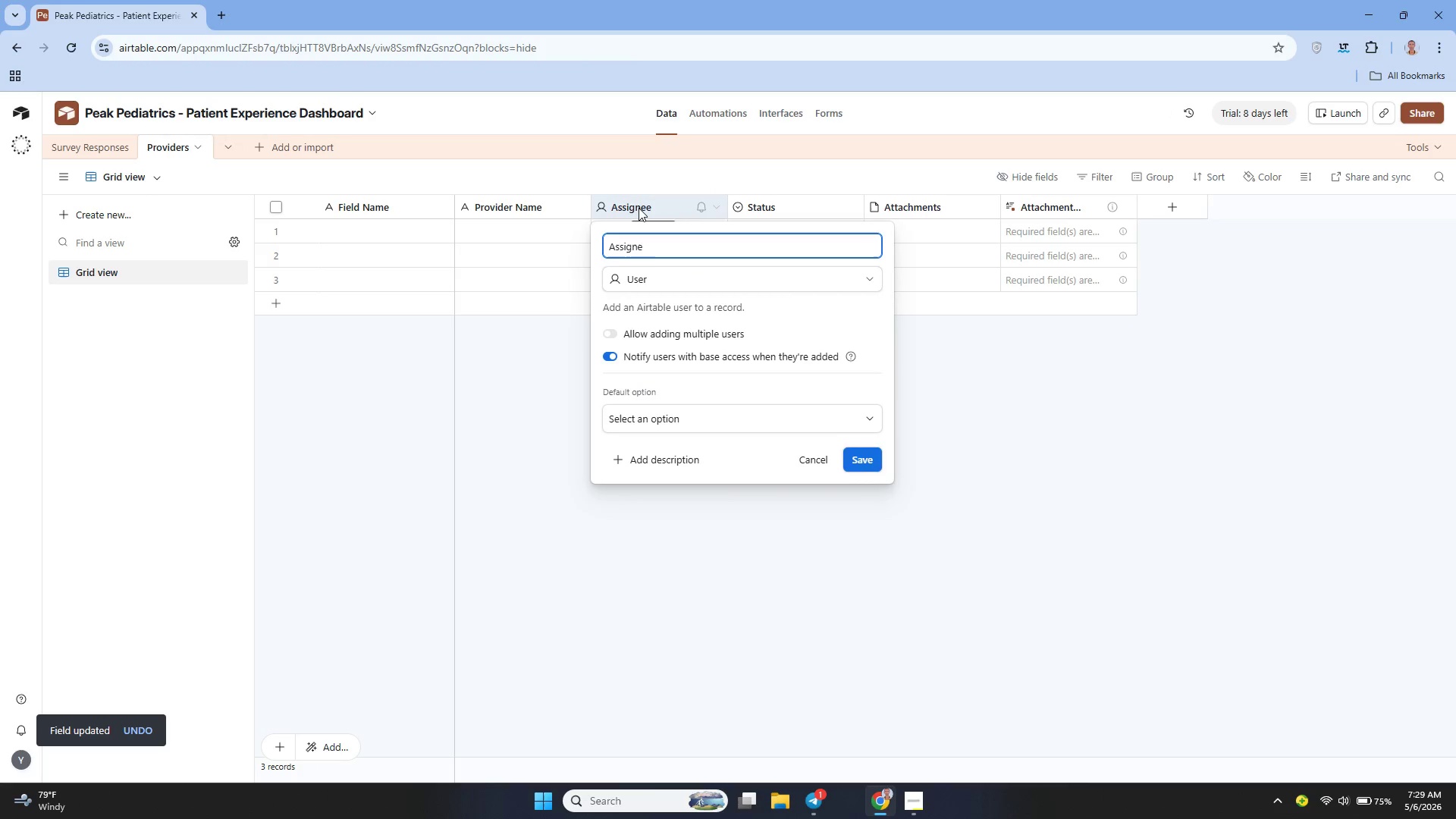 
hold_key(key=Backspace, duration=0.95)
 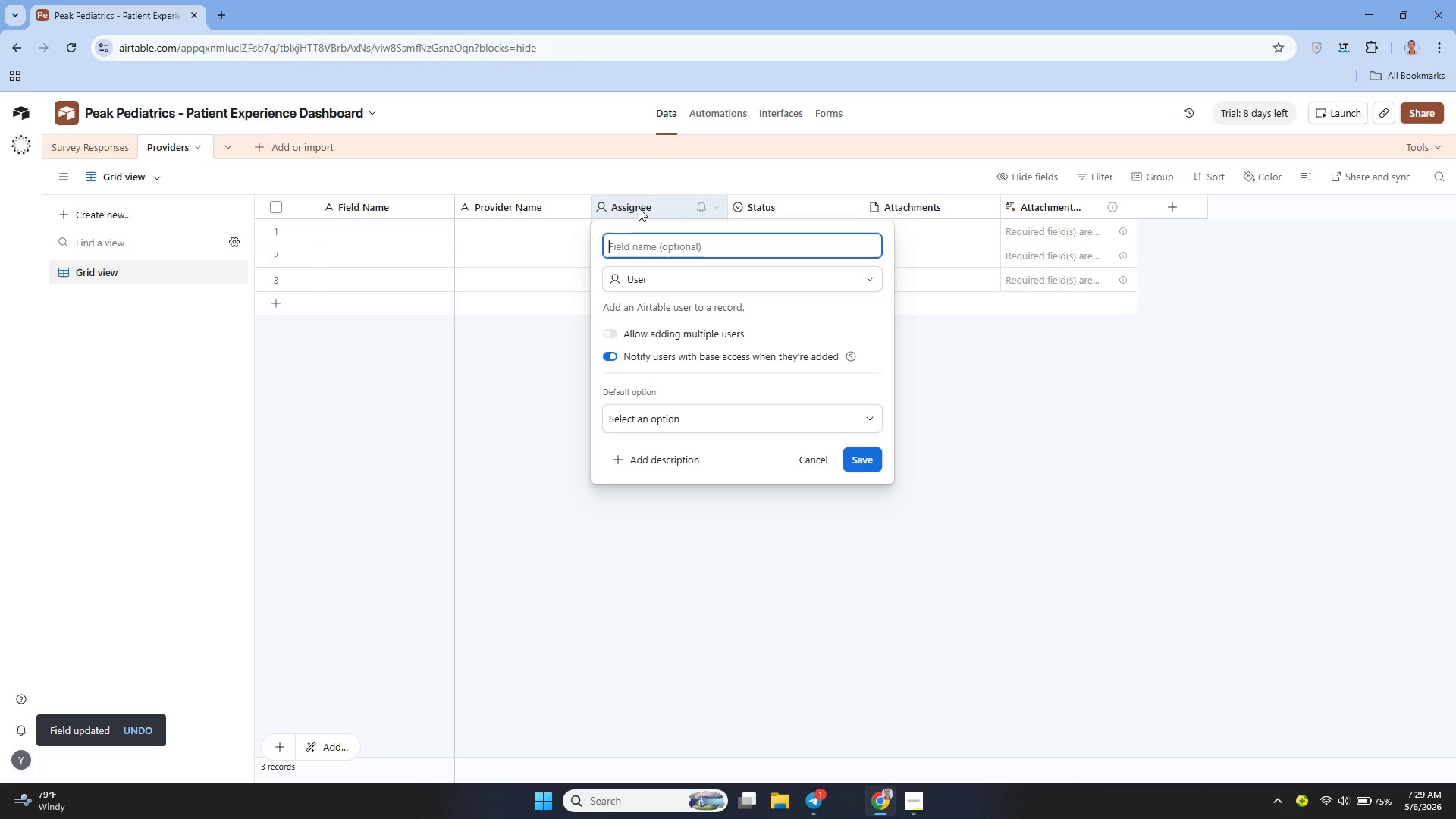 
type(Speco)
key(Backspace)
type(iality)
 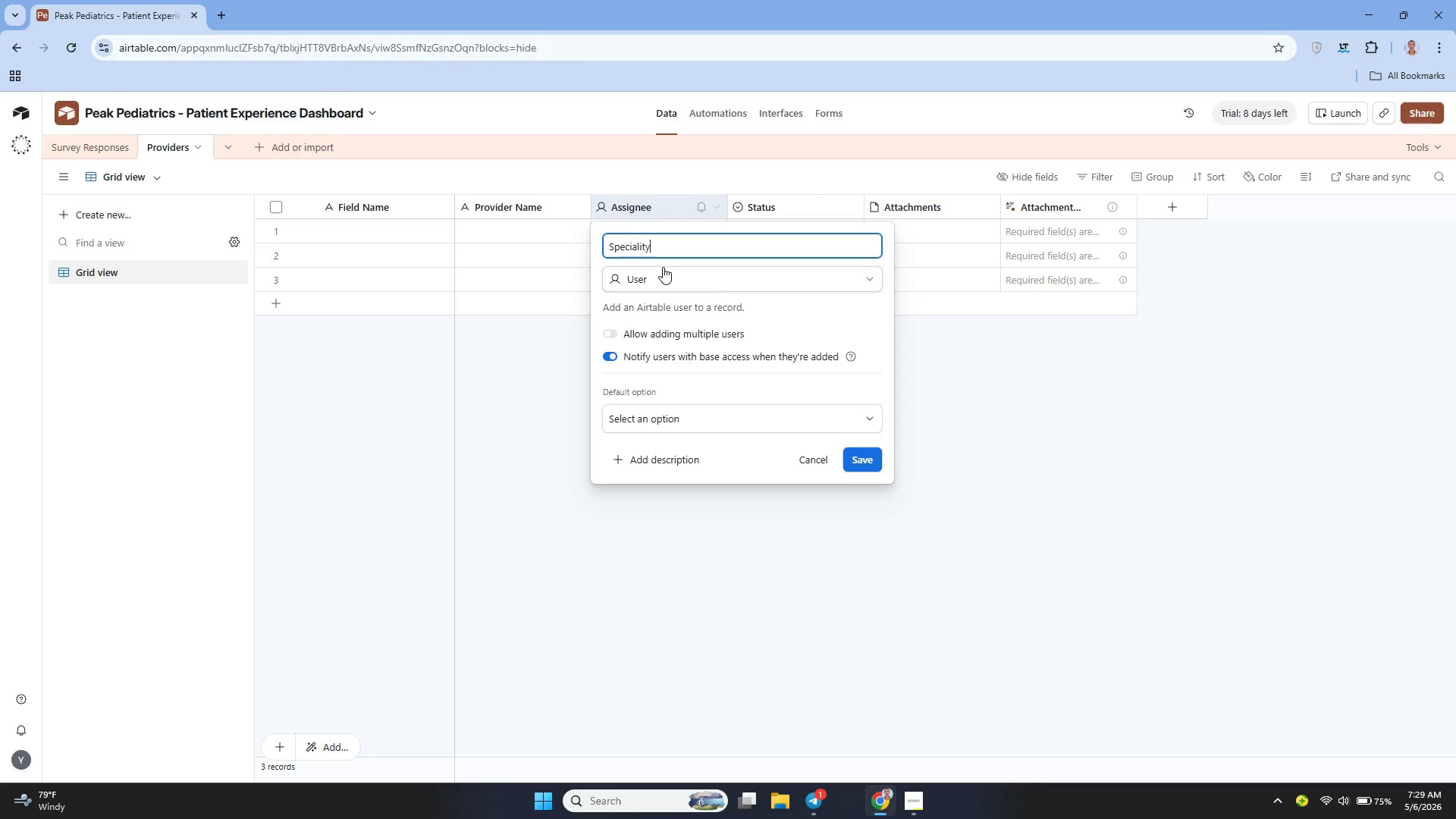 
wait(6.95)
 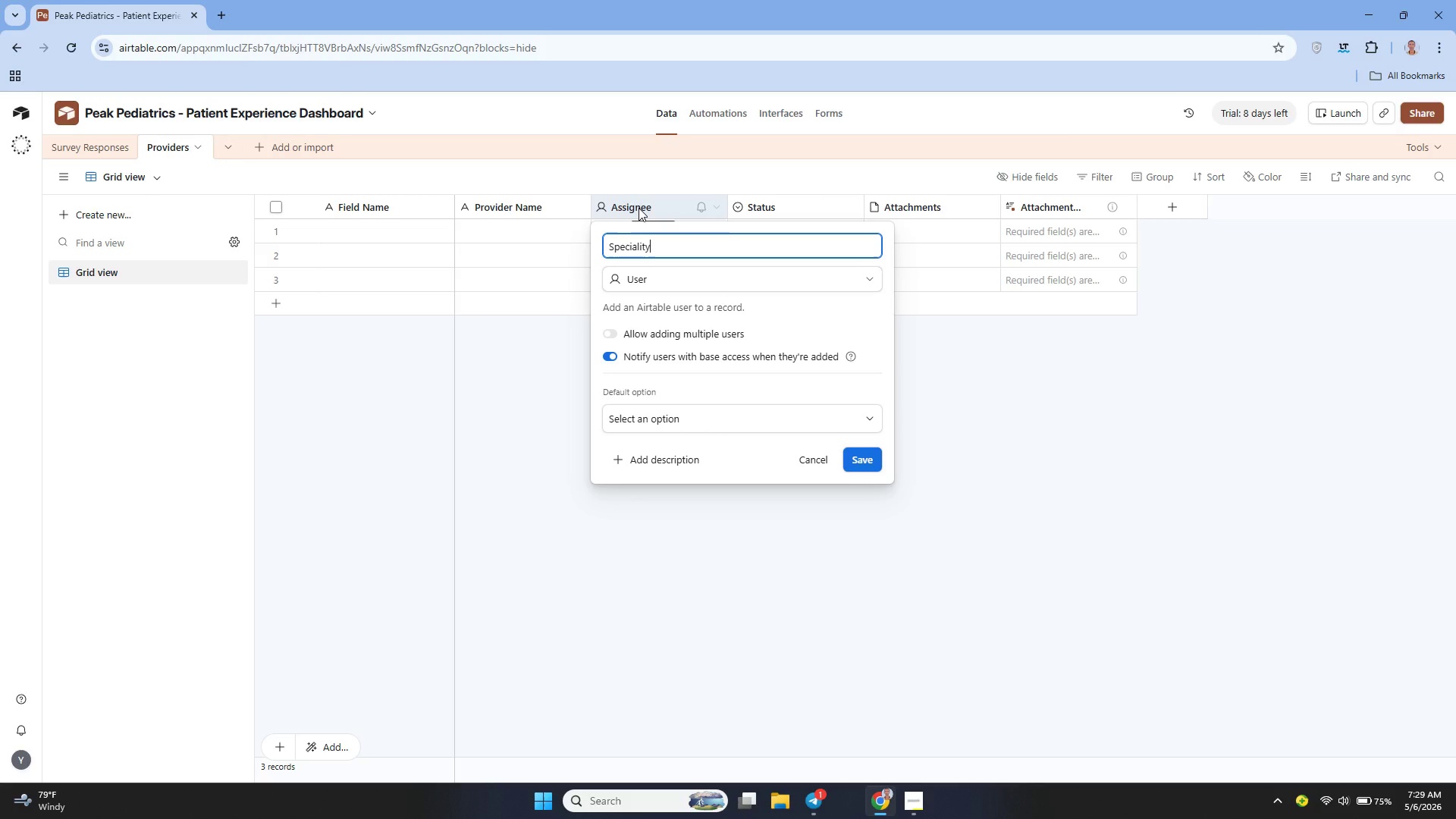 
key(ArrowLeft)
 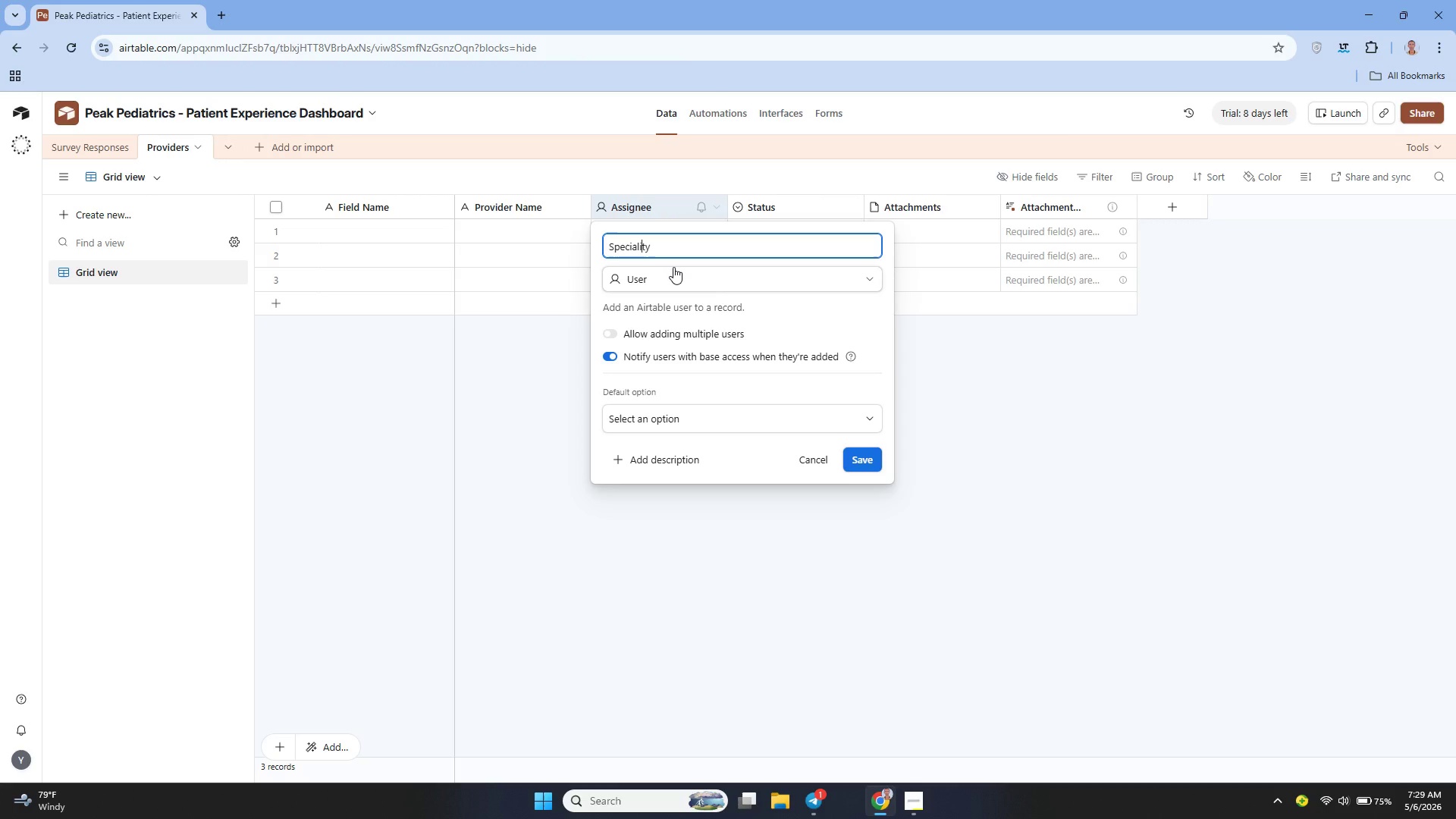 
key(ArrowLeft)
 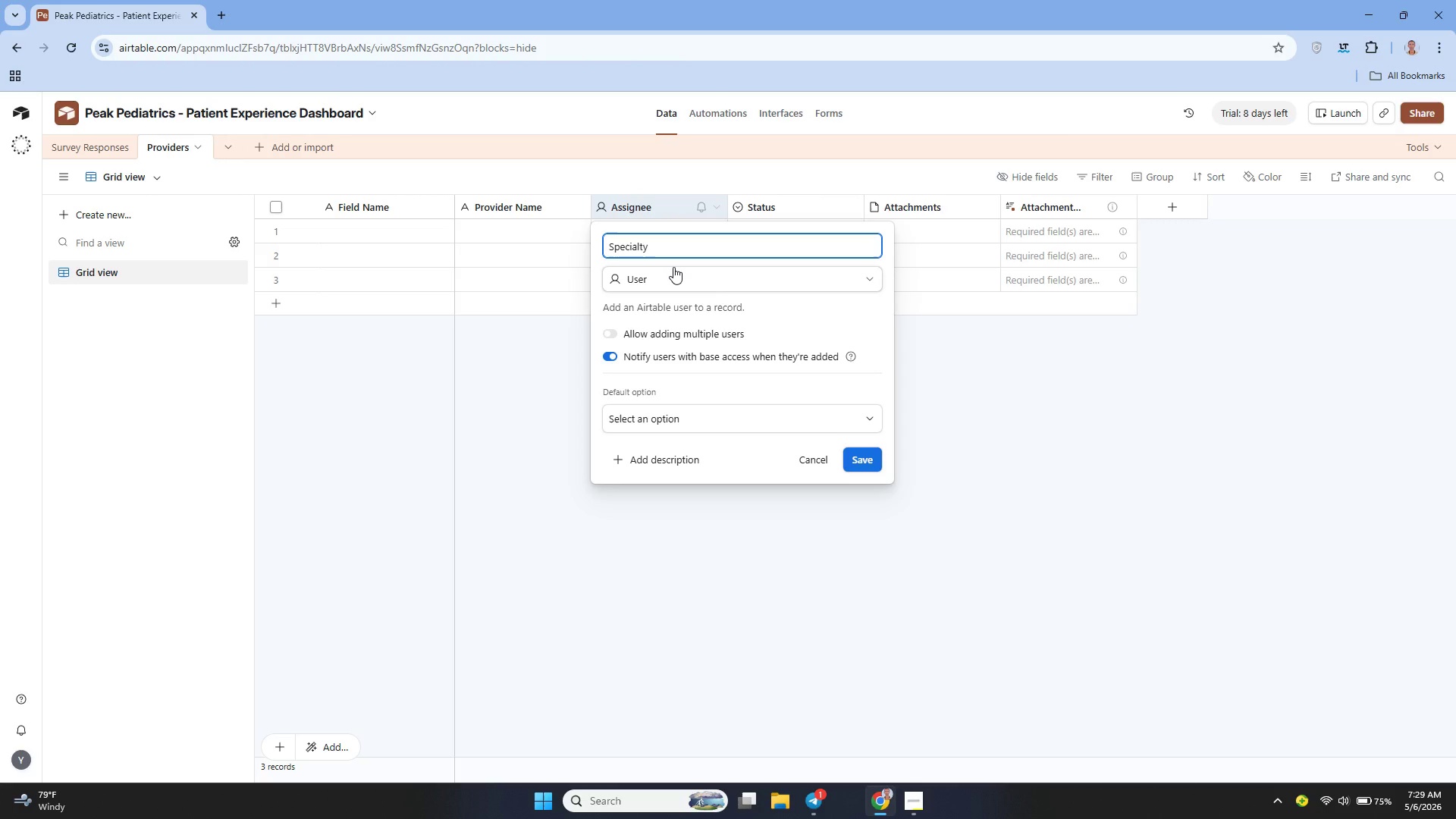 
key(Backspace)
 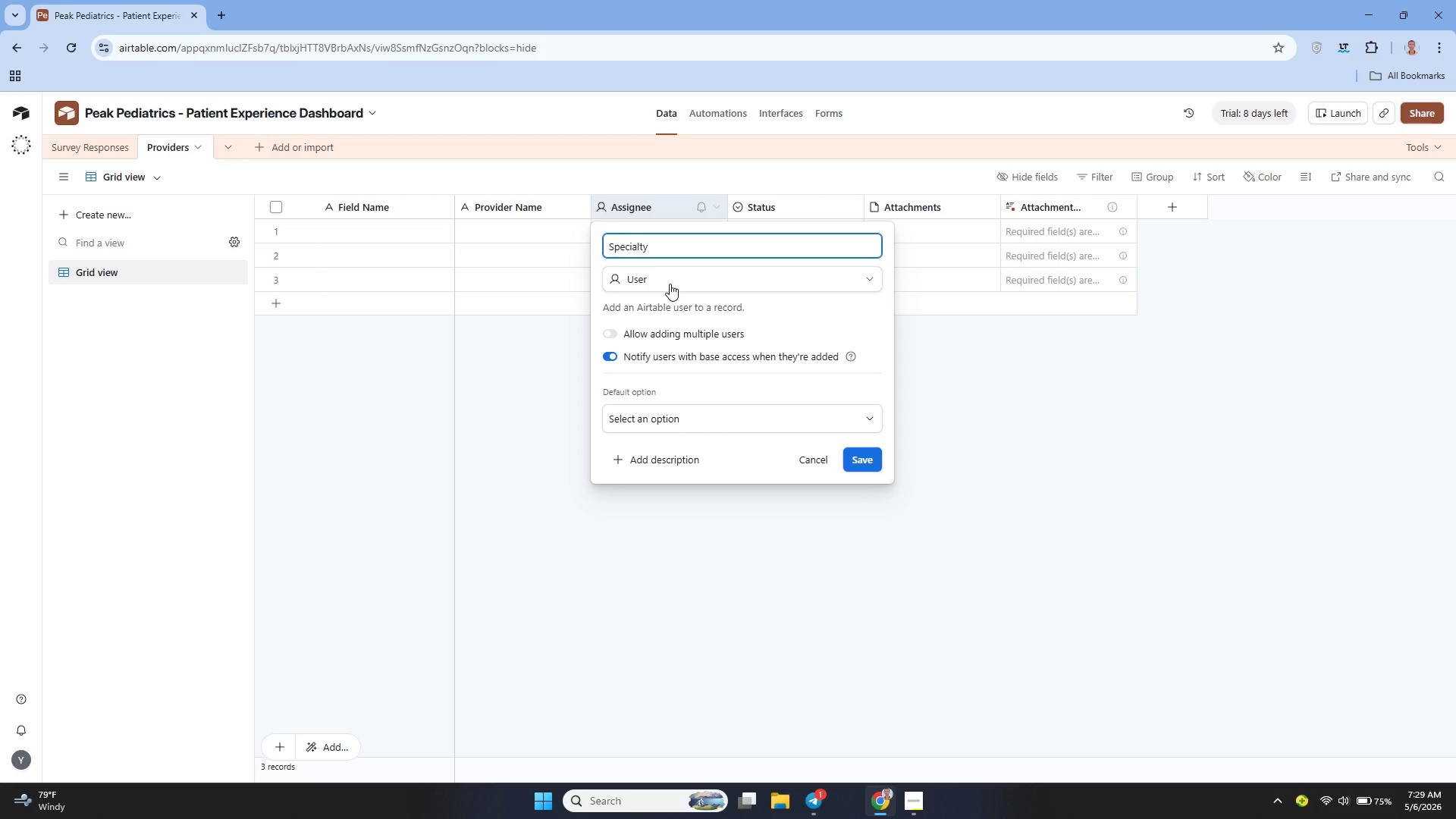 
left_click([670, 284])
 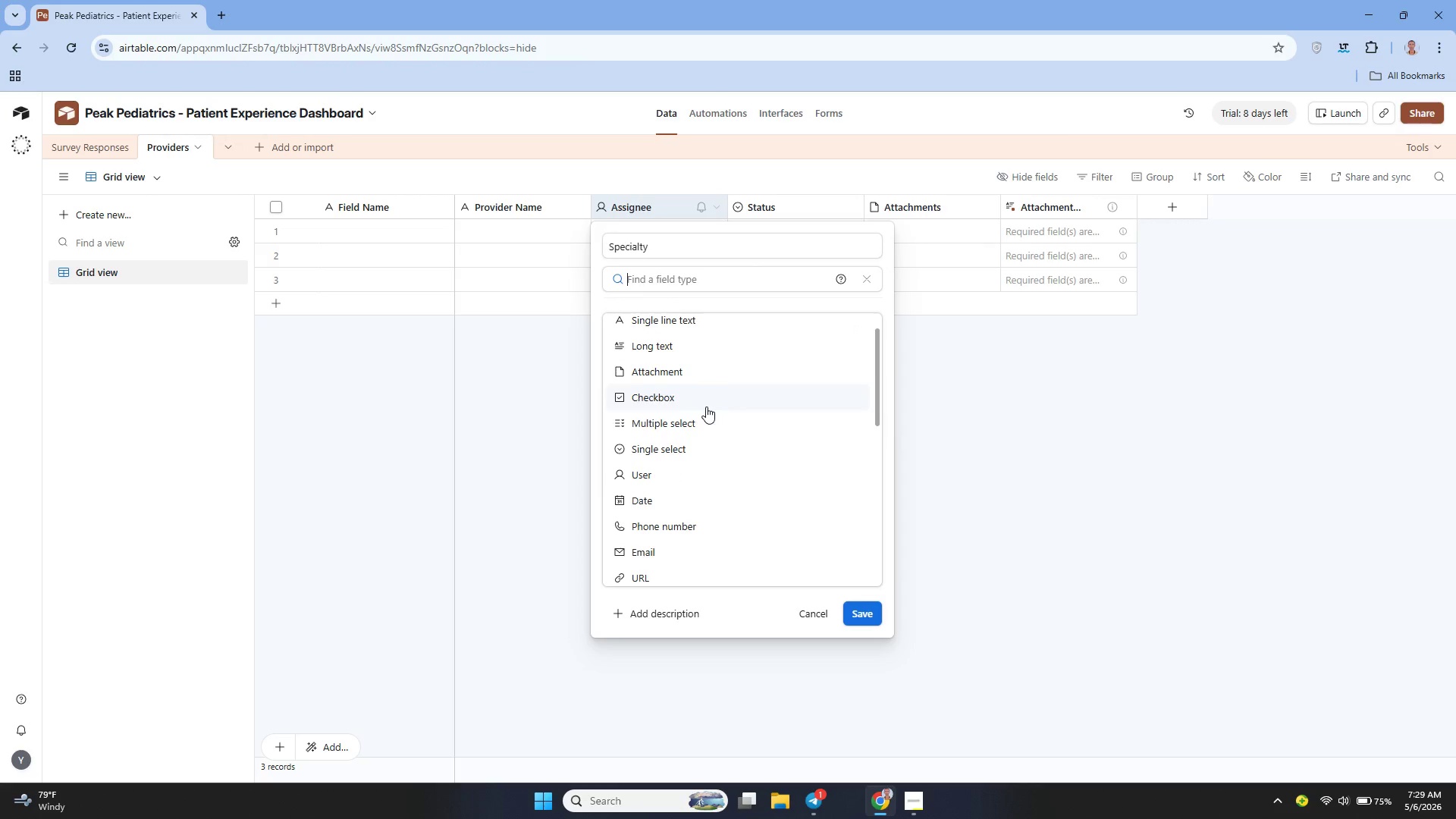 
left_click([676, 443])
 